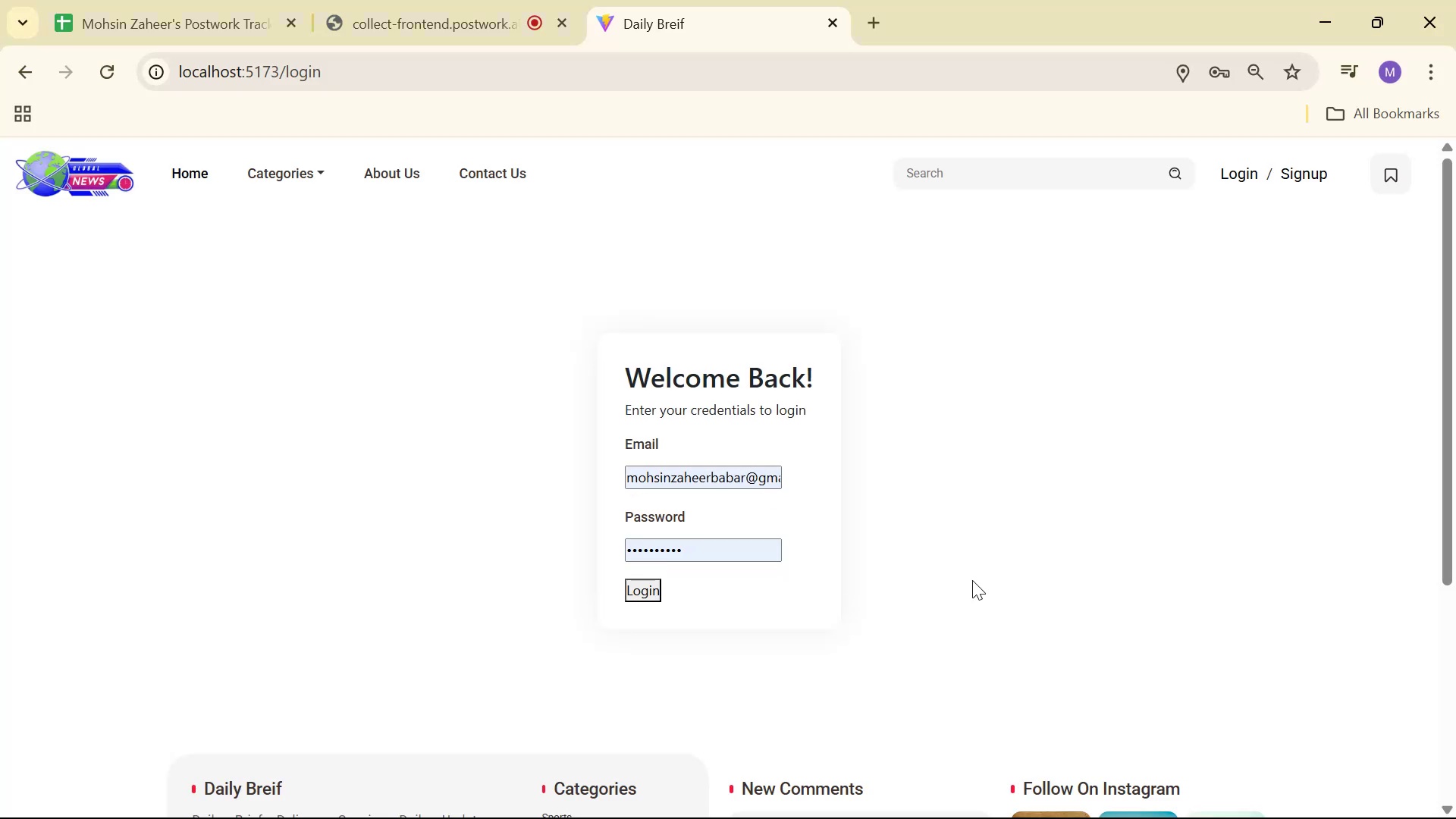 
key(Alt+AltLeft)
 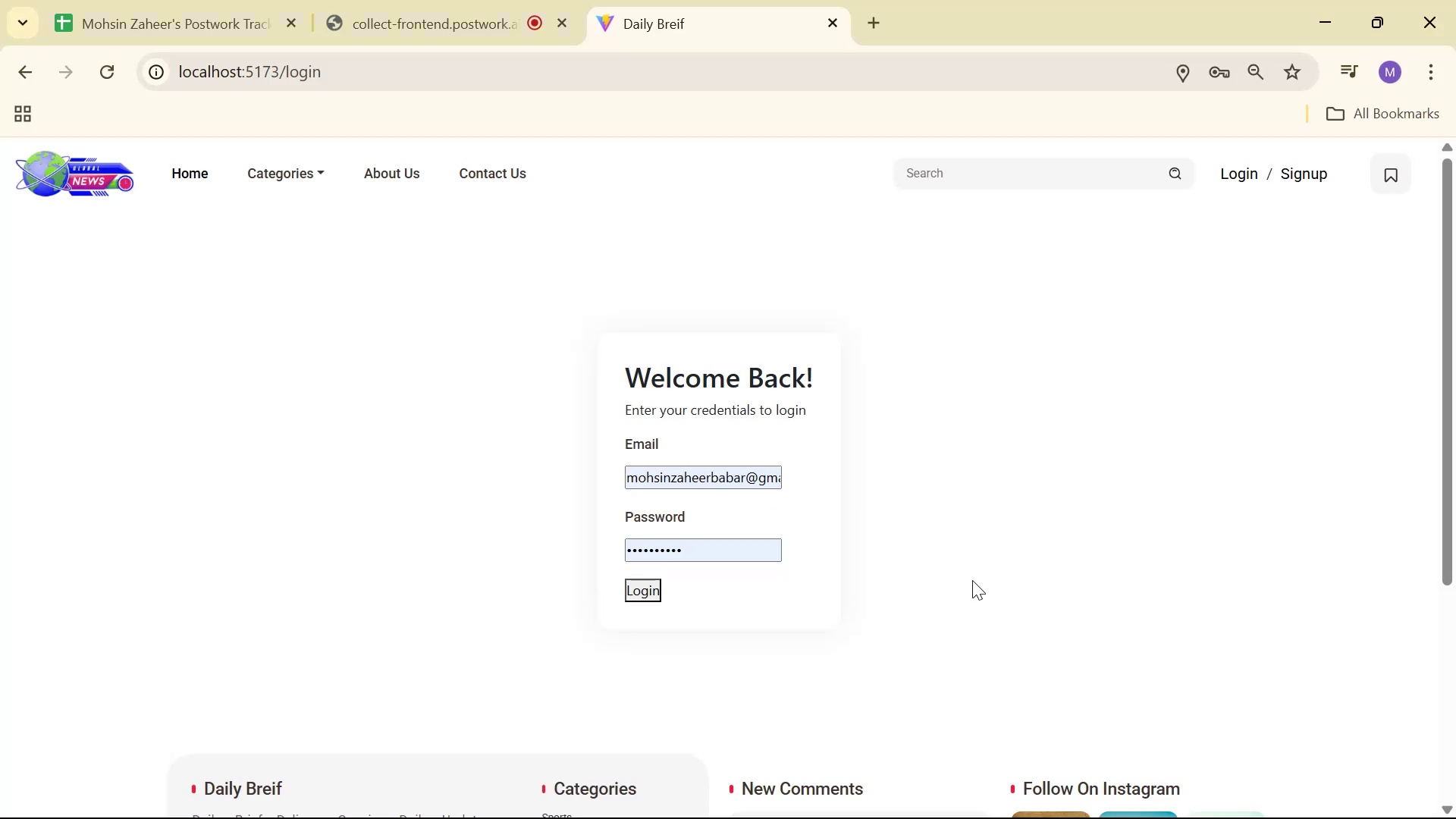 
key(Alt+Tab)
 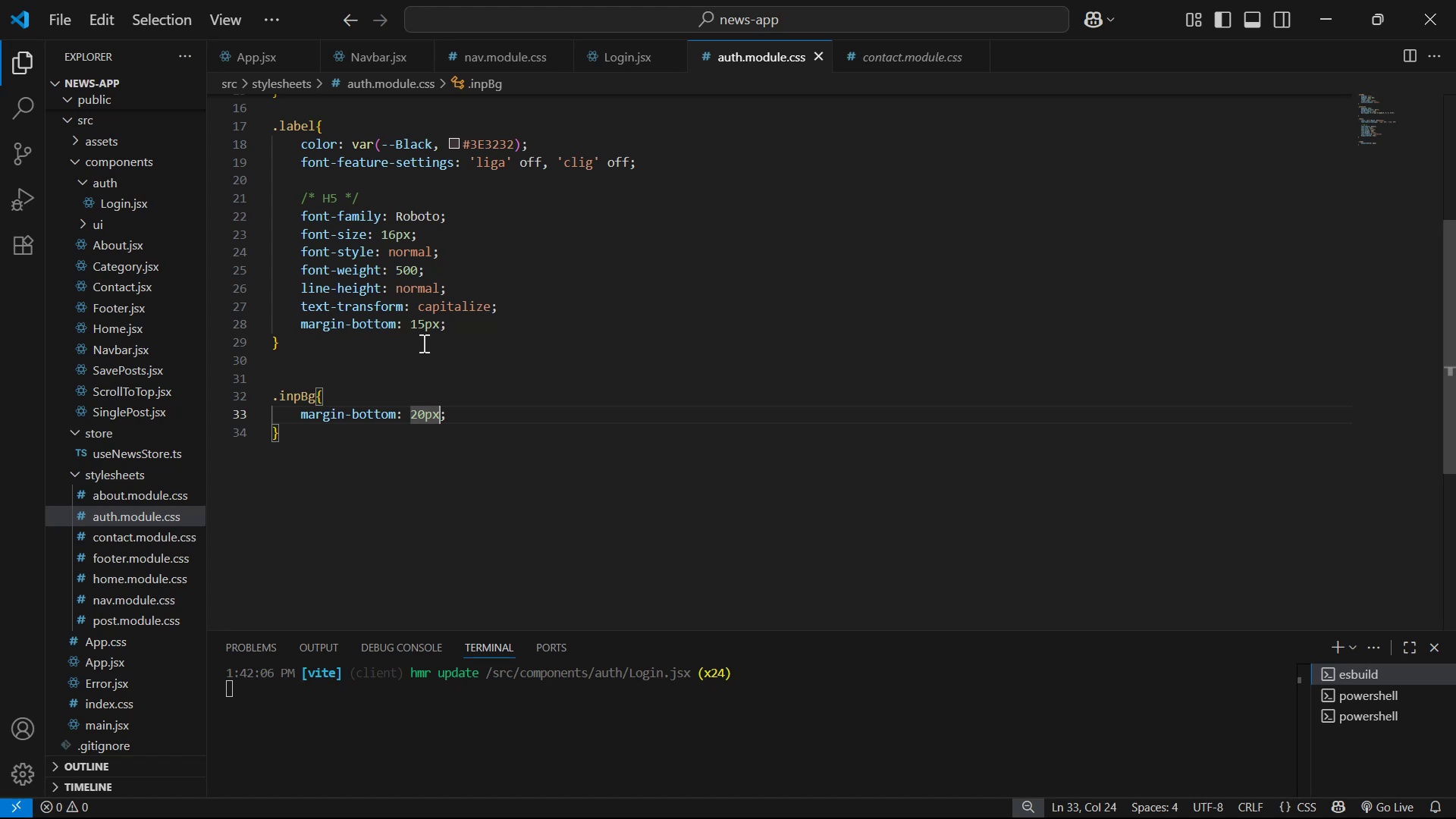 
left_click([424, 332])
 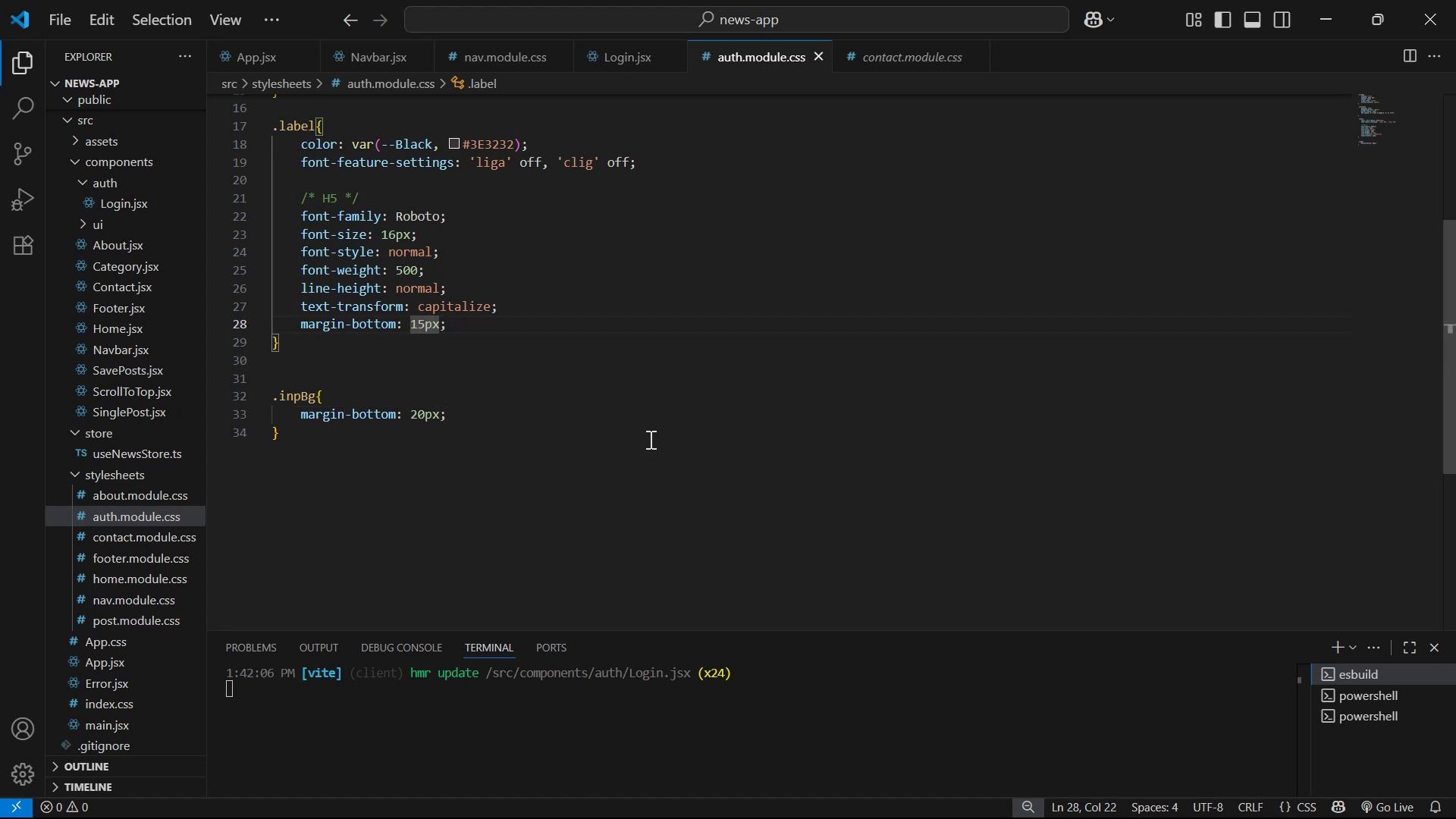 
key(Backspace)
 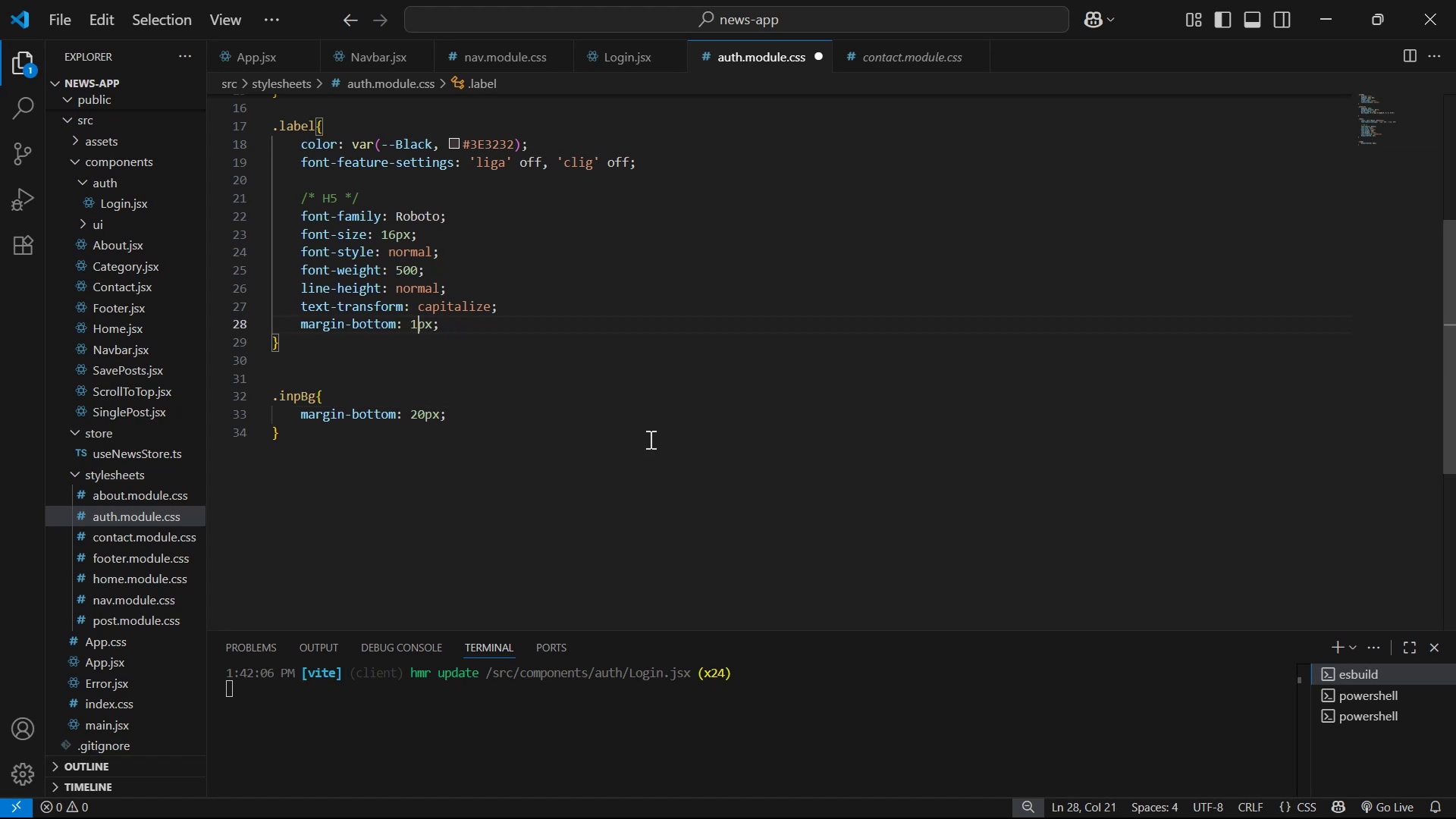 
key(0)
 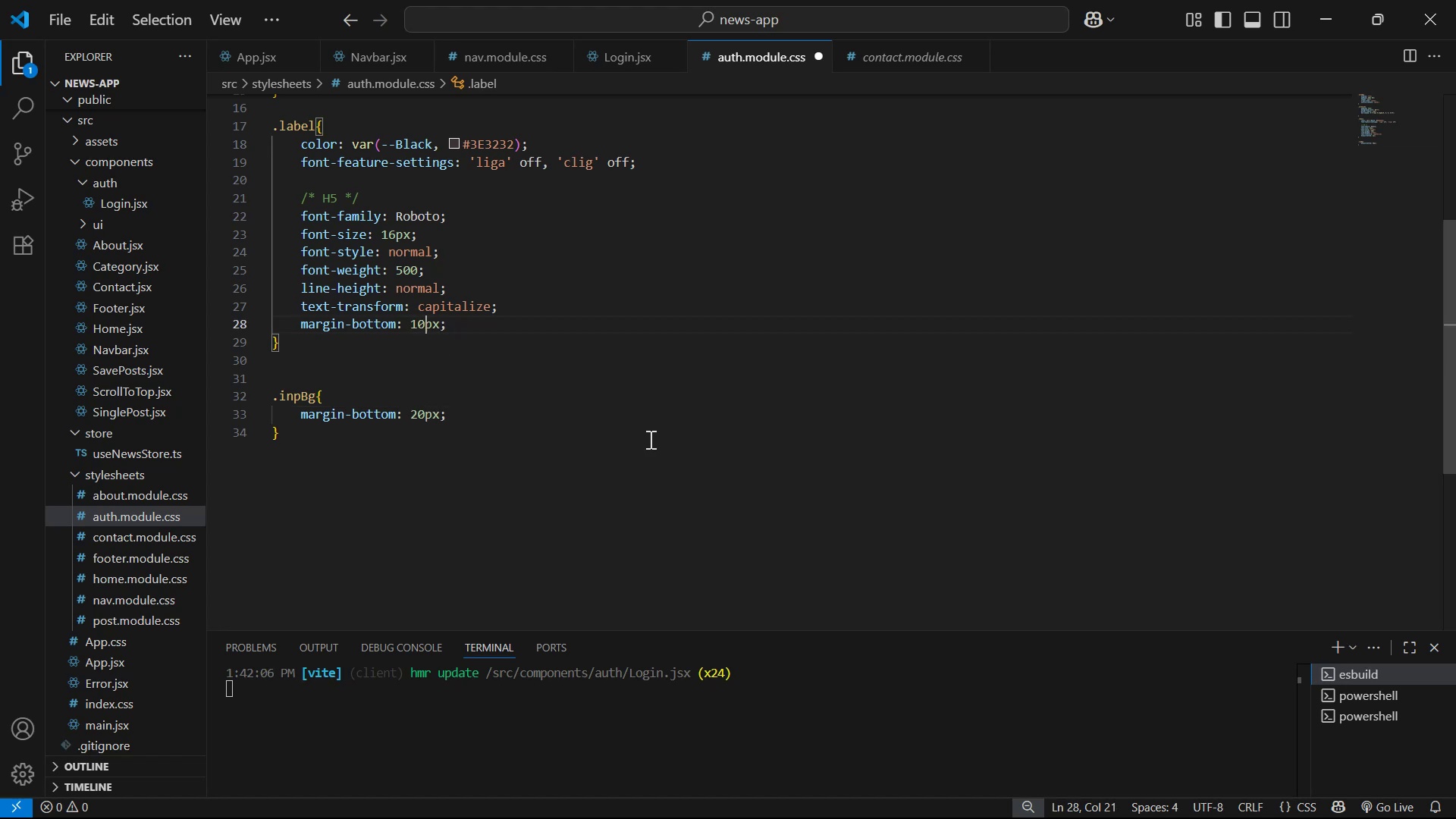 
key(Control+ControlLeft)
 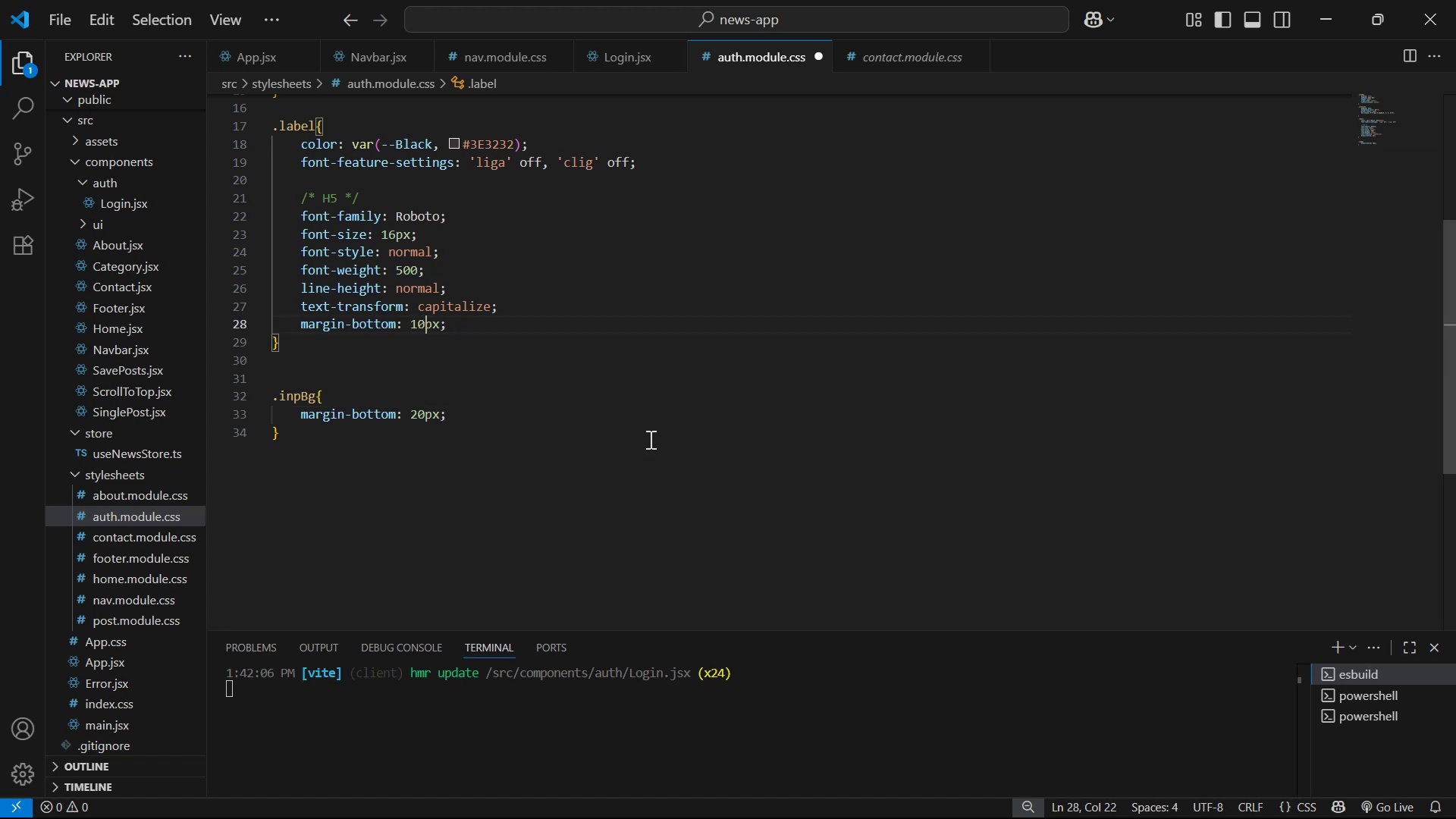 
key(Control+S)
 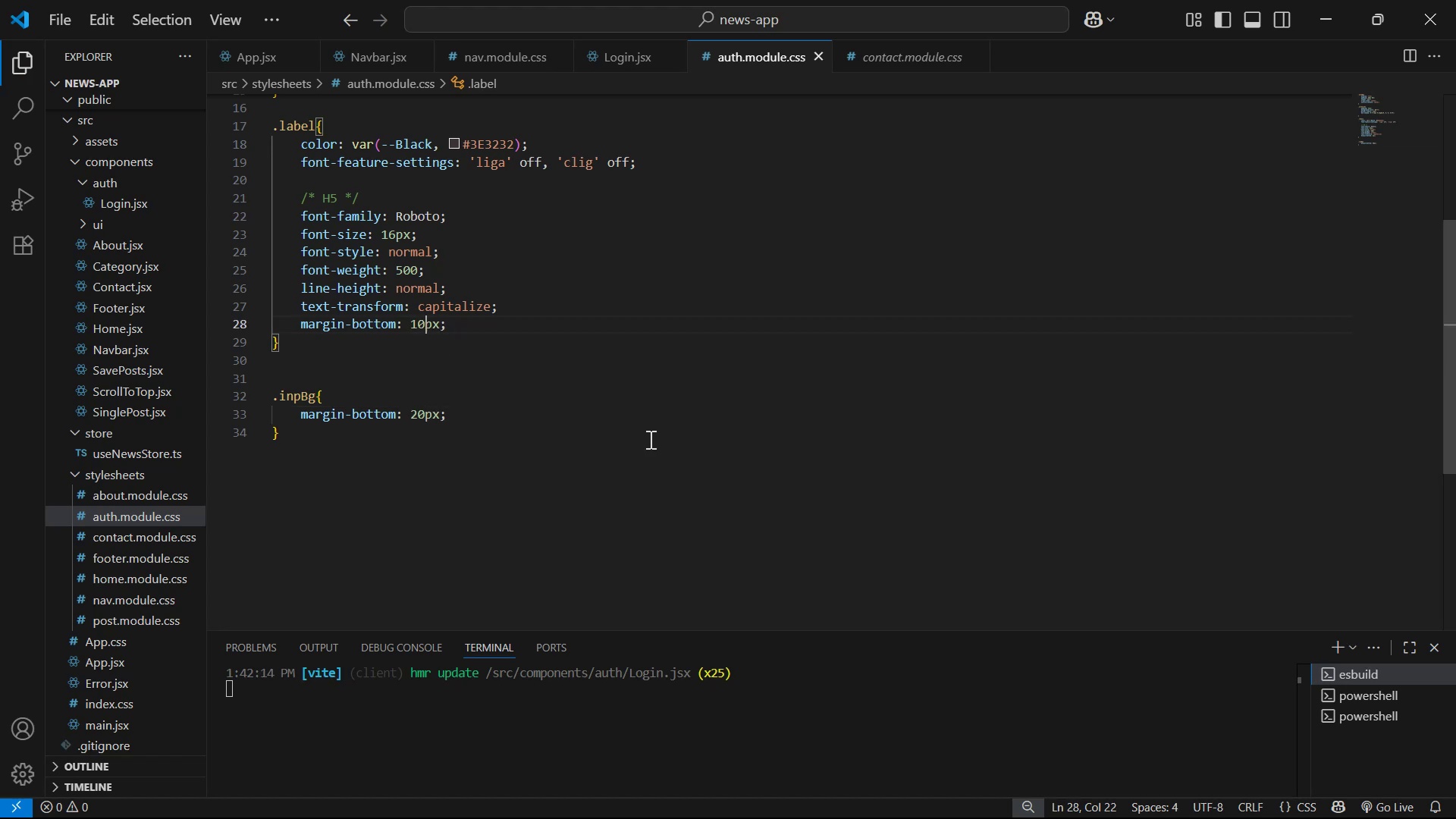 
key(Alt+AltLeft)
 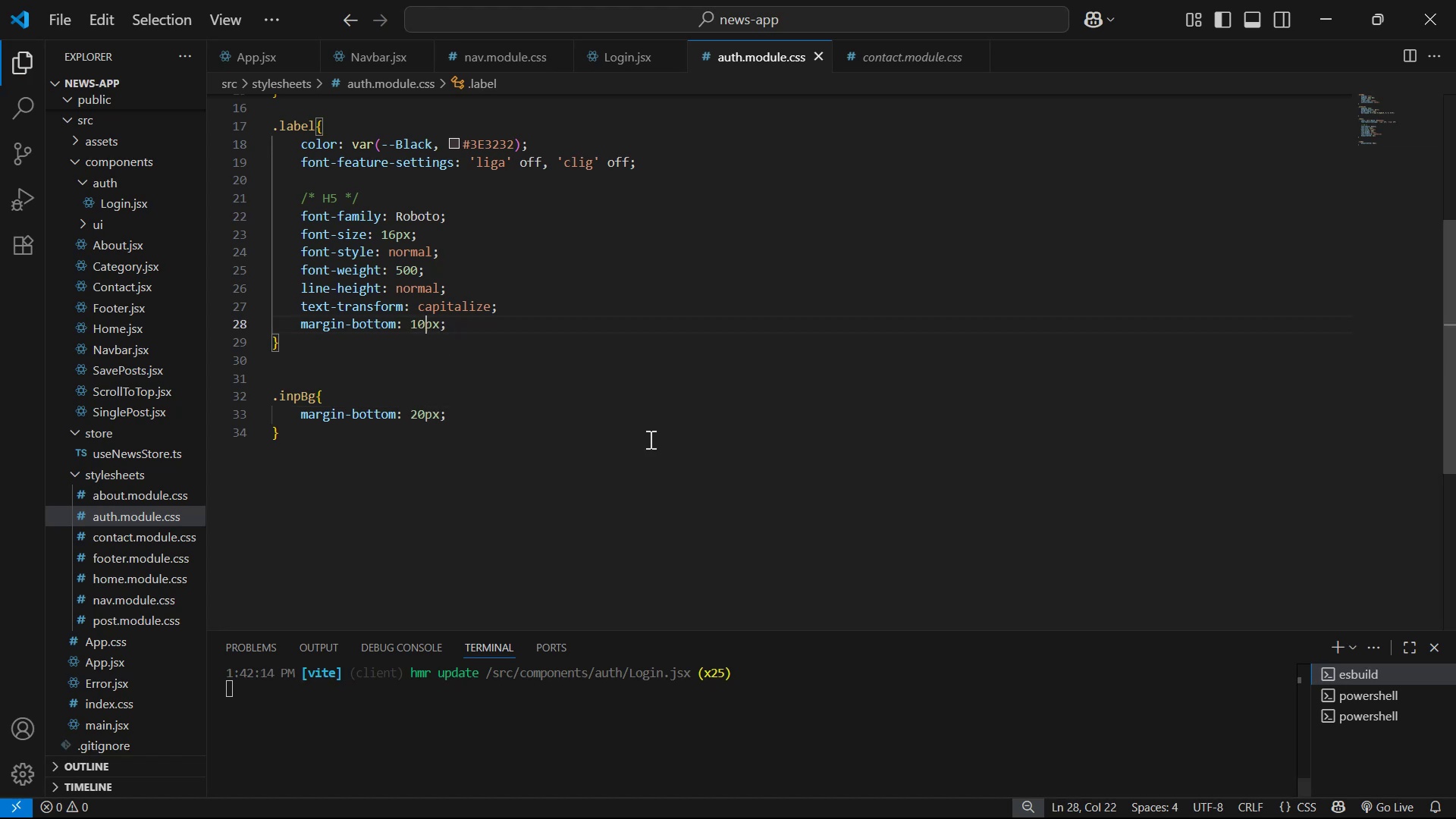 
key(Alt+Tab)
 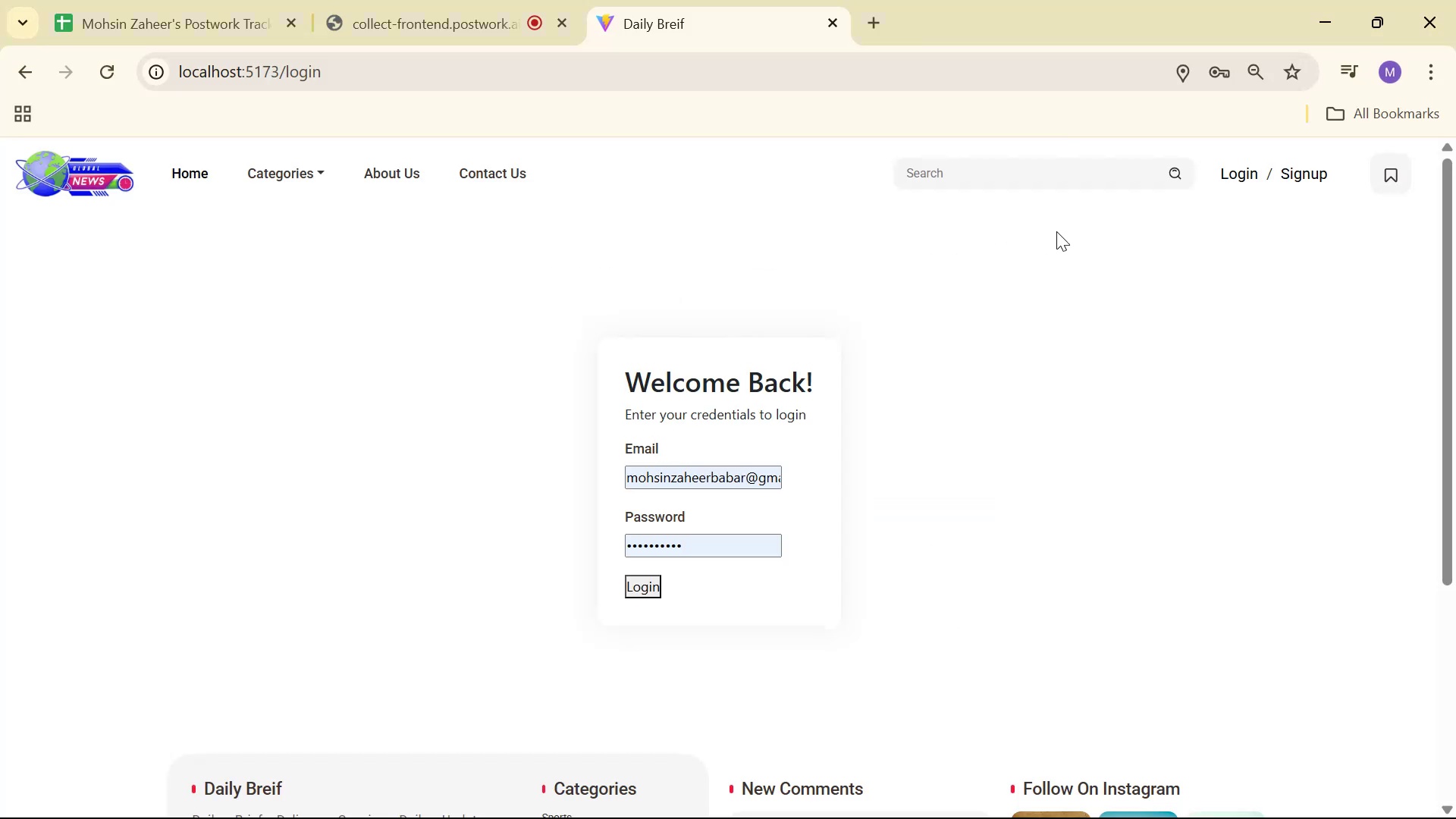 
wait(6.23)
 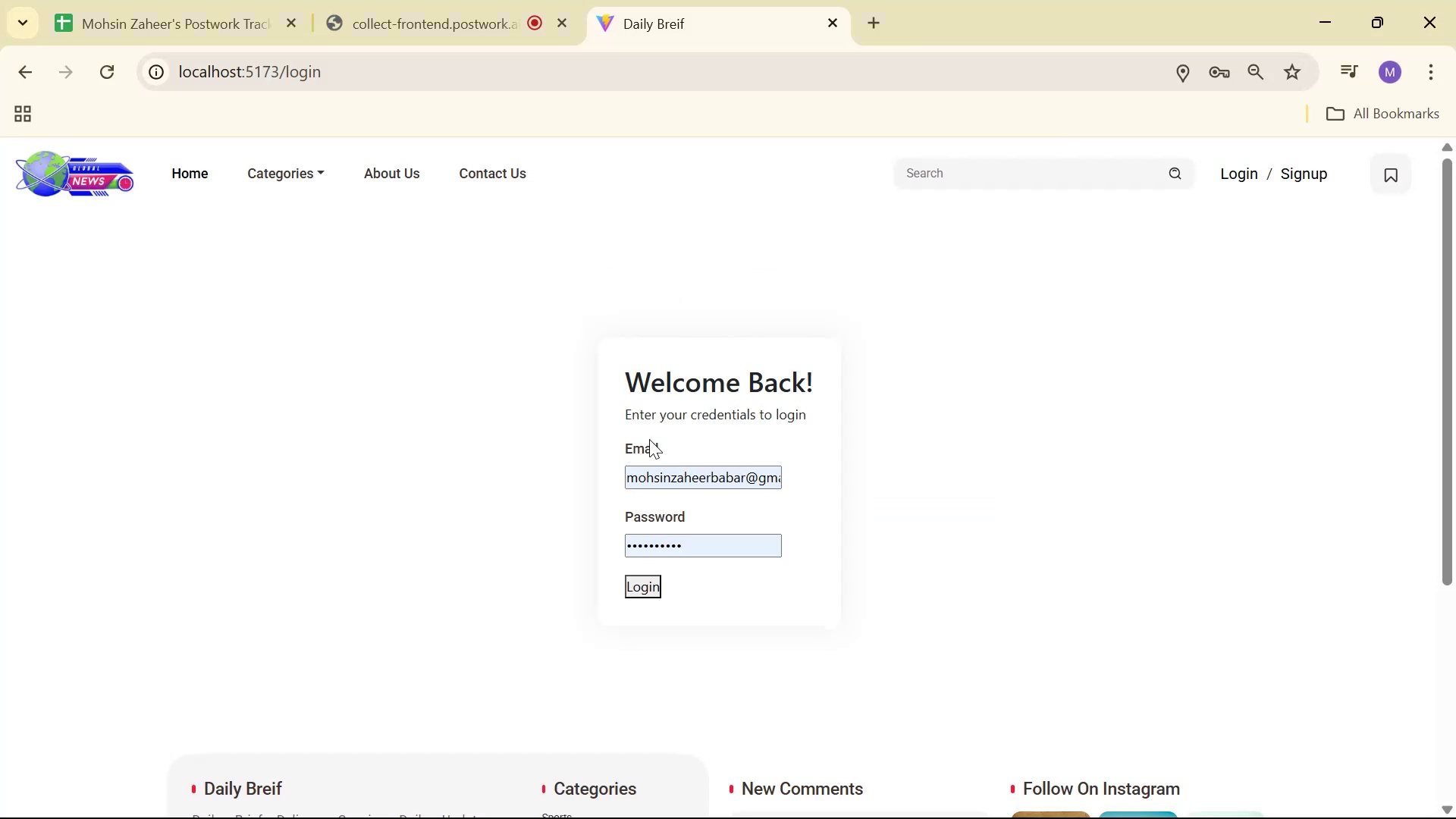 
left_click([692, 461])
 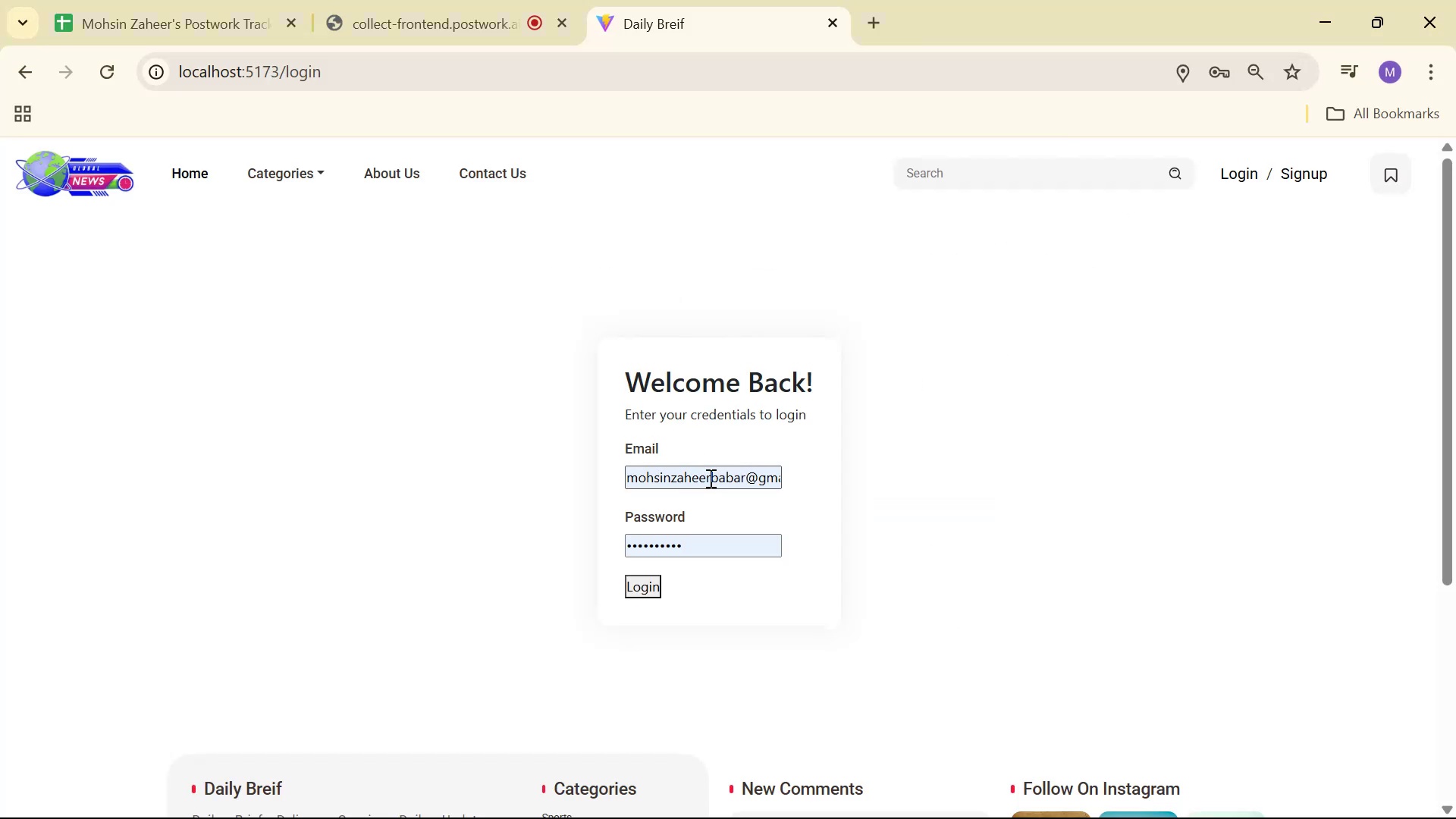 
double_click([709, 478])
 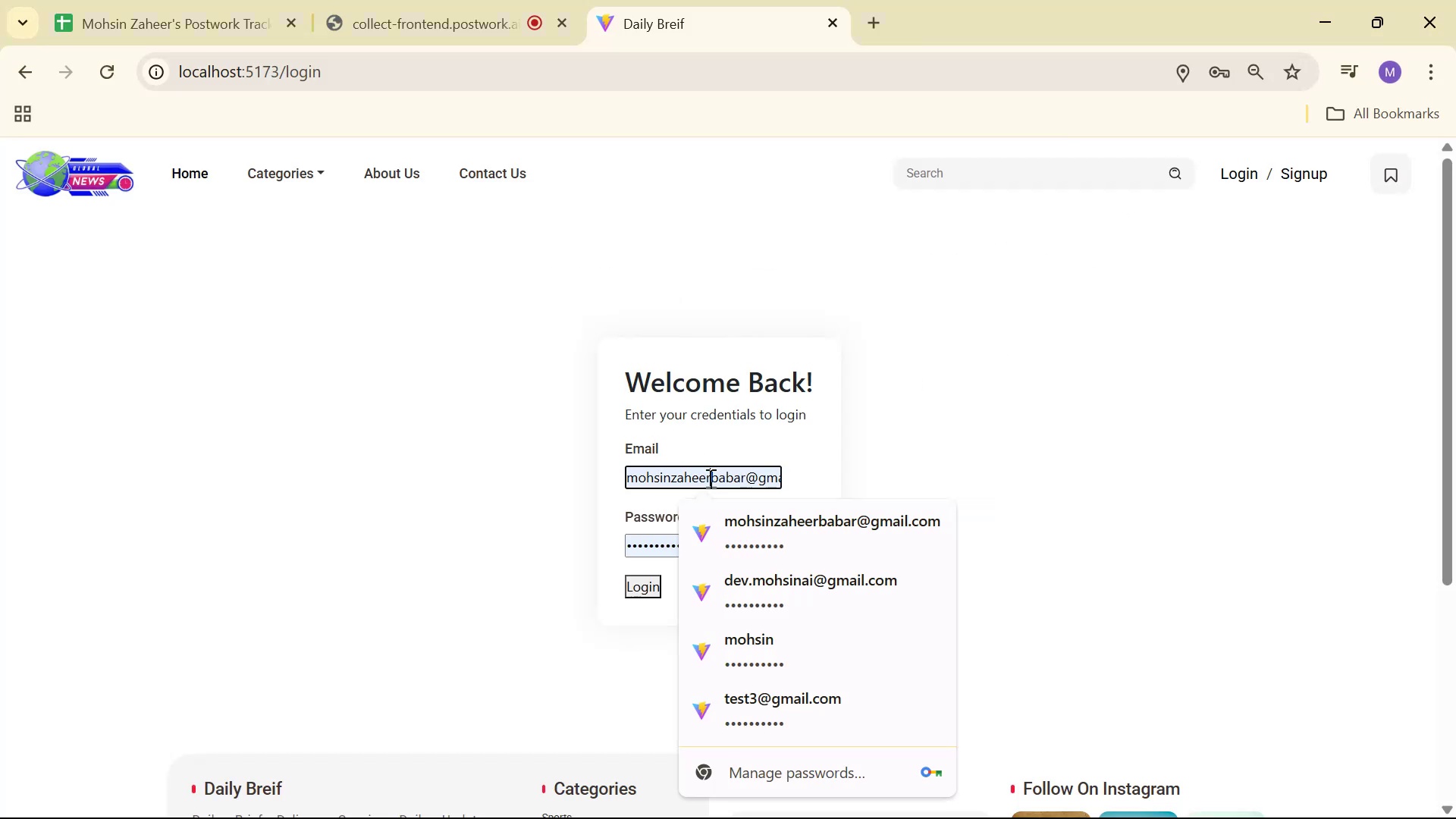 
key(Control+A)
 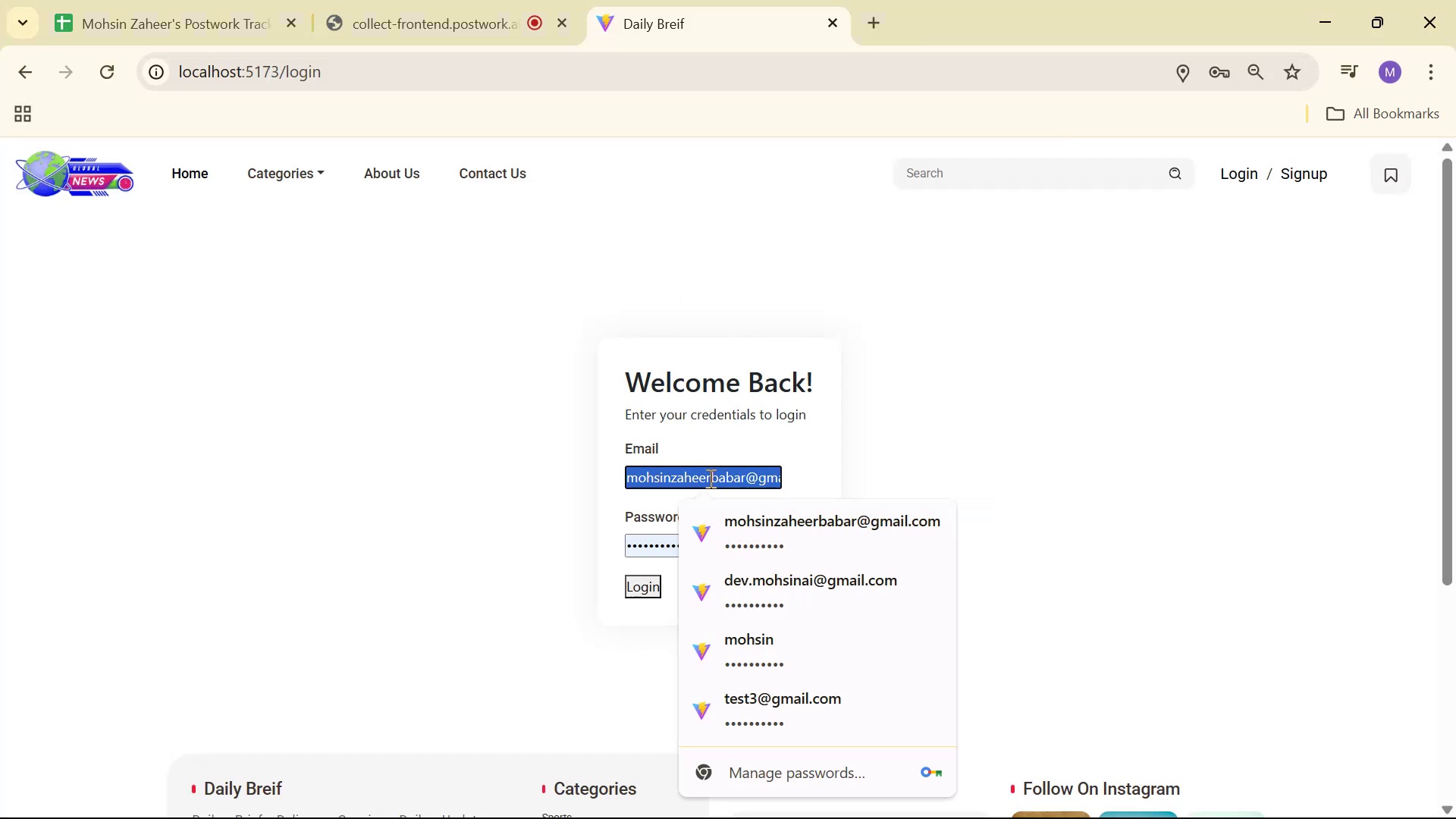 
key(BracketRight)
 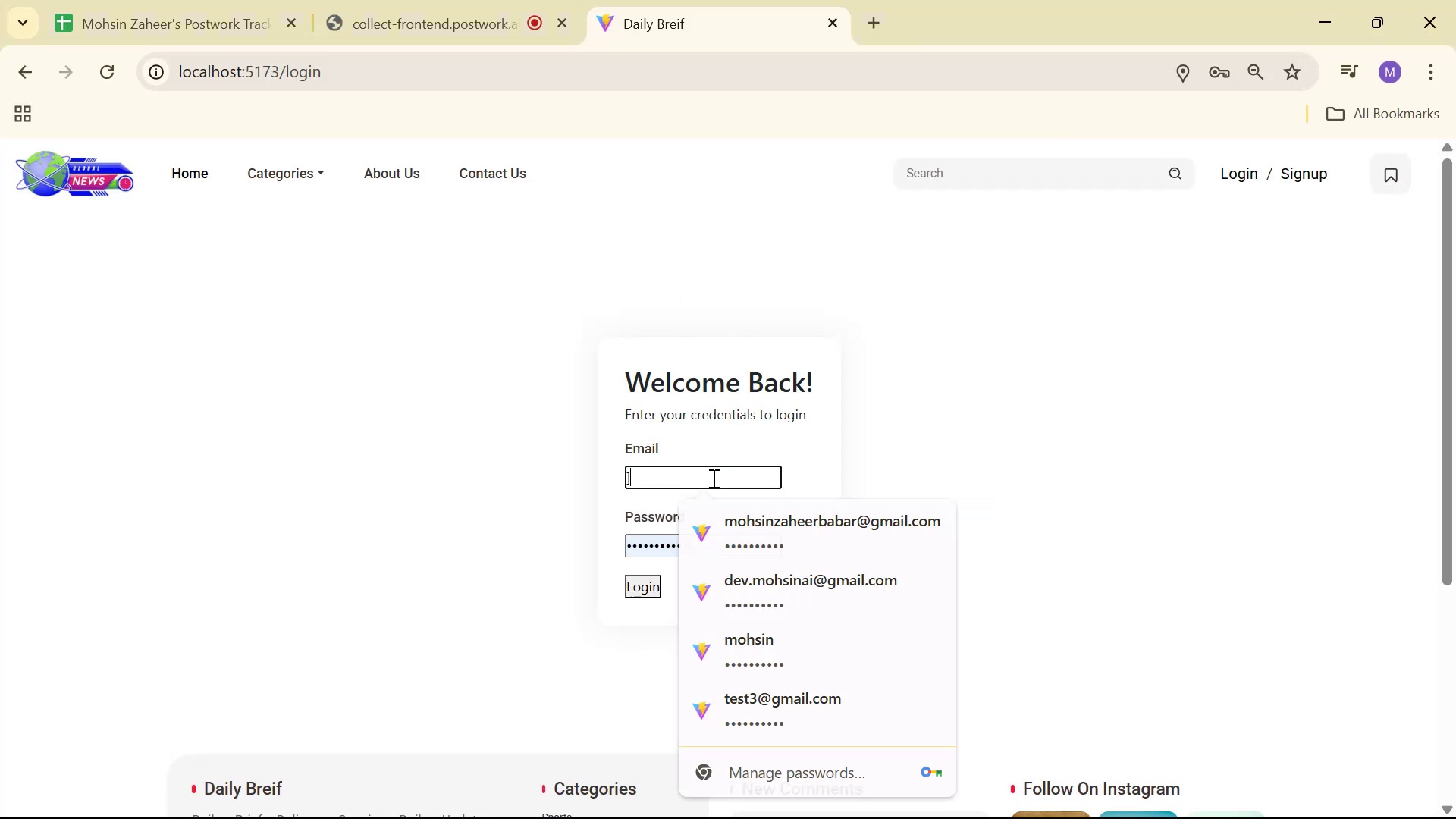 
key(Backspace)
 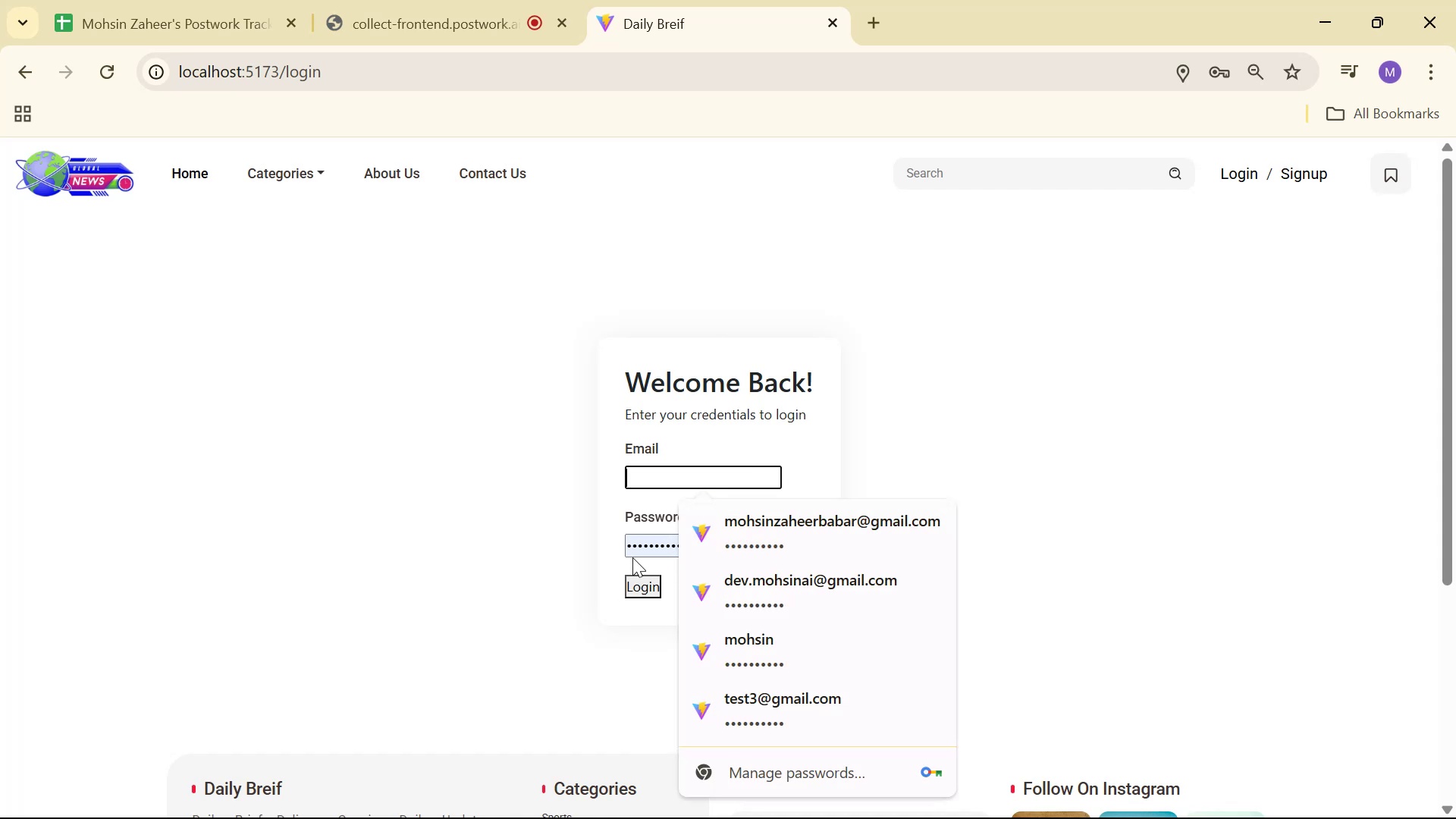 
double_click([640, 549])
 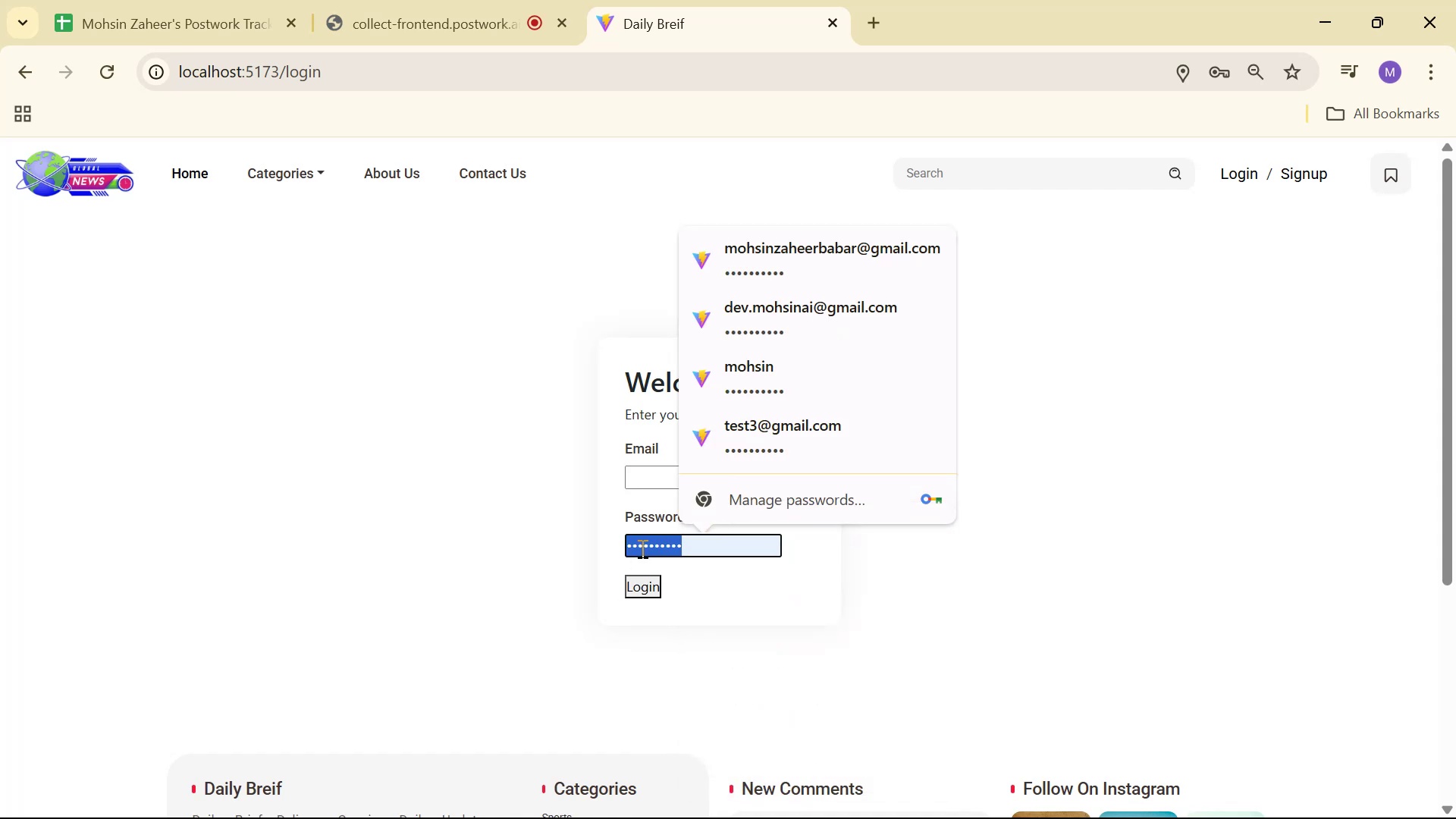 
key(Backspace)
 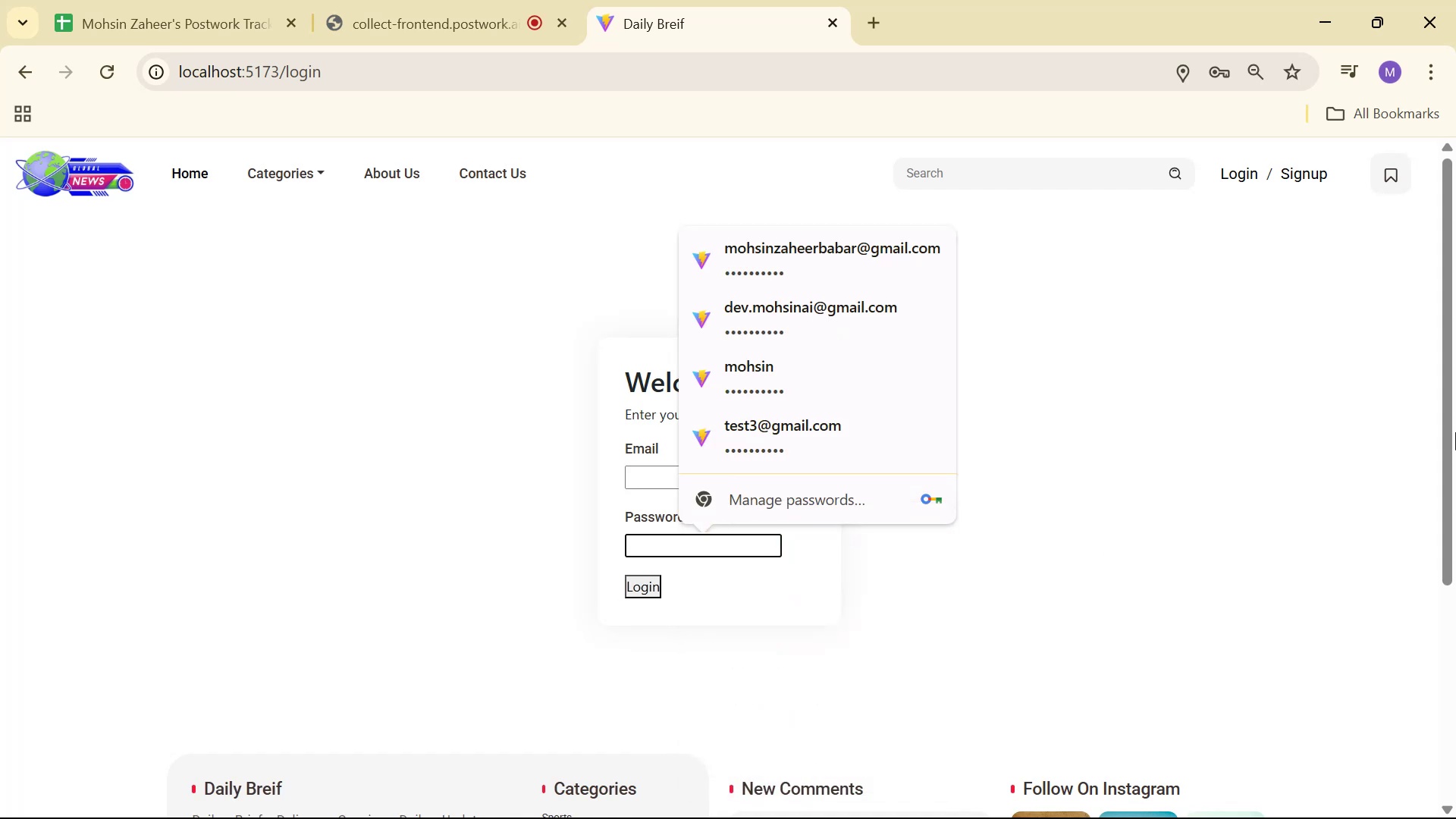 
left_click([1361, 468])
 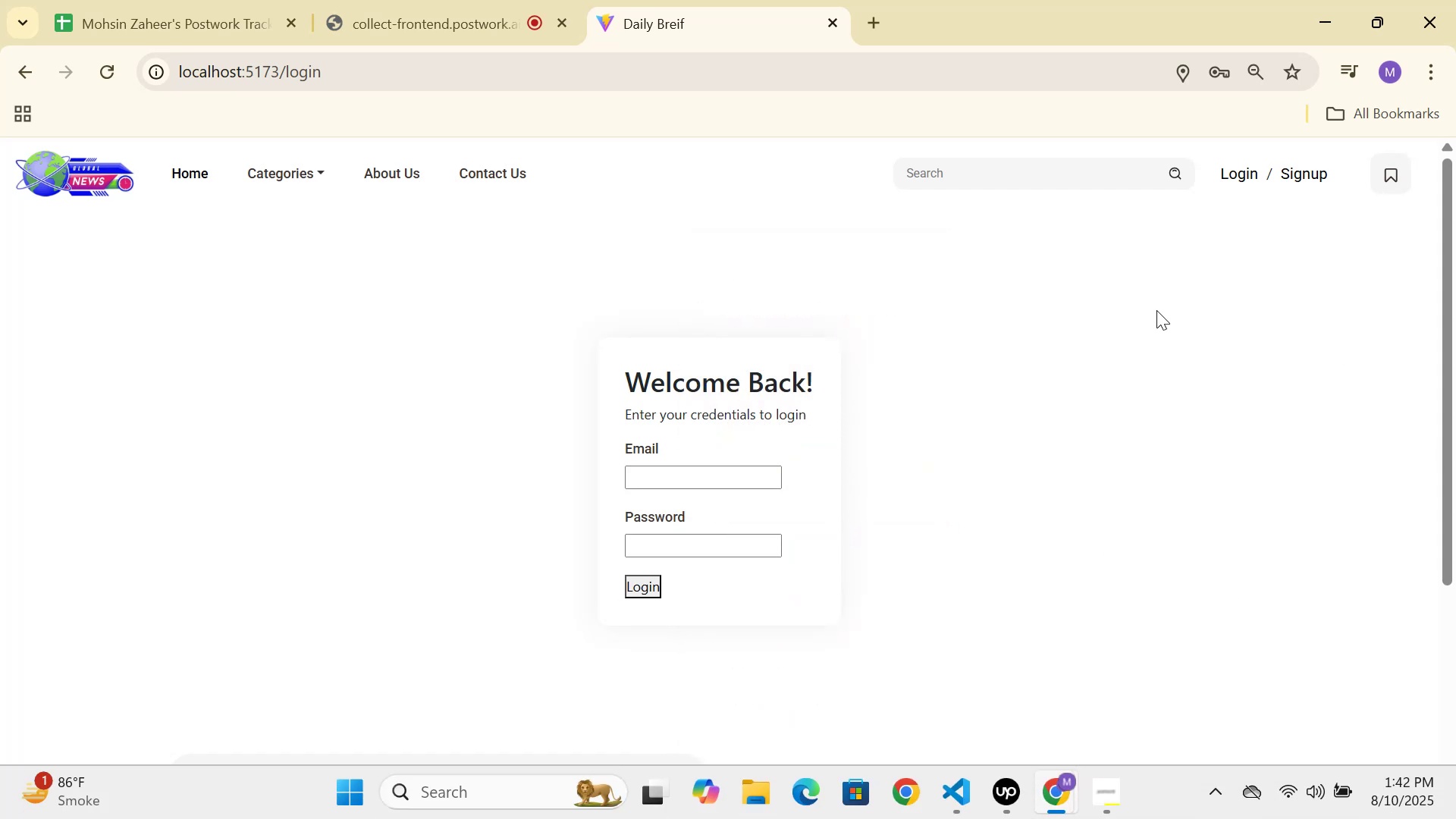 
wait(5.04)
 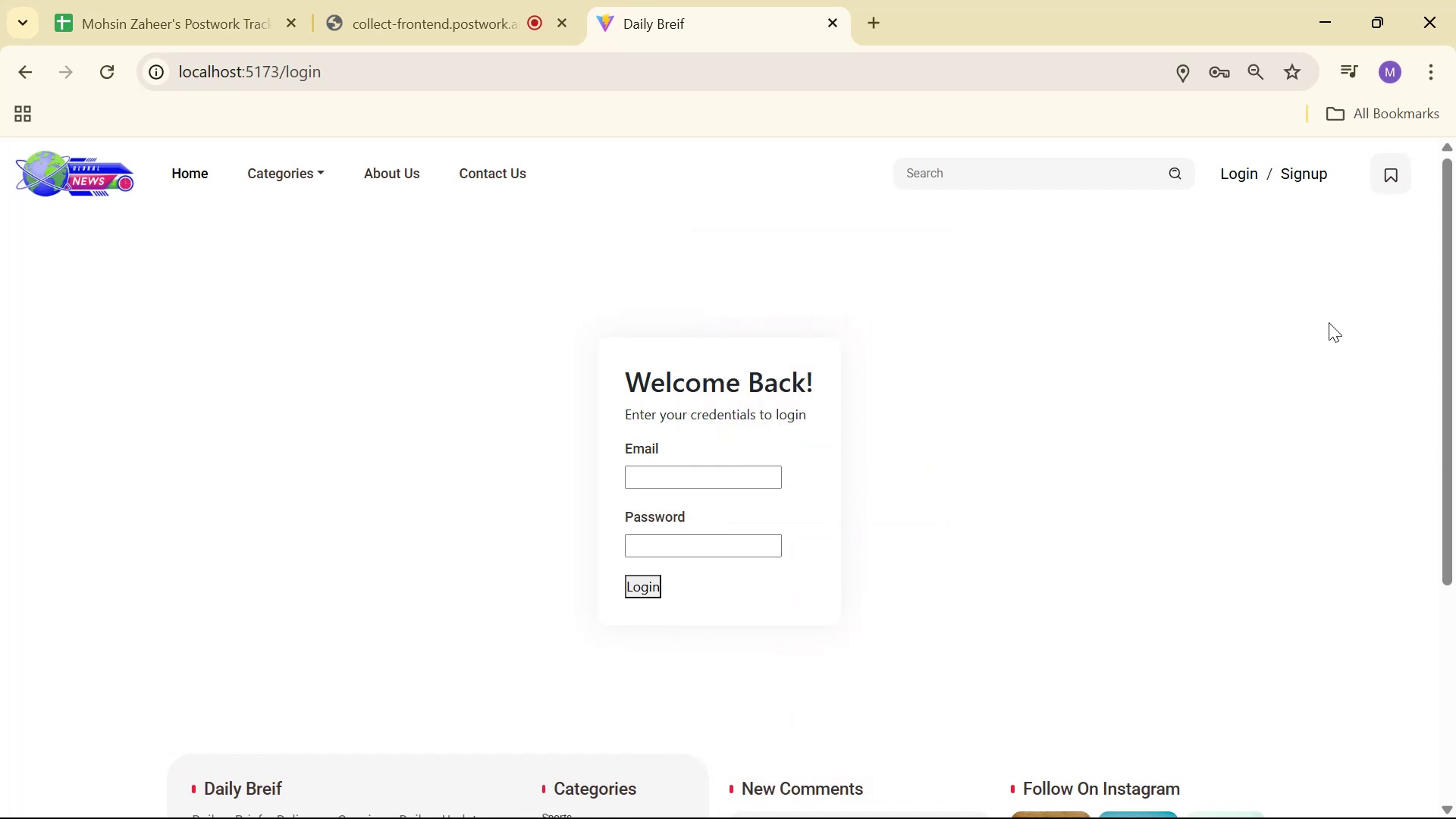 
key(Alt+AltLeft)
 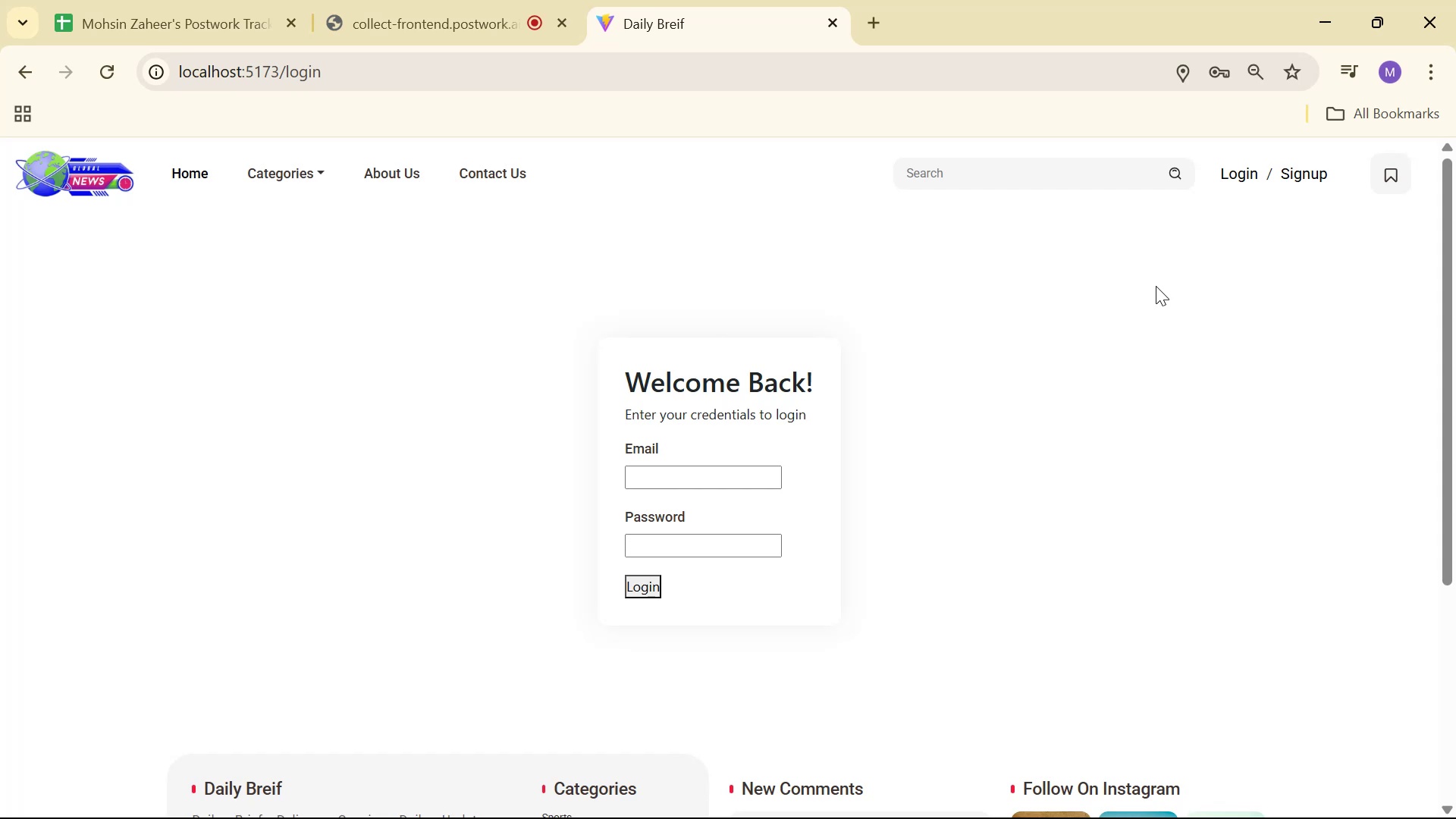 
key(Alt+Tab)
 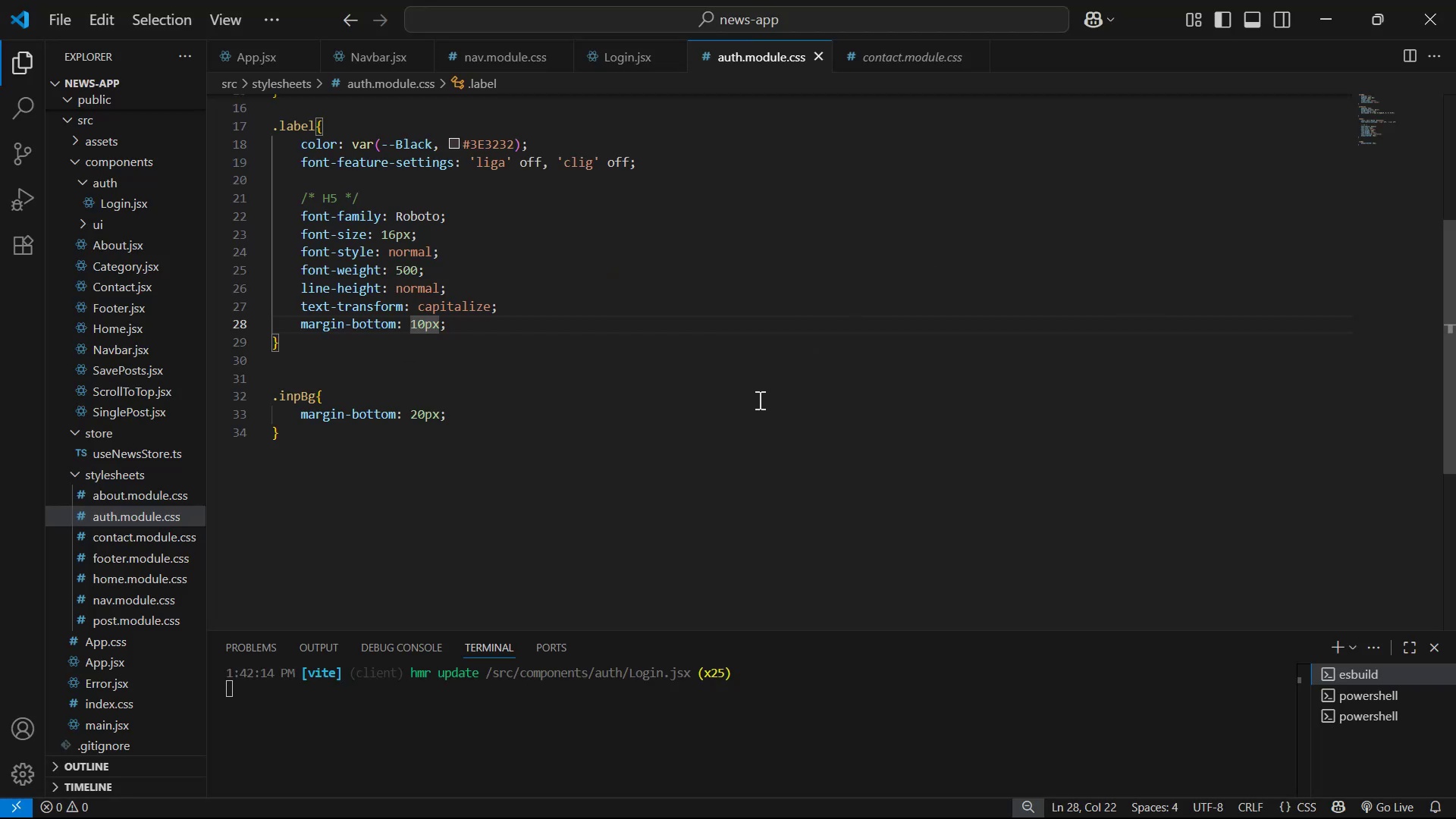 
left_click([717, 407])
 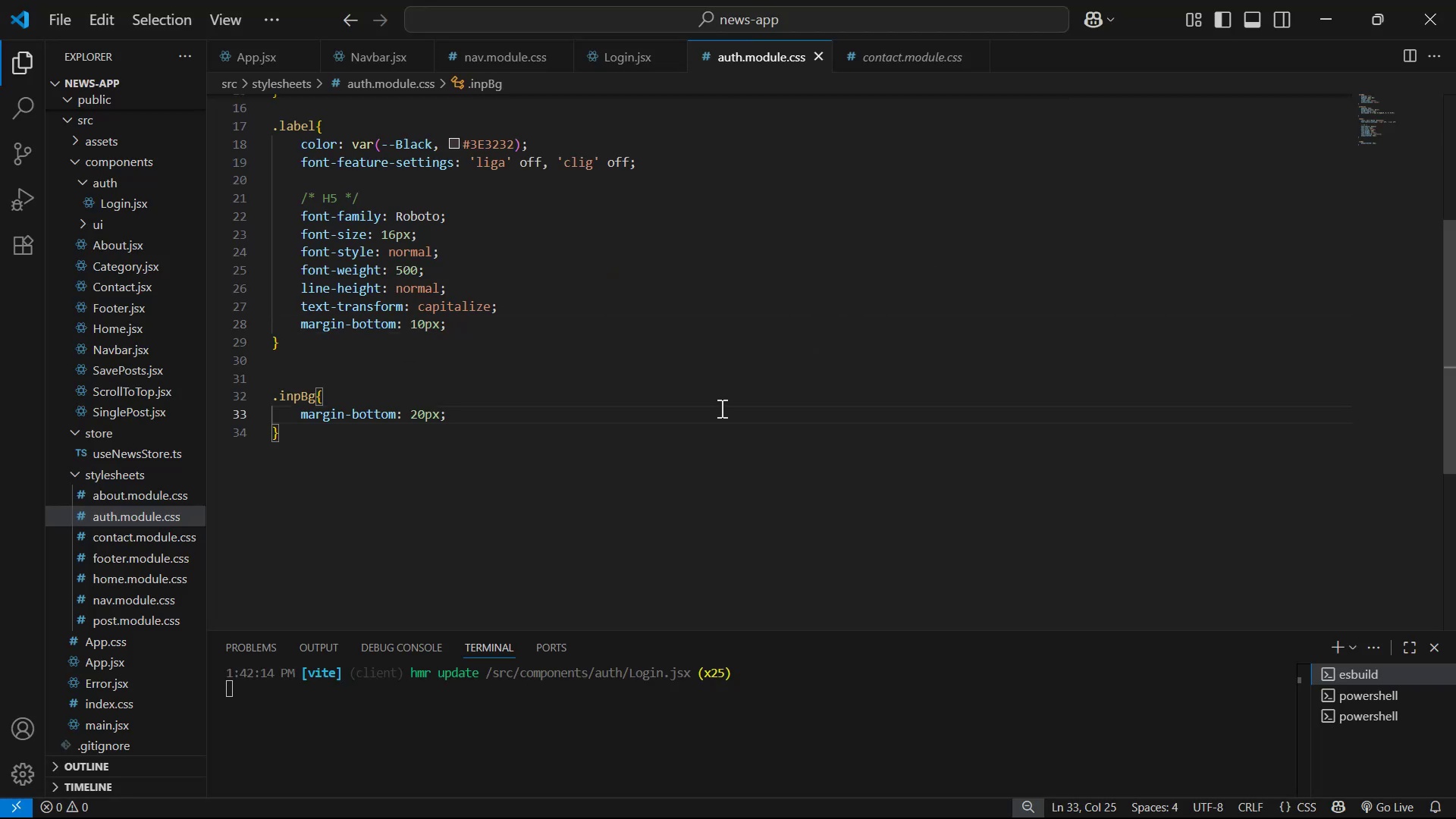 
key(Enter)
 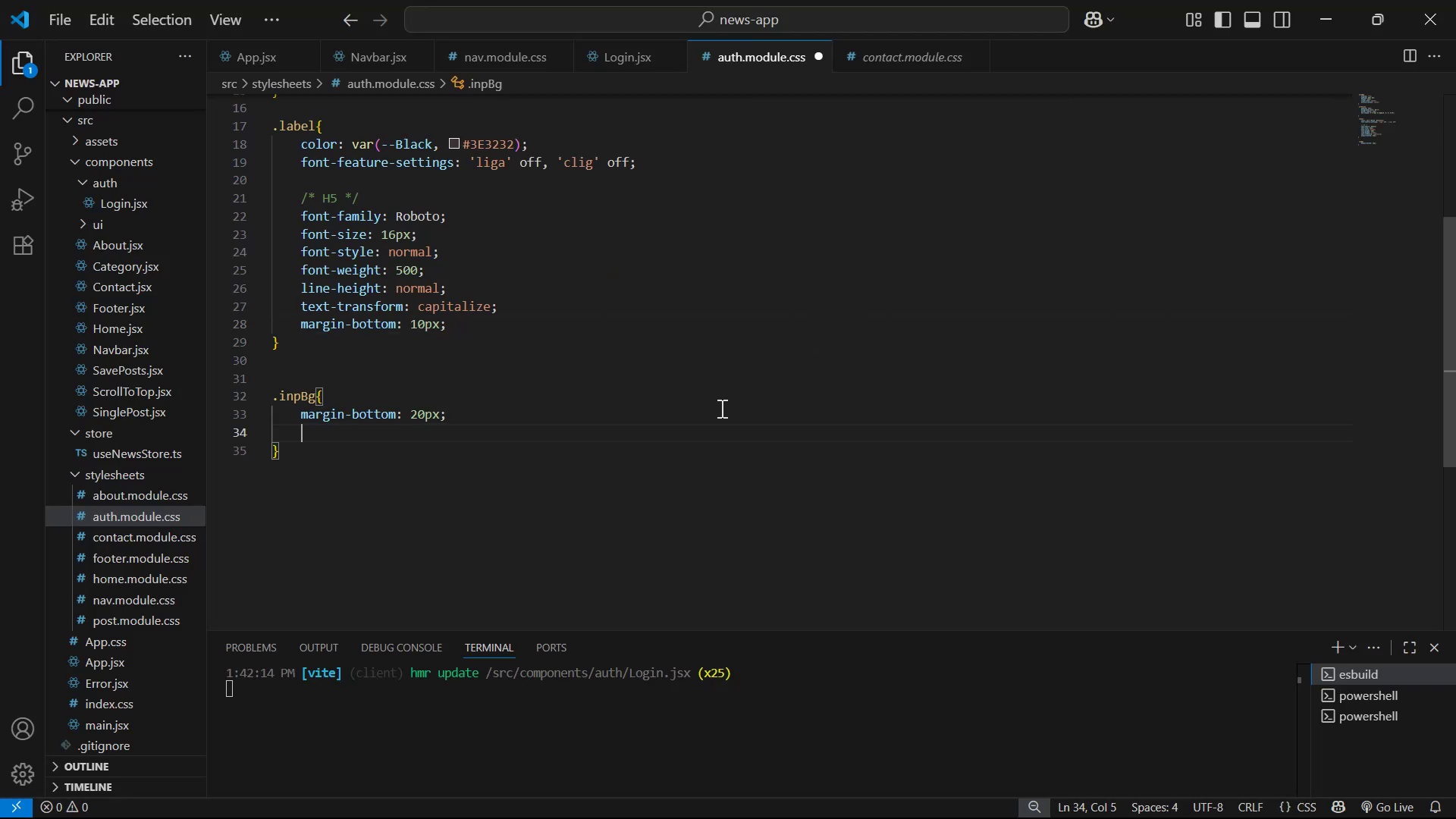 
key(W)
 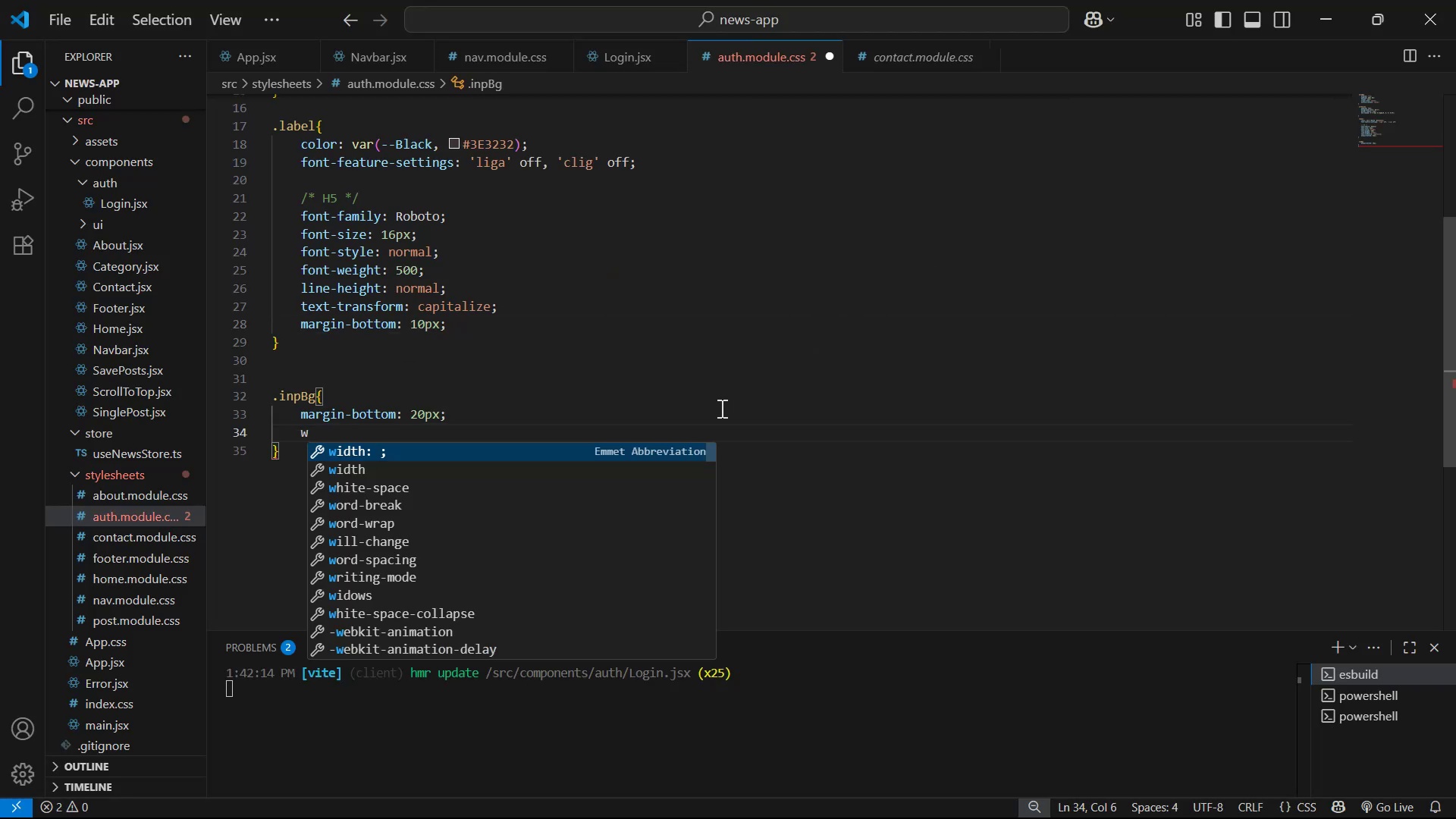 
key(Enter)
 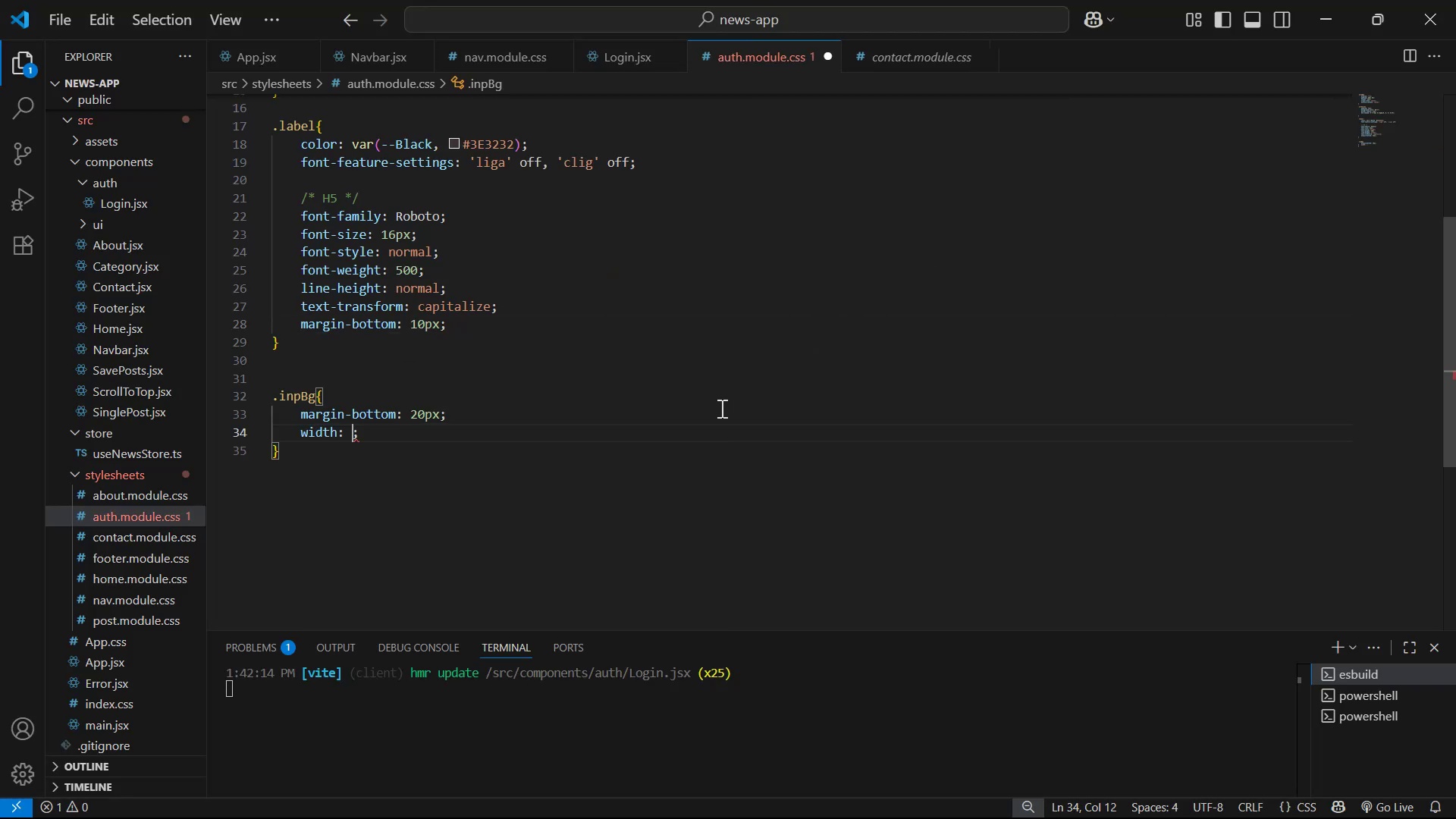 
type(400px)
 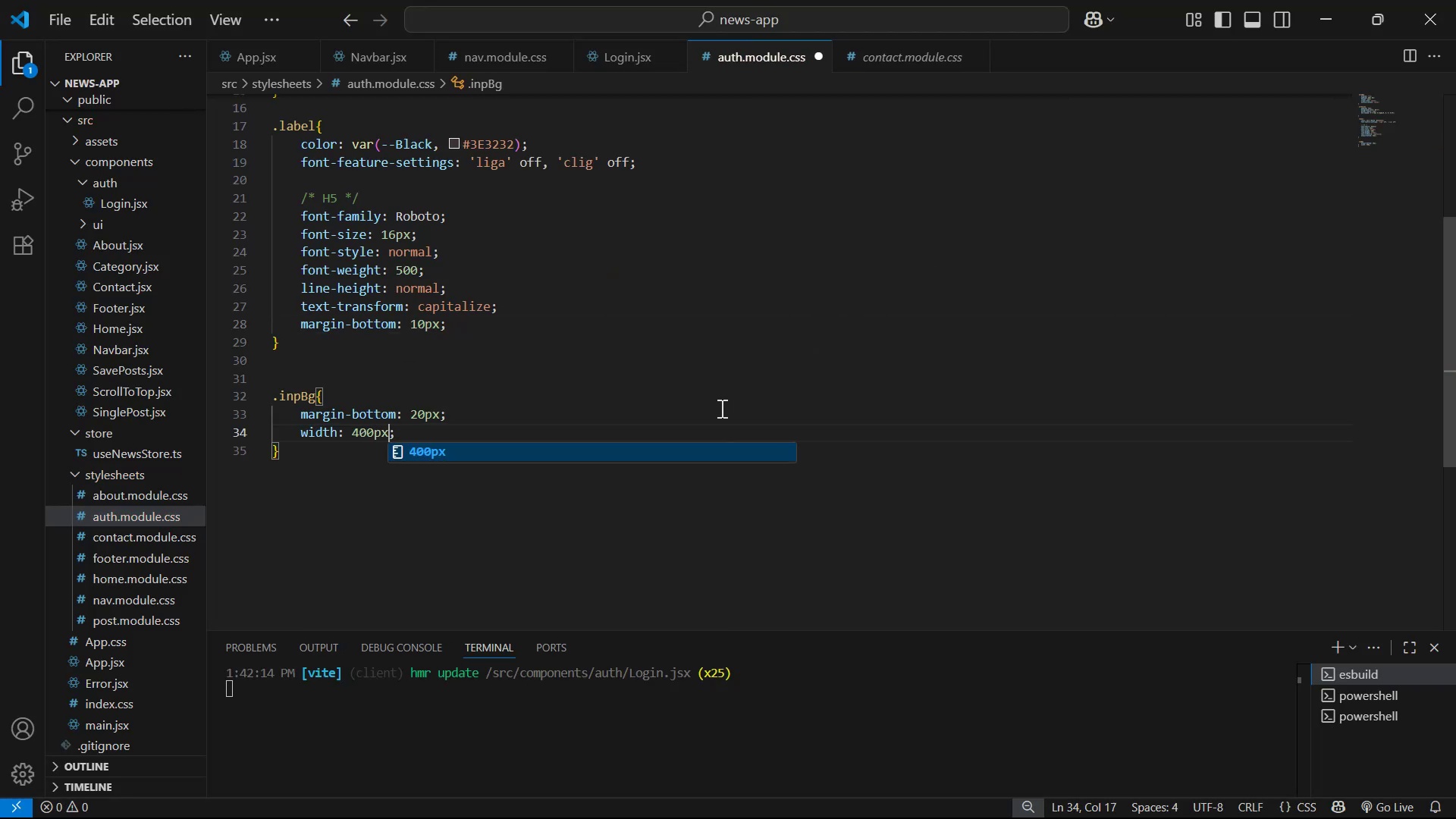 
key(Control+S)
 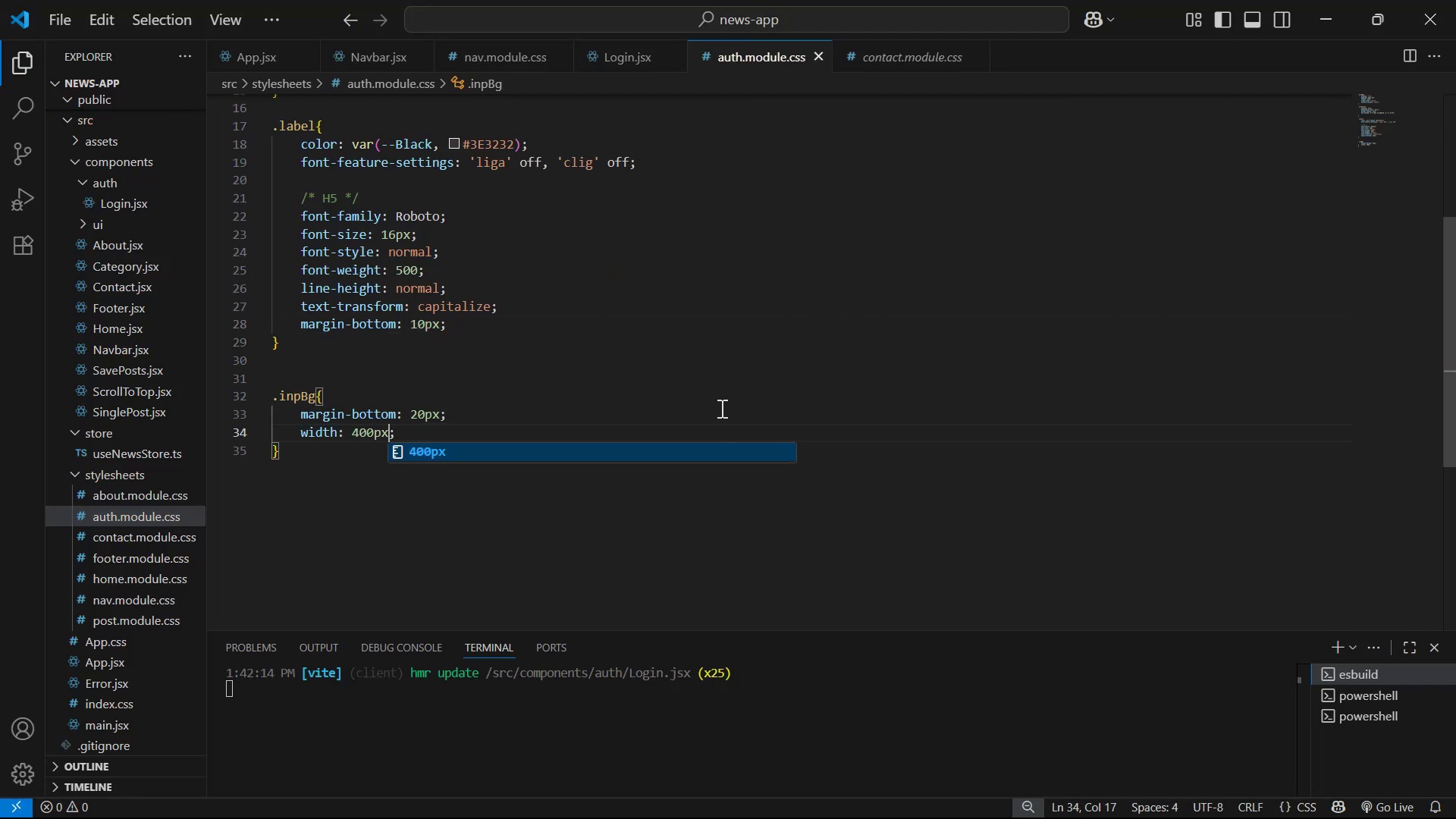 
key(Alt+AltLeft)
 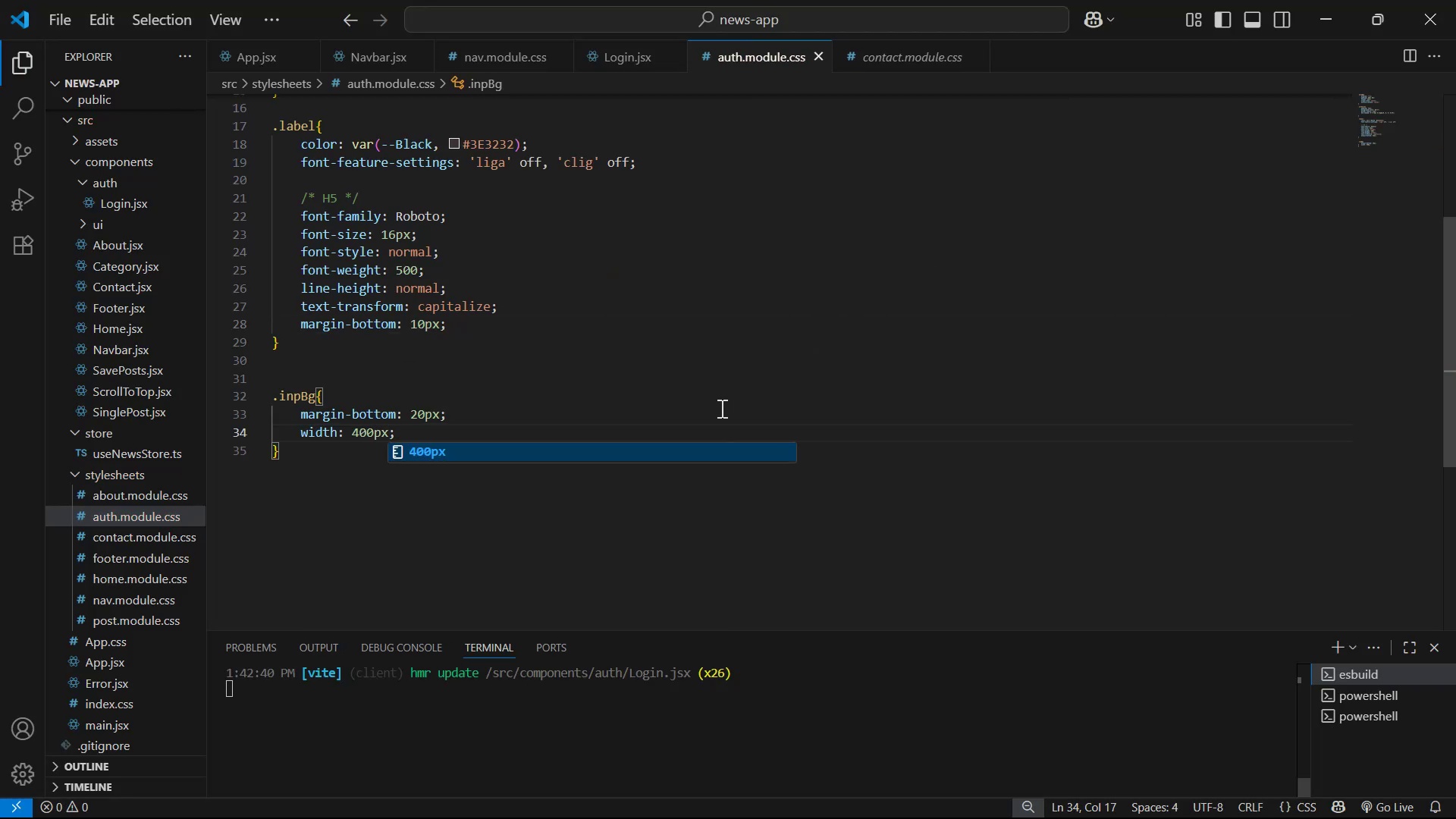 
key(Alt+Tab)
 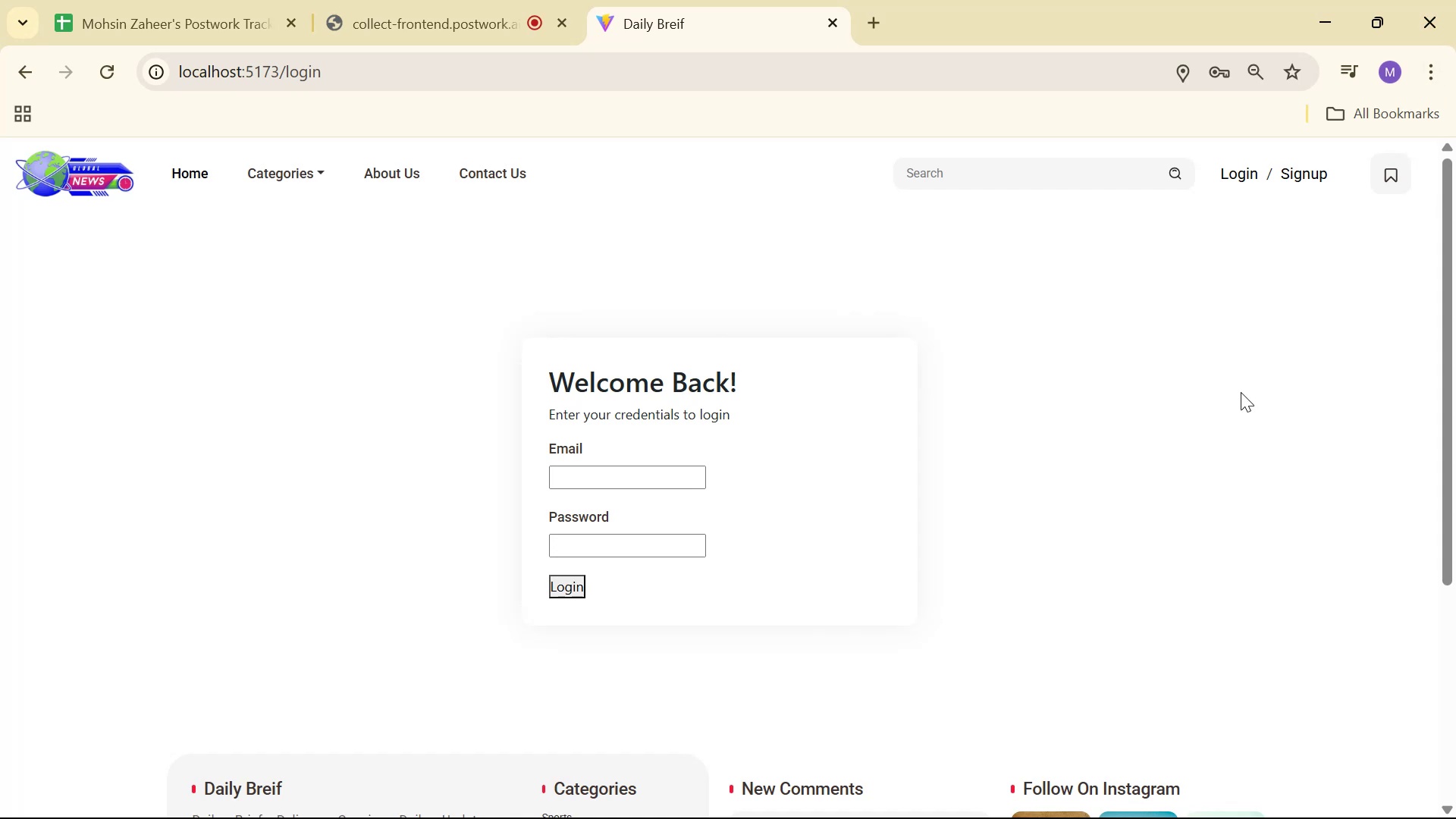 
key(Alt+AltLeft)
 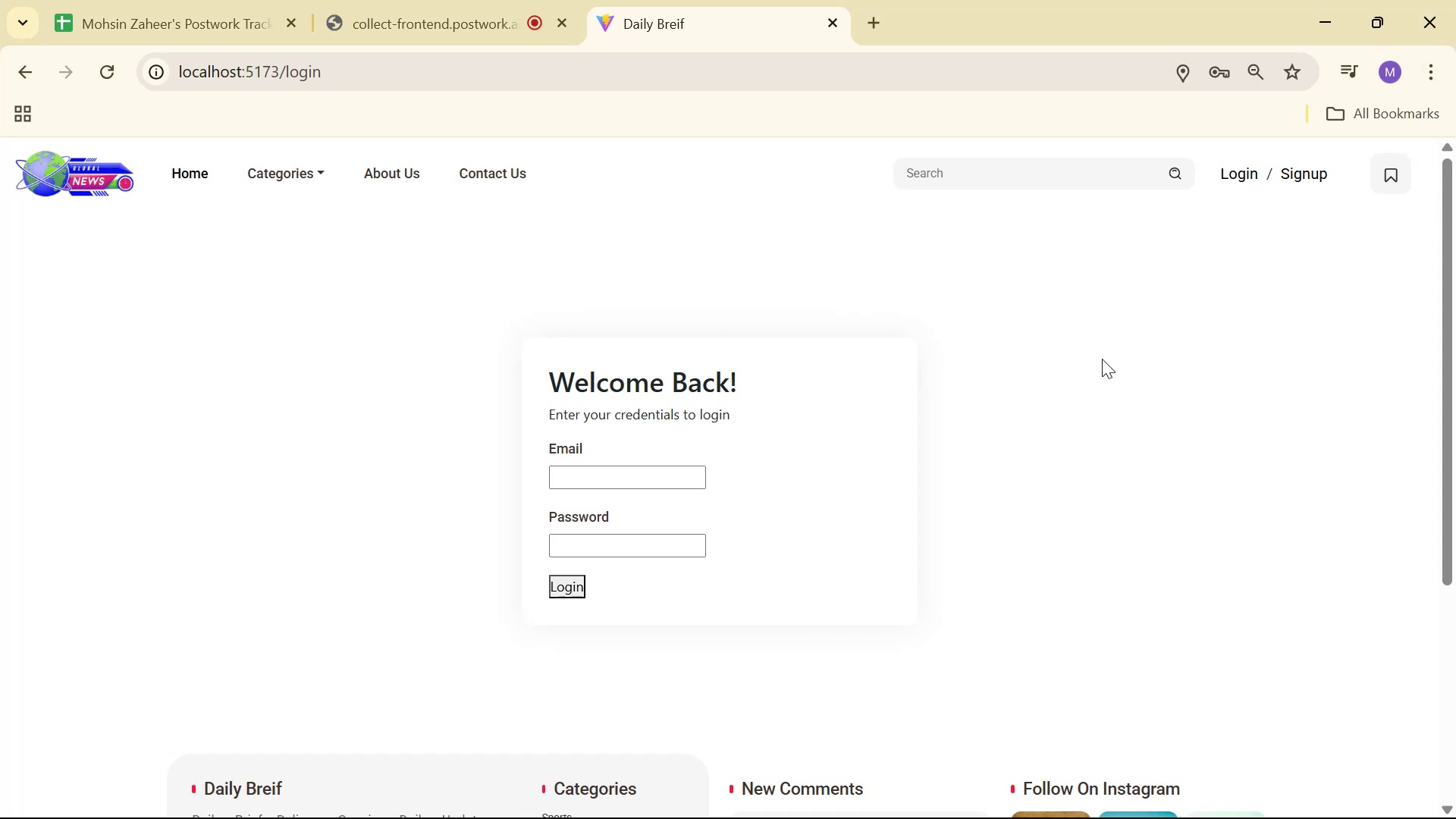 
key(Alt+Tab)
 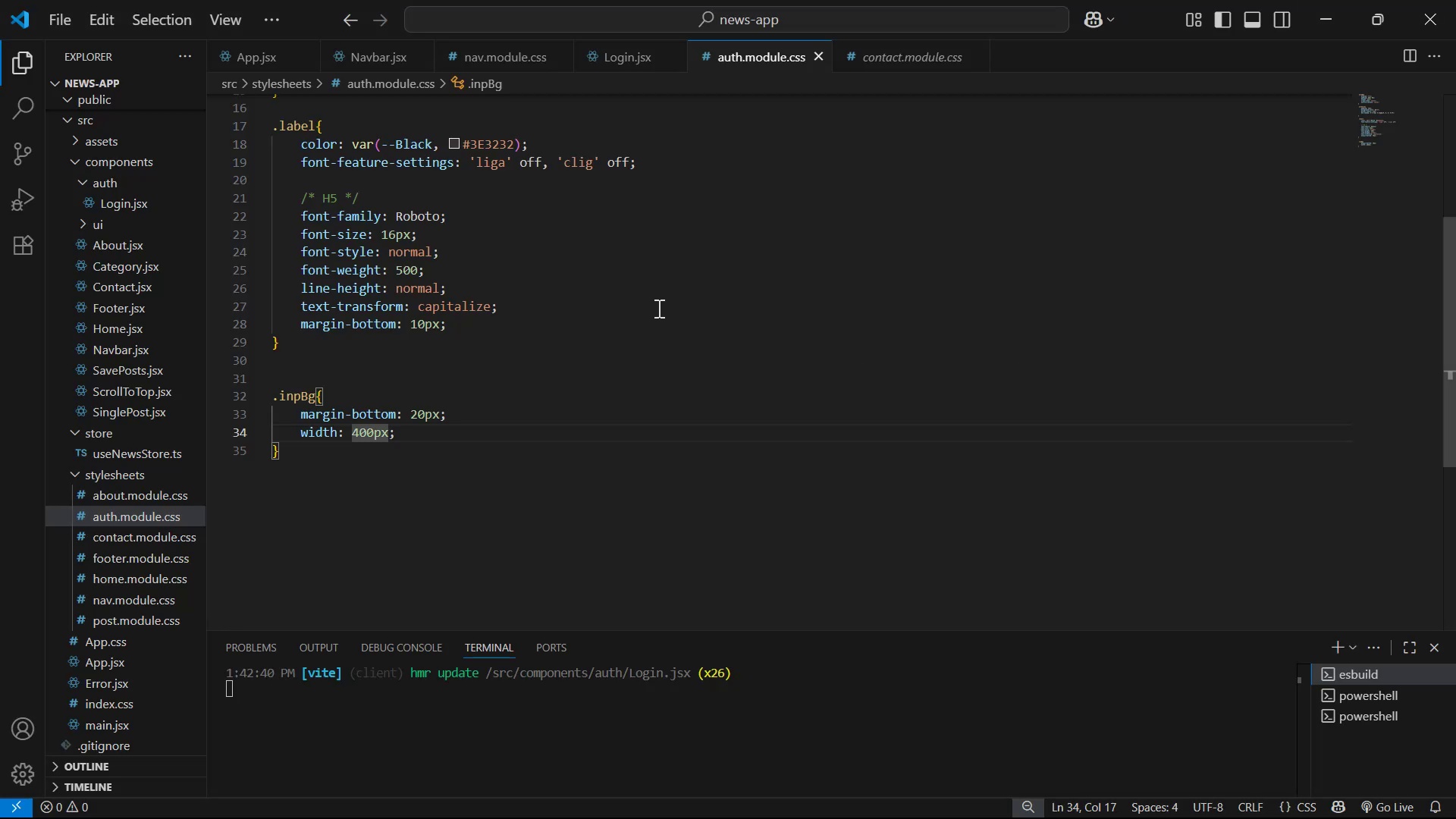 
scroll: coordinate [651, 297], scroll_direction: up, amount: 2.0
 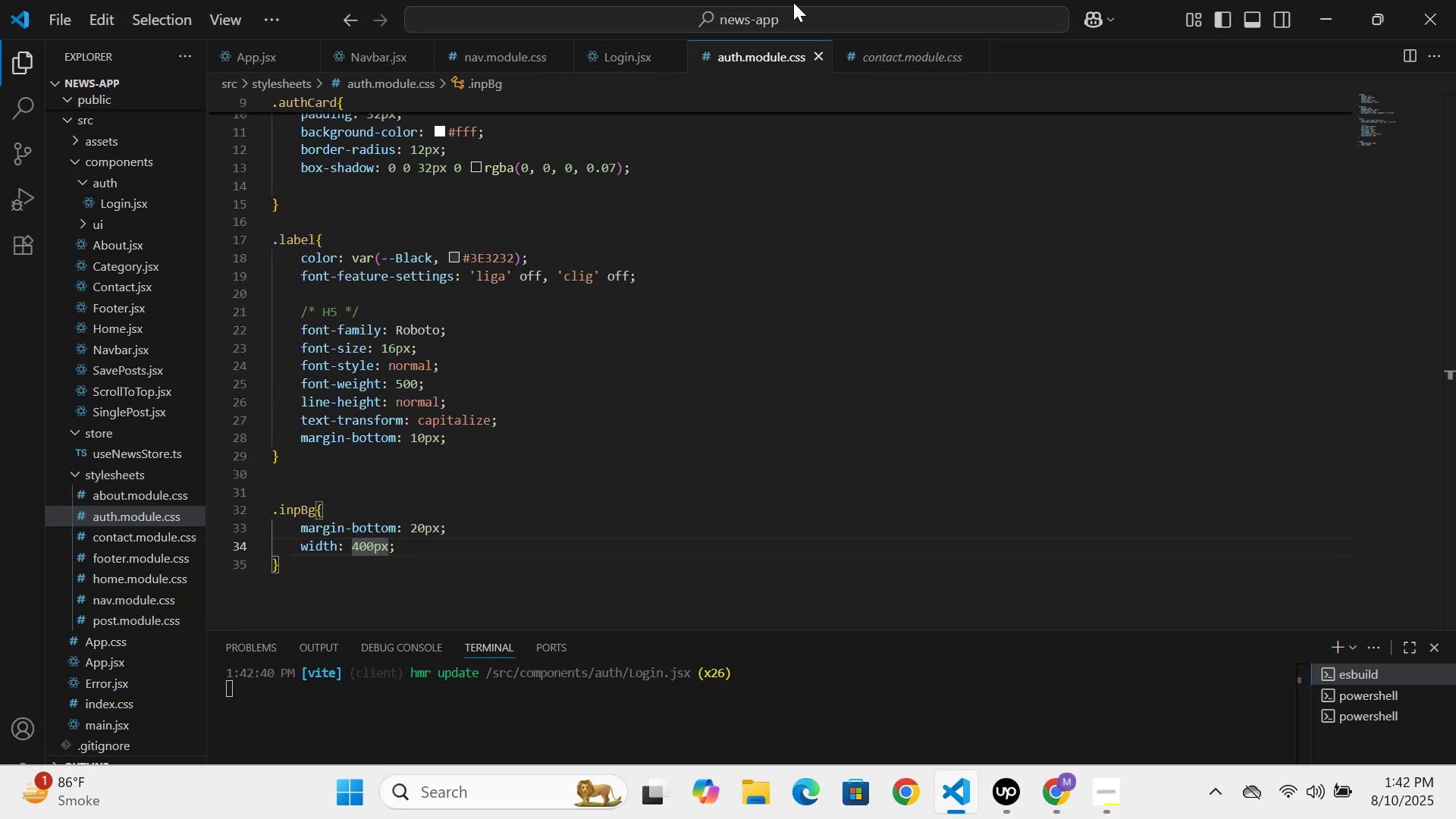 
left_click([641, 58])
 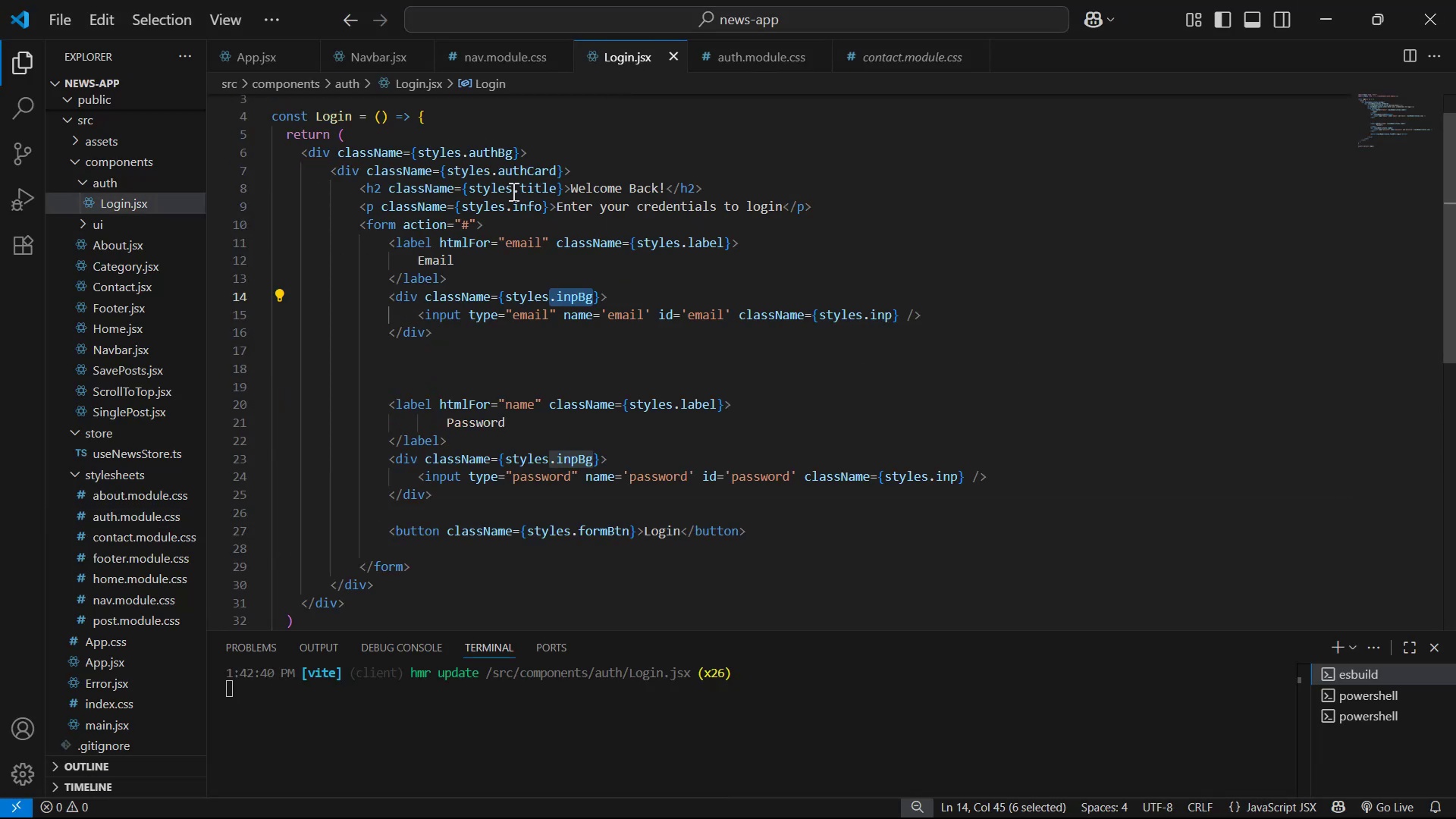 
wait(5.39)
 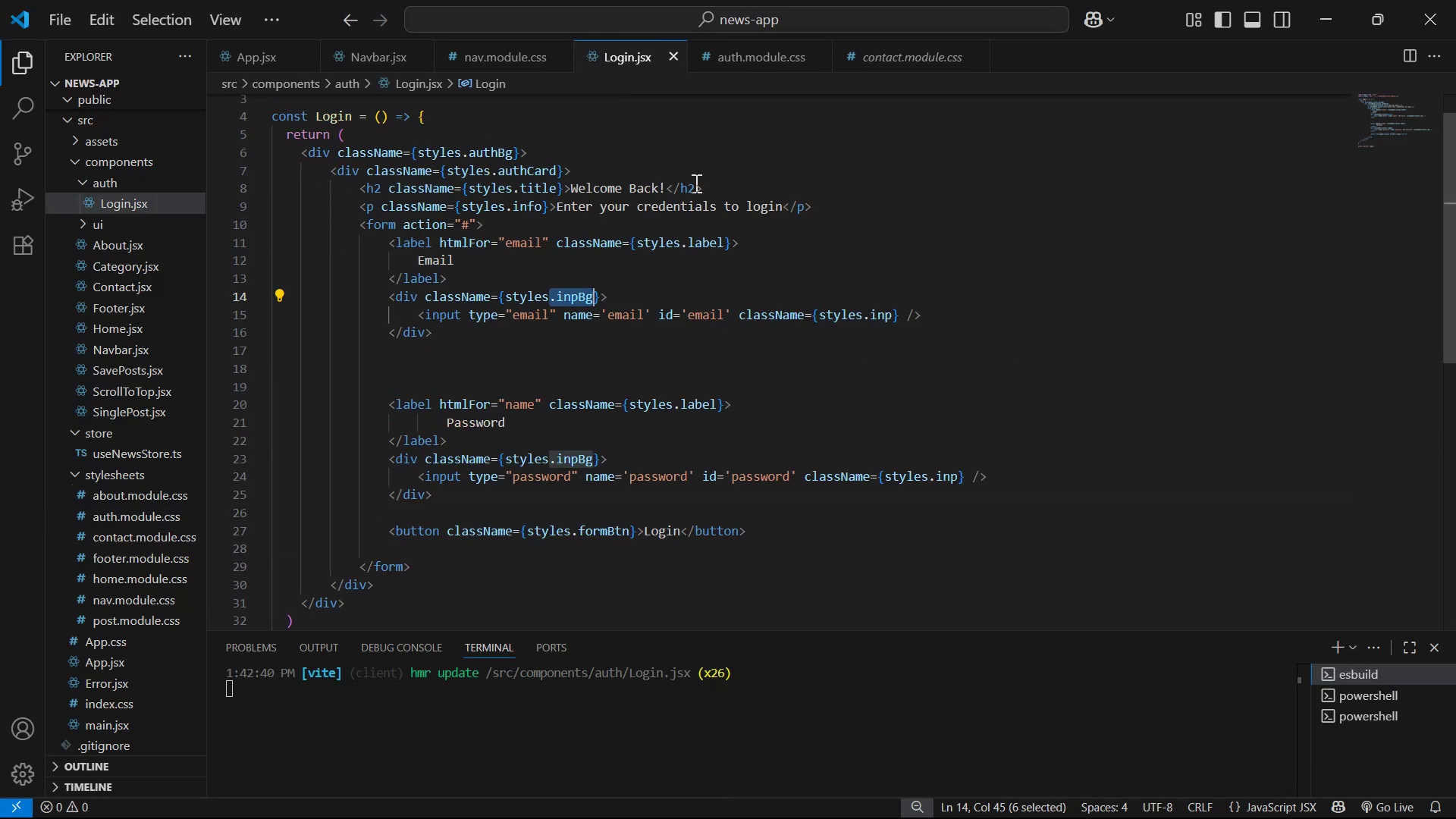 
left_click([476, 225])
 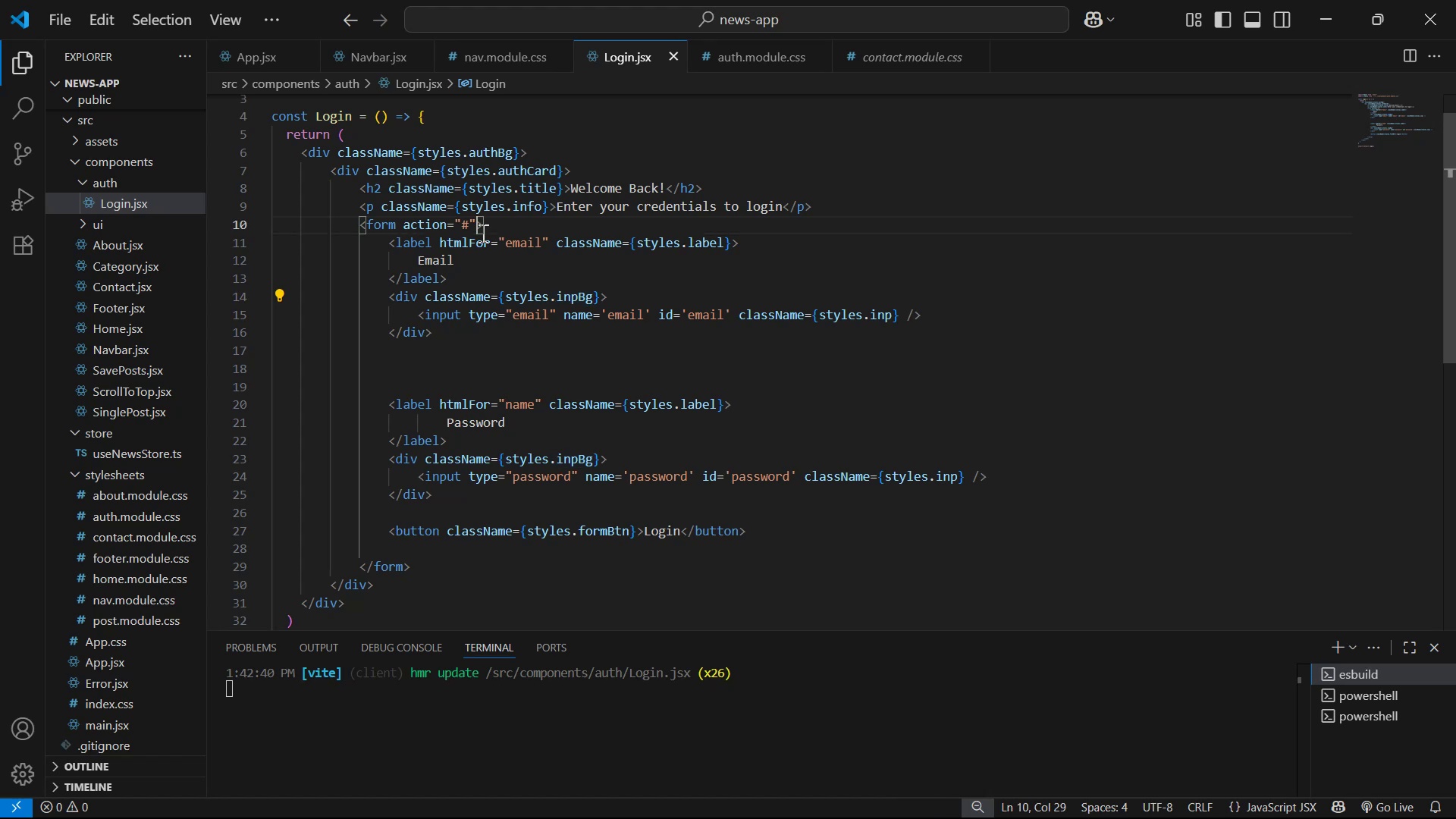 
type( cla)
 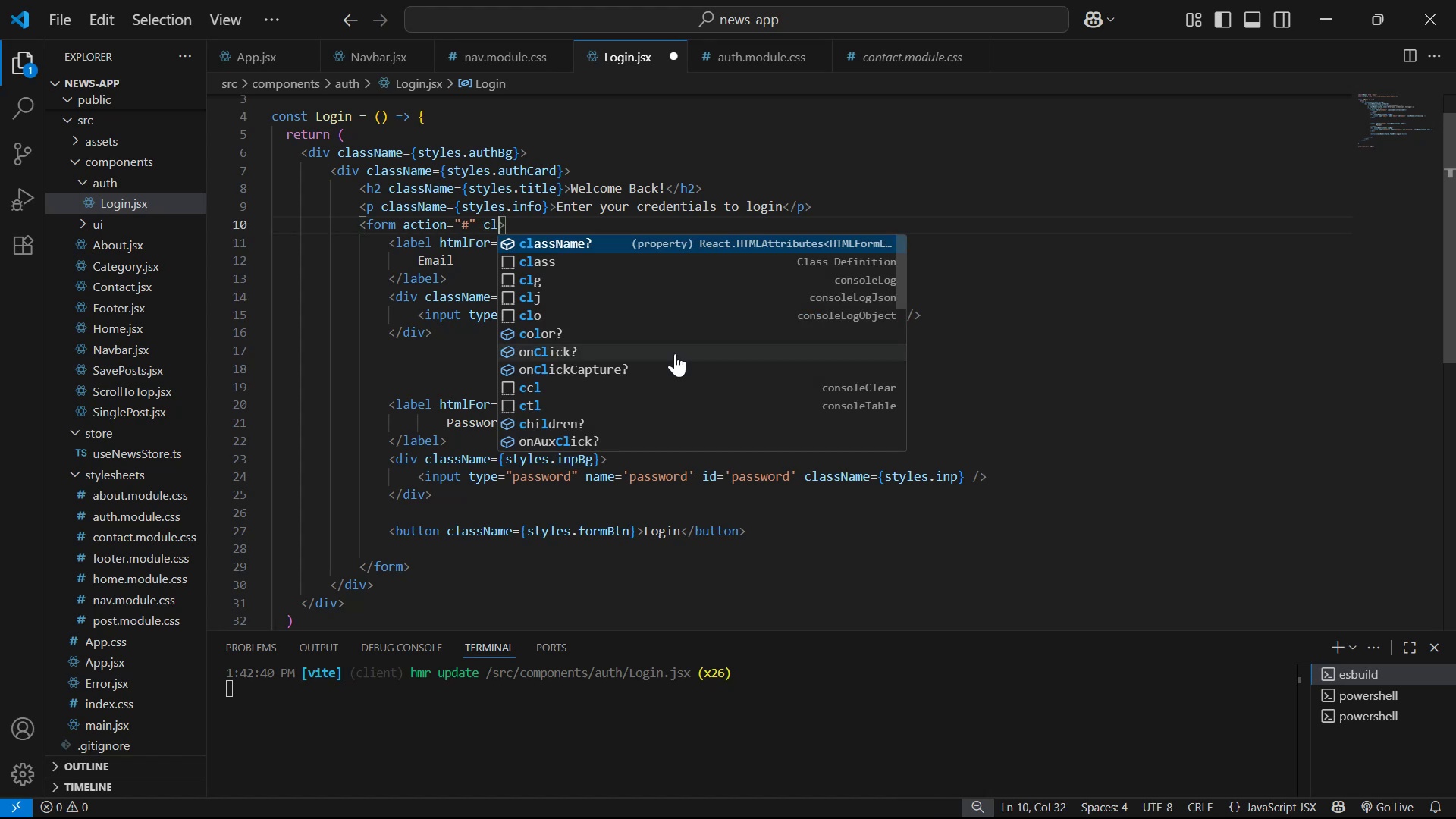 
key(Enter)
 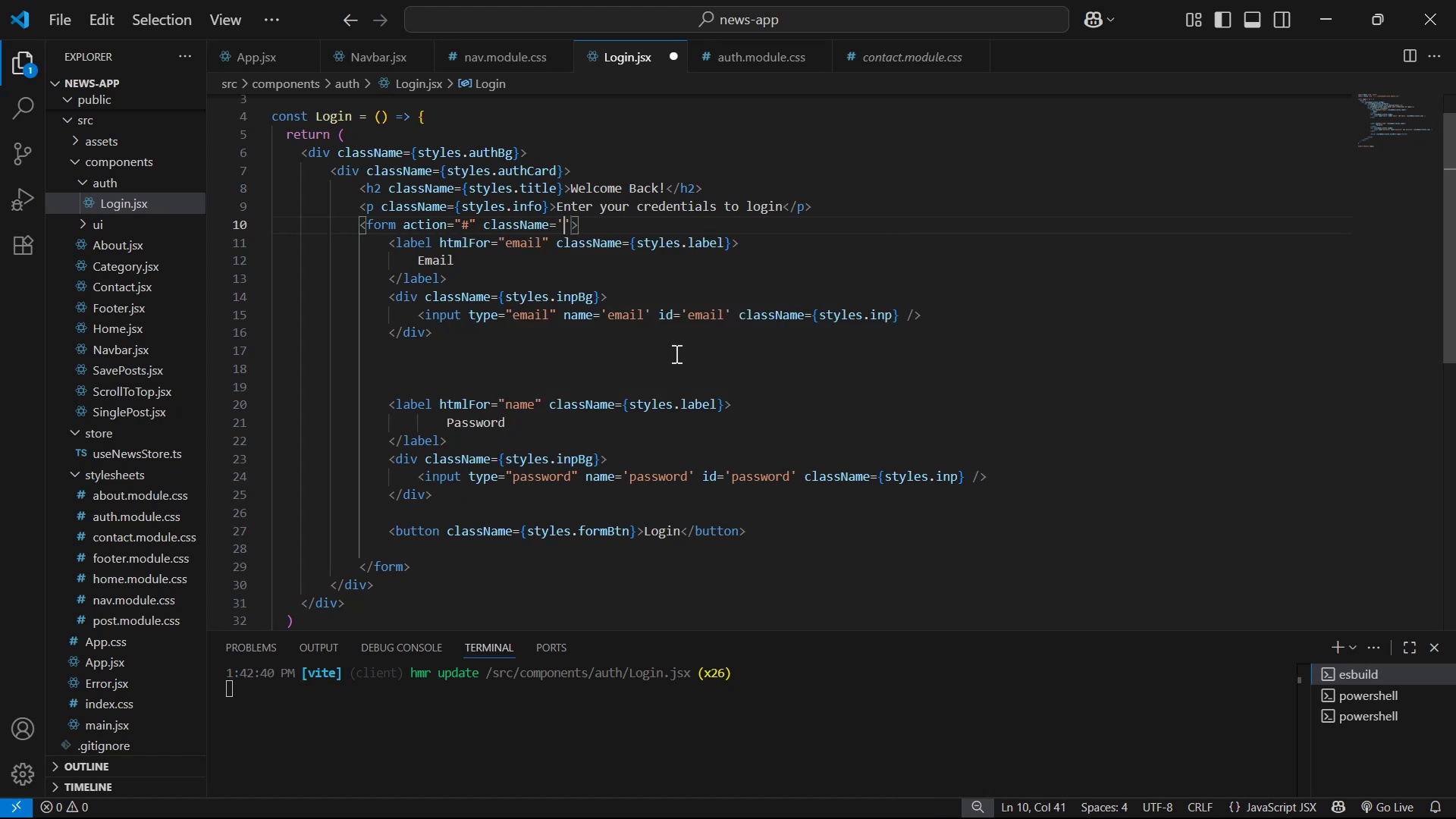 
key(ArrowRight)
 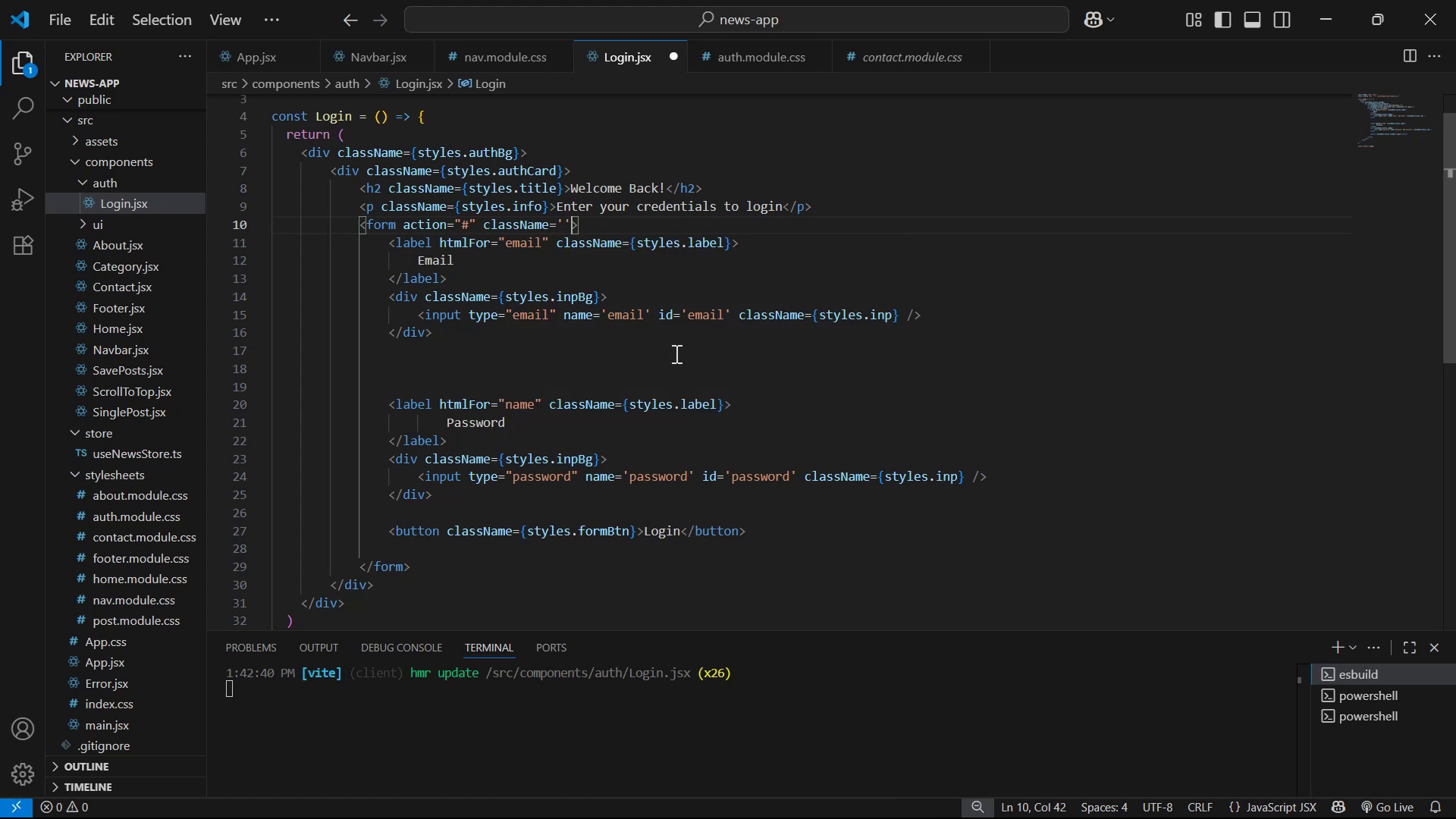 
key(Backspace)
key(Backspace)
type({sty)
 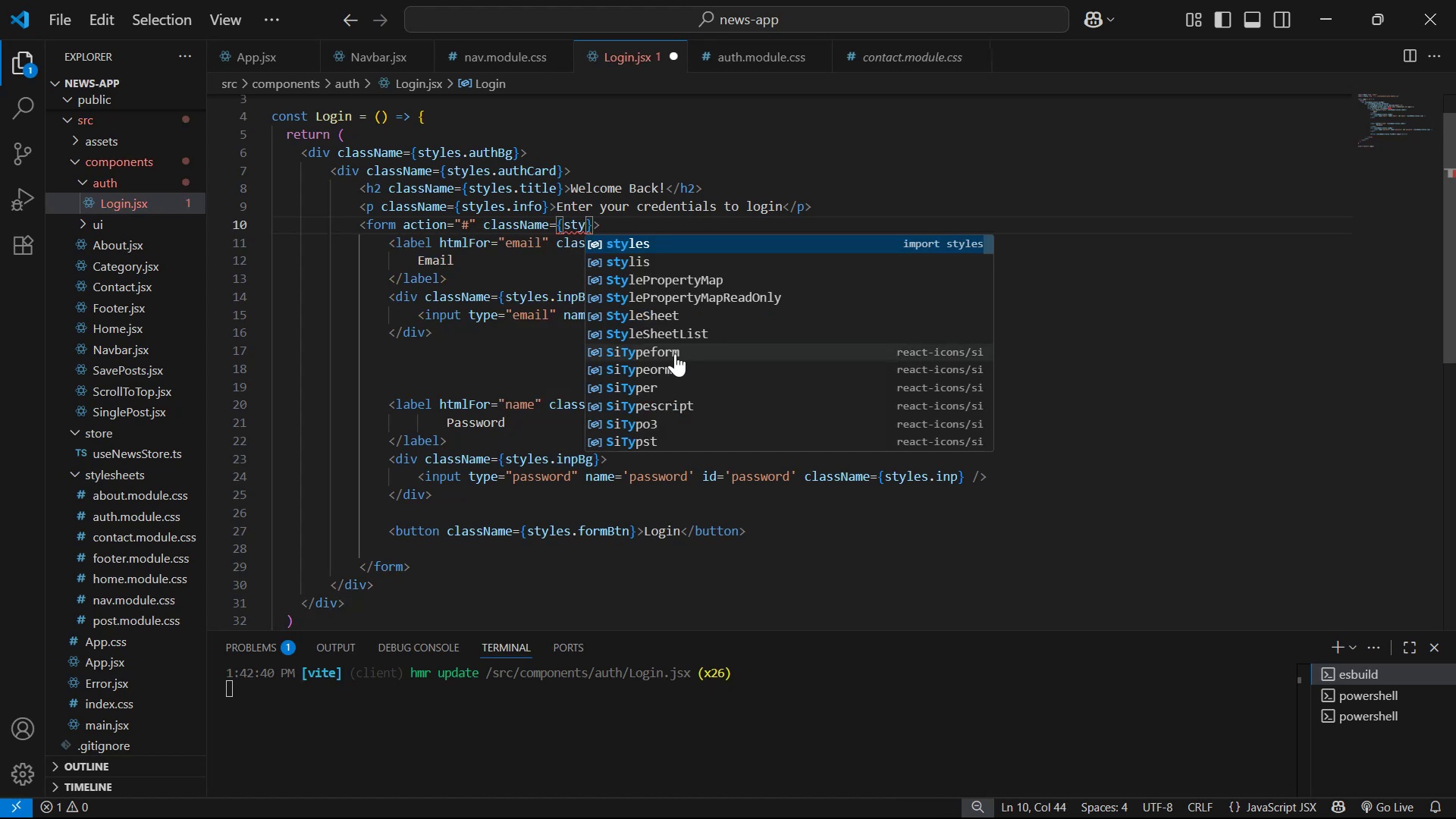 
key(Enter)
 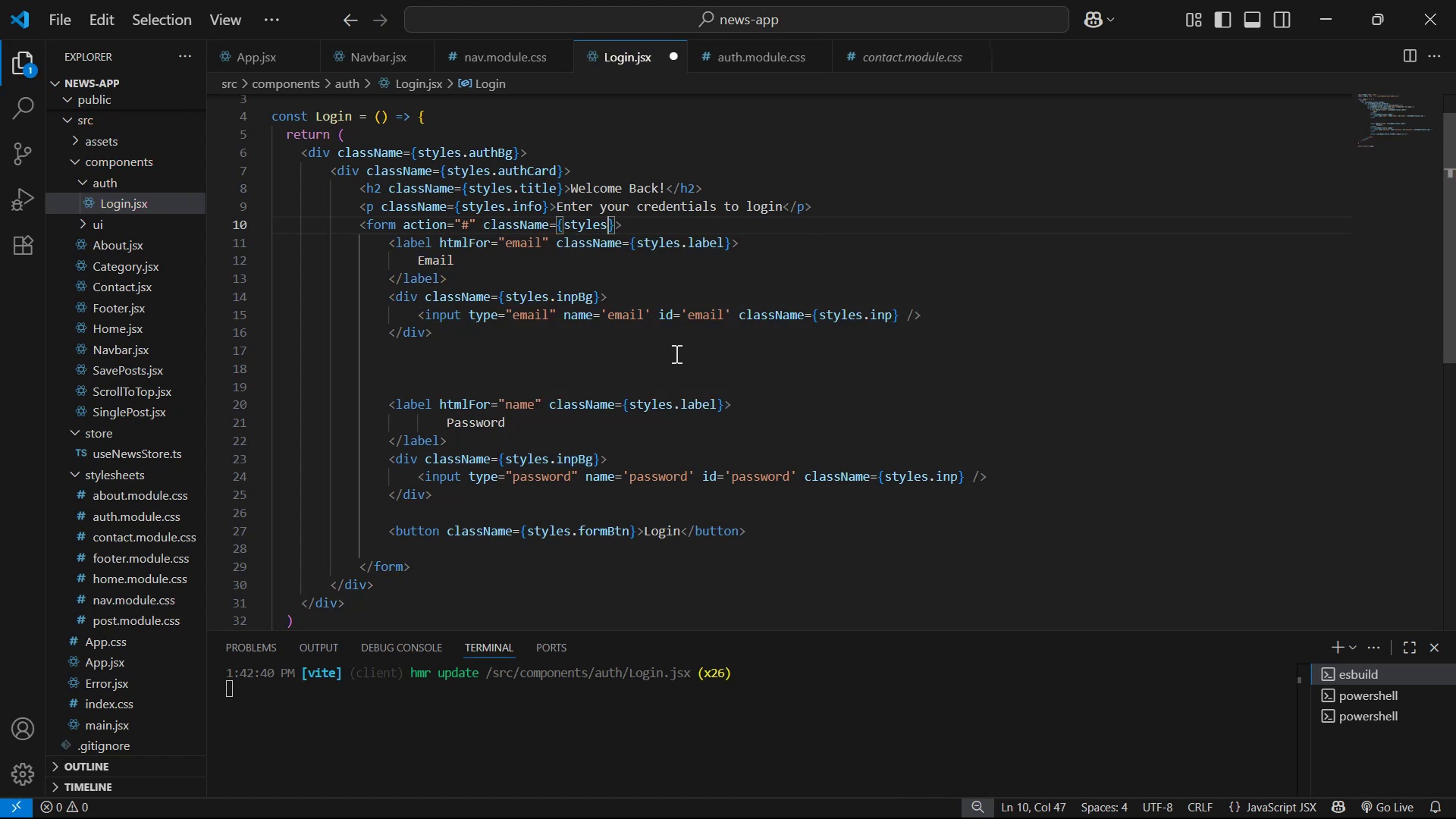 
type(.form )
key(Backspace)
 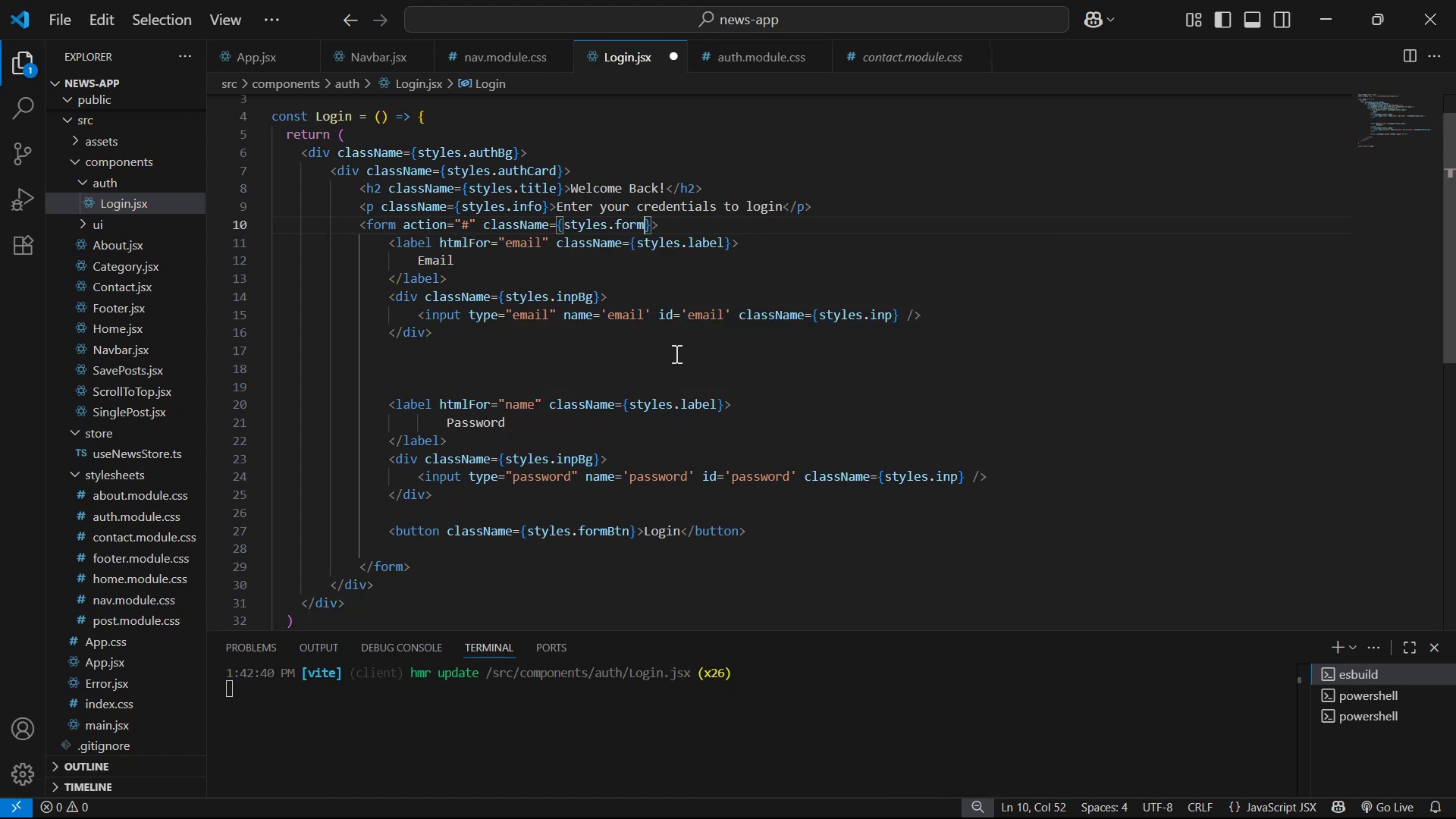 
key(Control+S)
 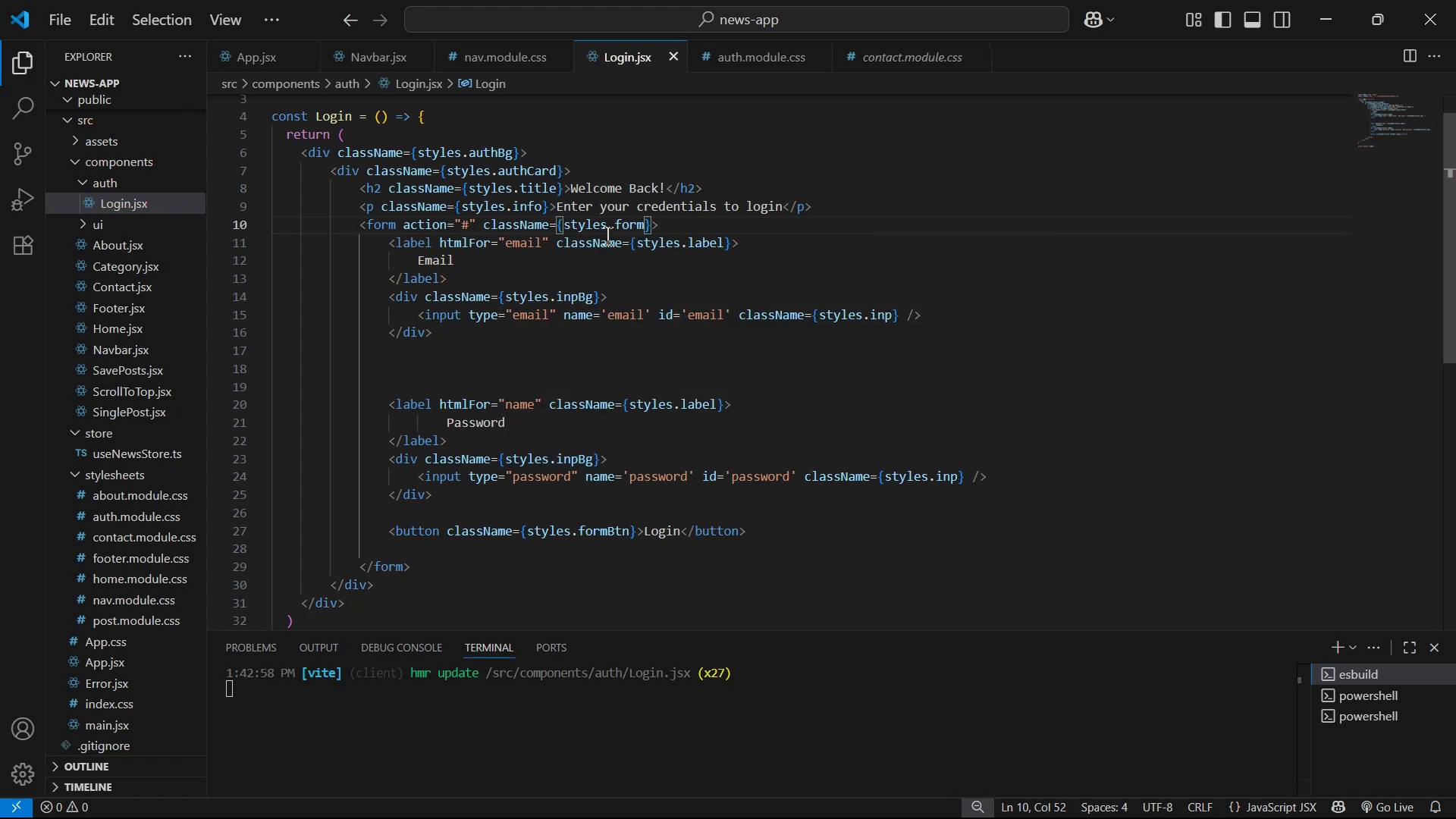 
left_click_drag(start_coordinate=[609, 224], to_coordinate=[647, 228])
 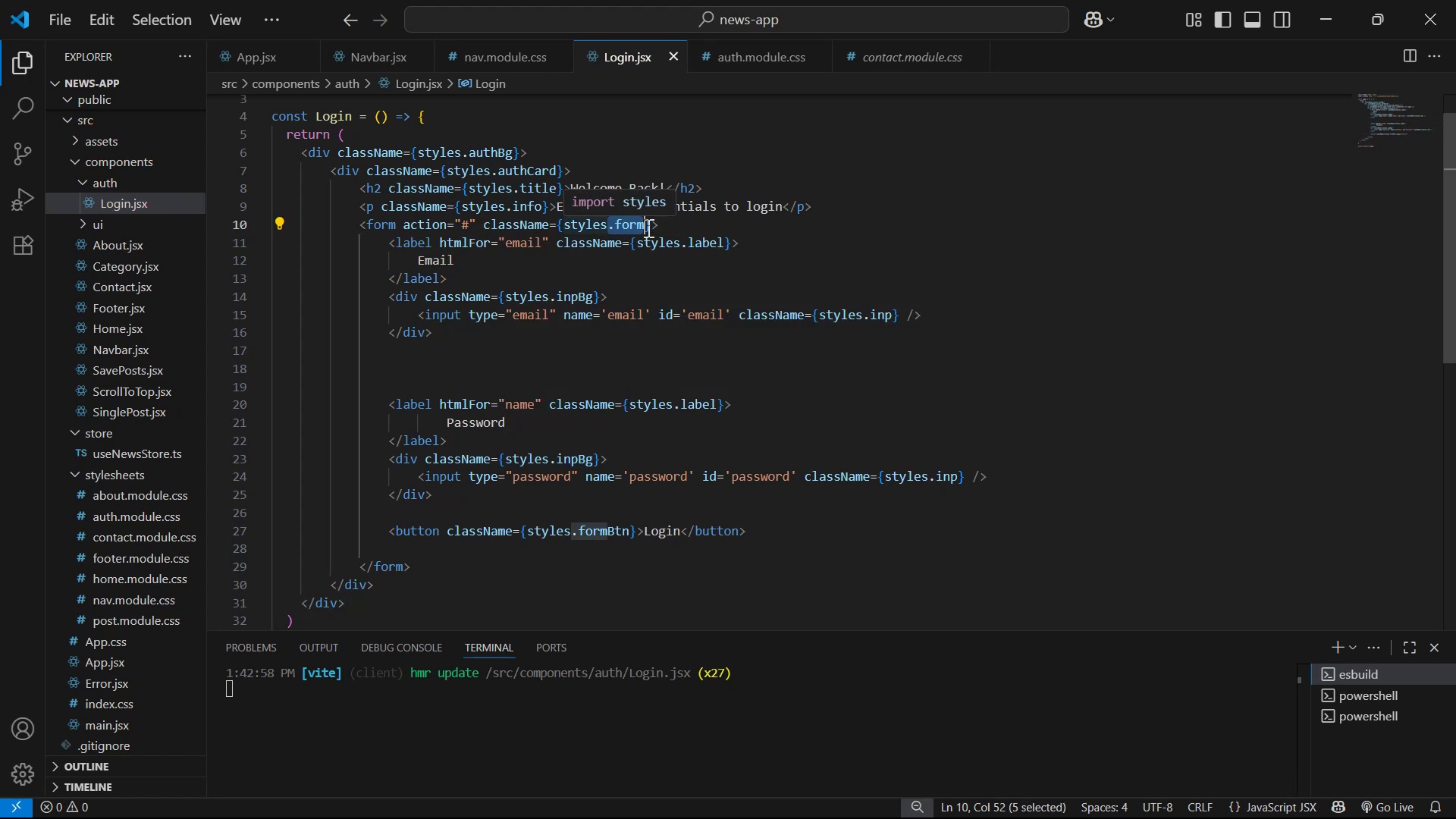 
key(Control+C)
 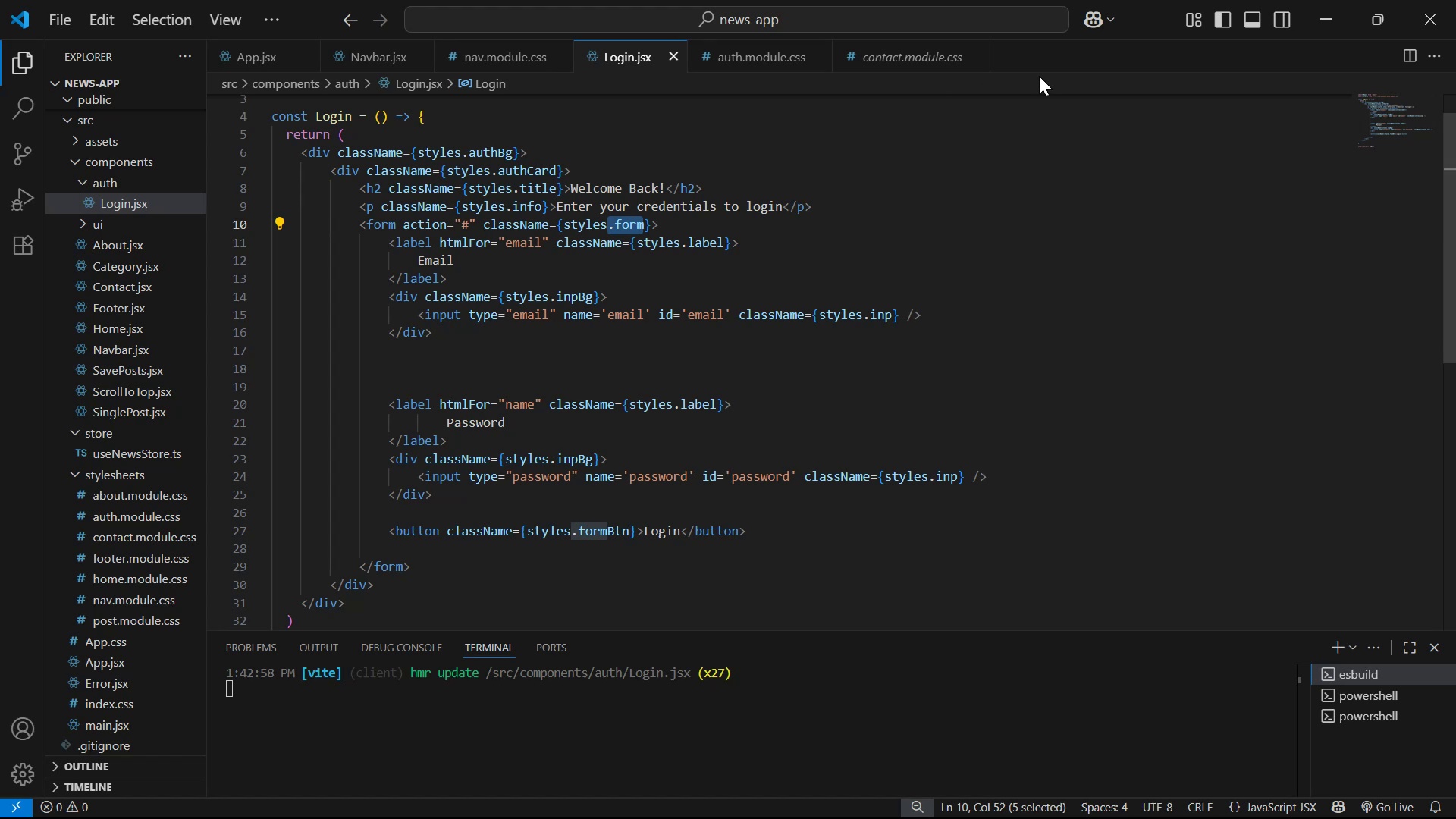 
key(Control+C)
 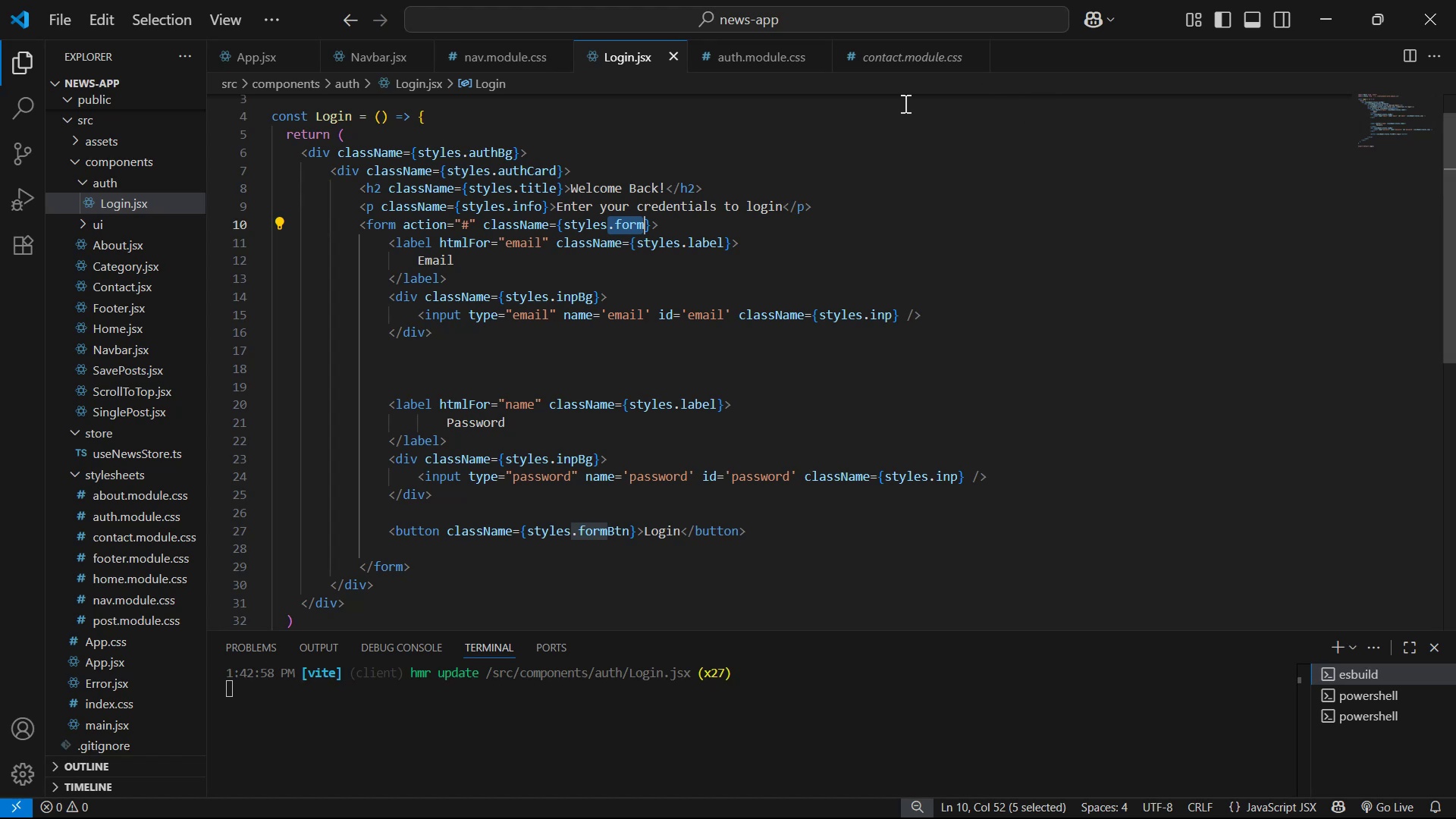 
key(Control+C)
 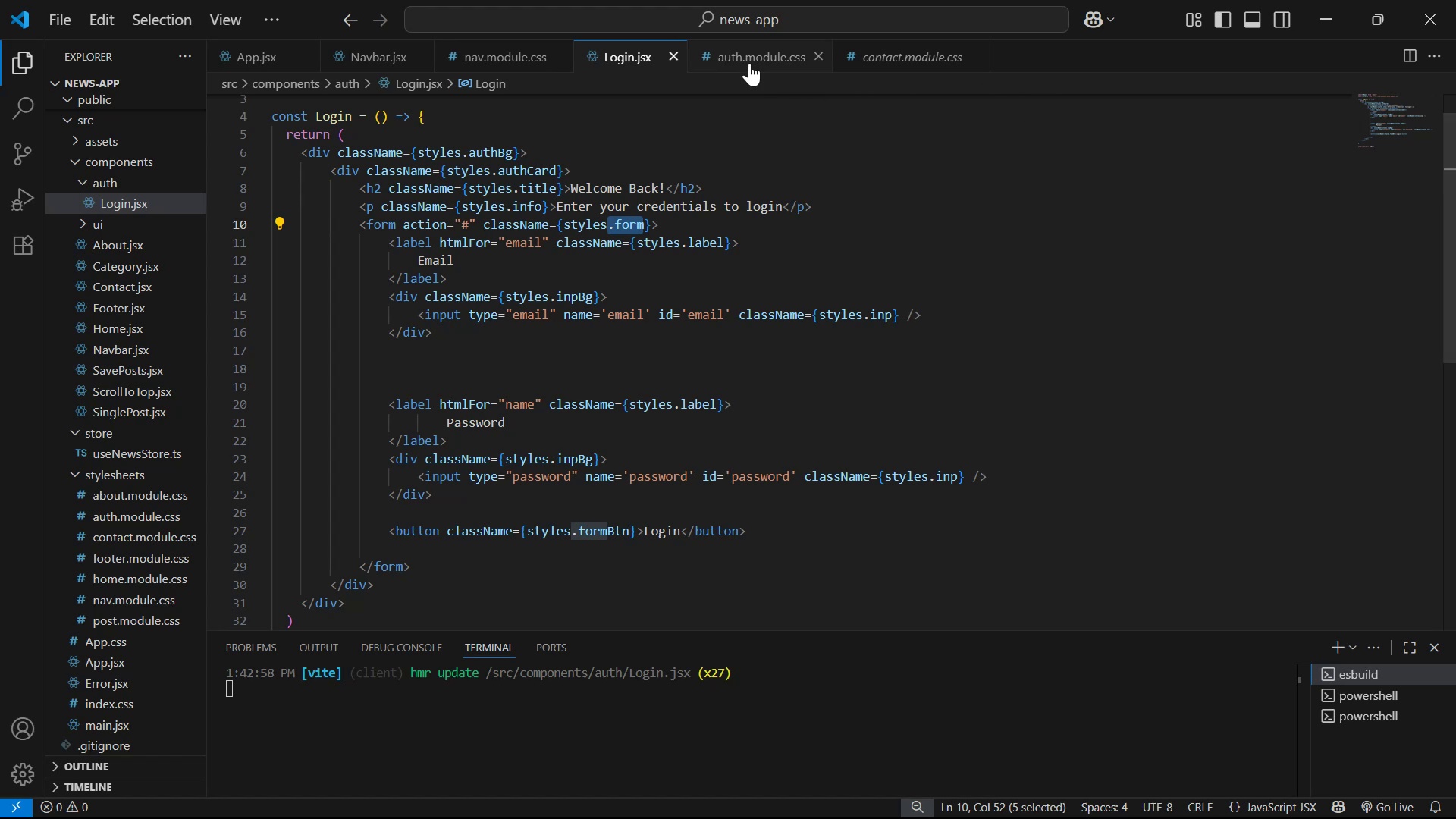 
left_click([749, 63])
 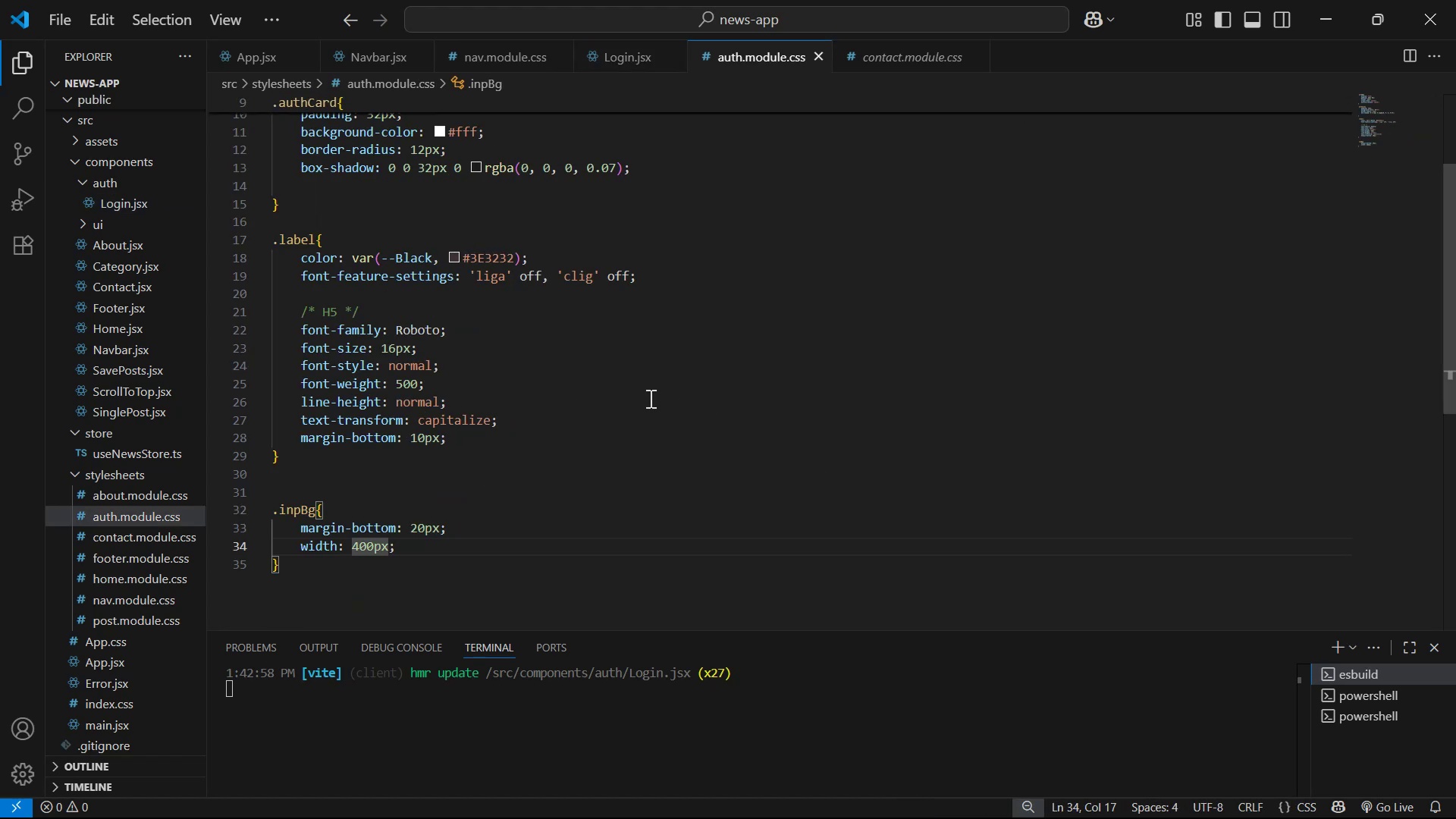 
scroll: coordinate [437, 570], scroll_direction: down, amount: 3.0
 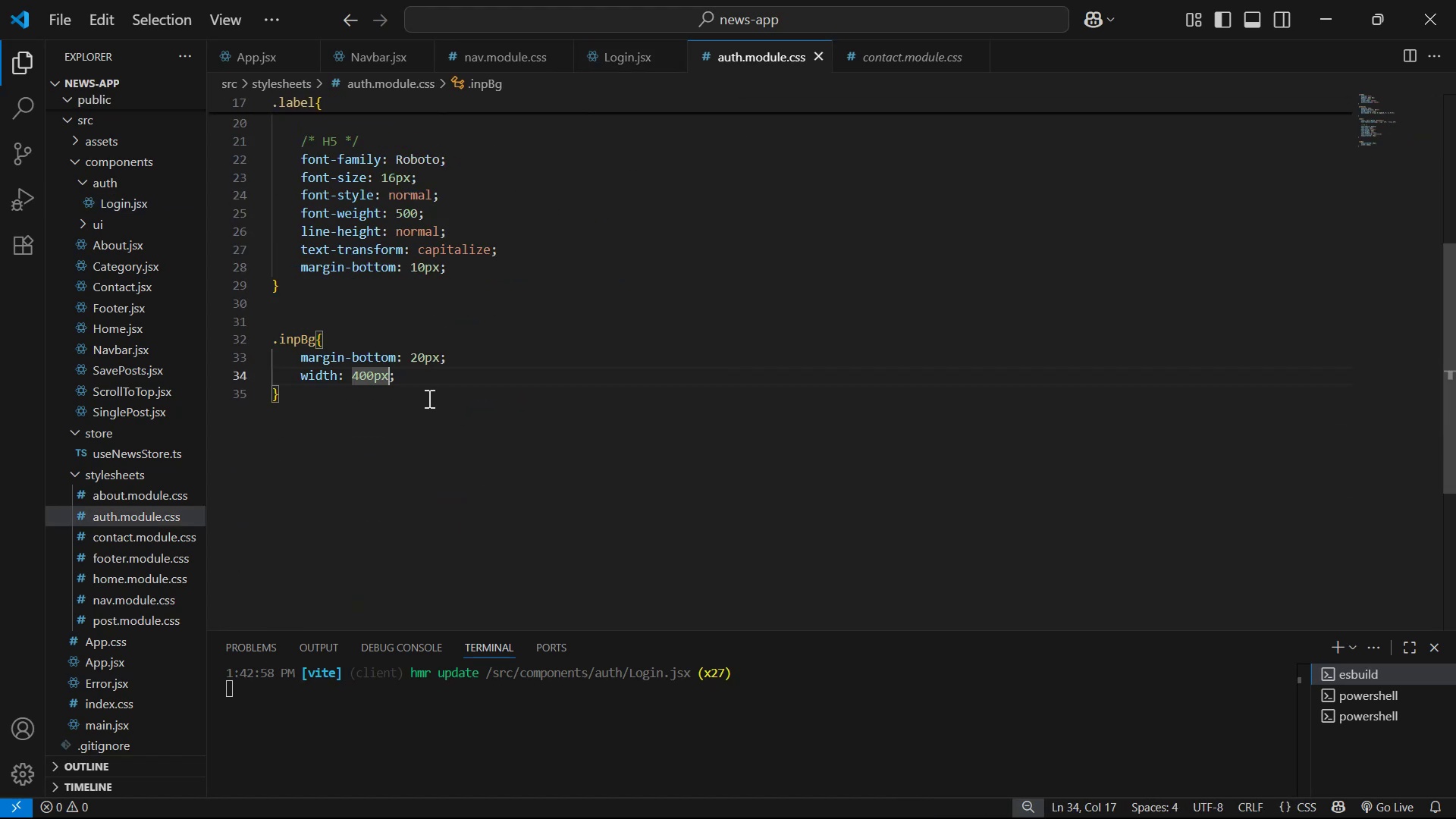 
left_click([429, 396])
 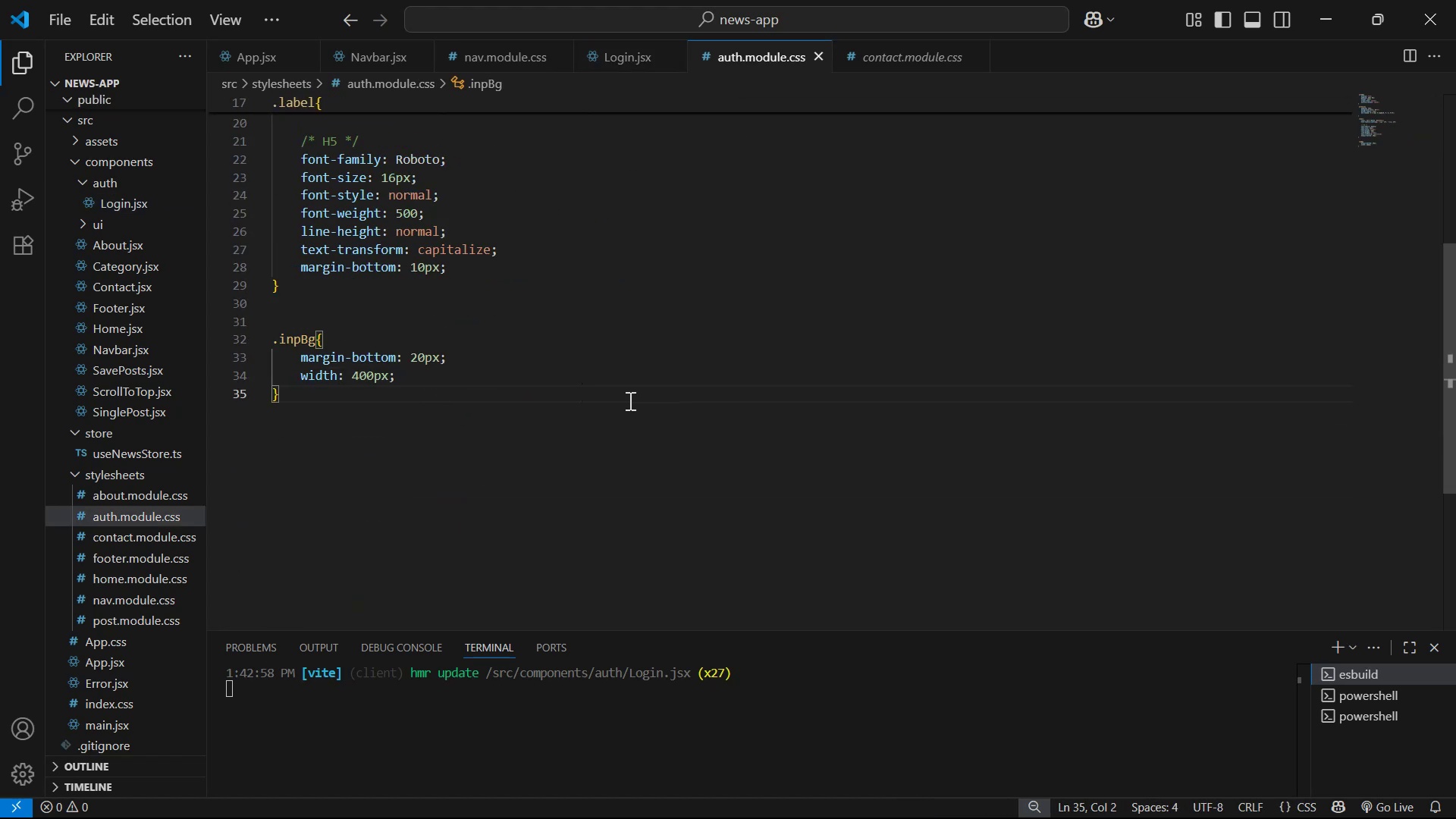 
scroll: coordinate [587, 287], scroll_direction: up, amount: 5.0
 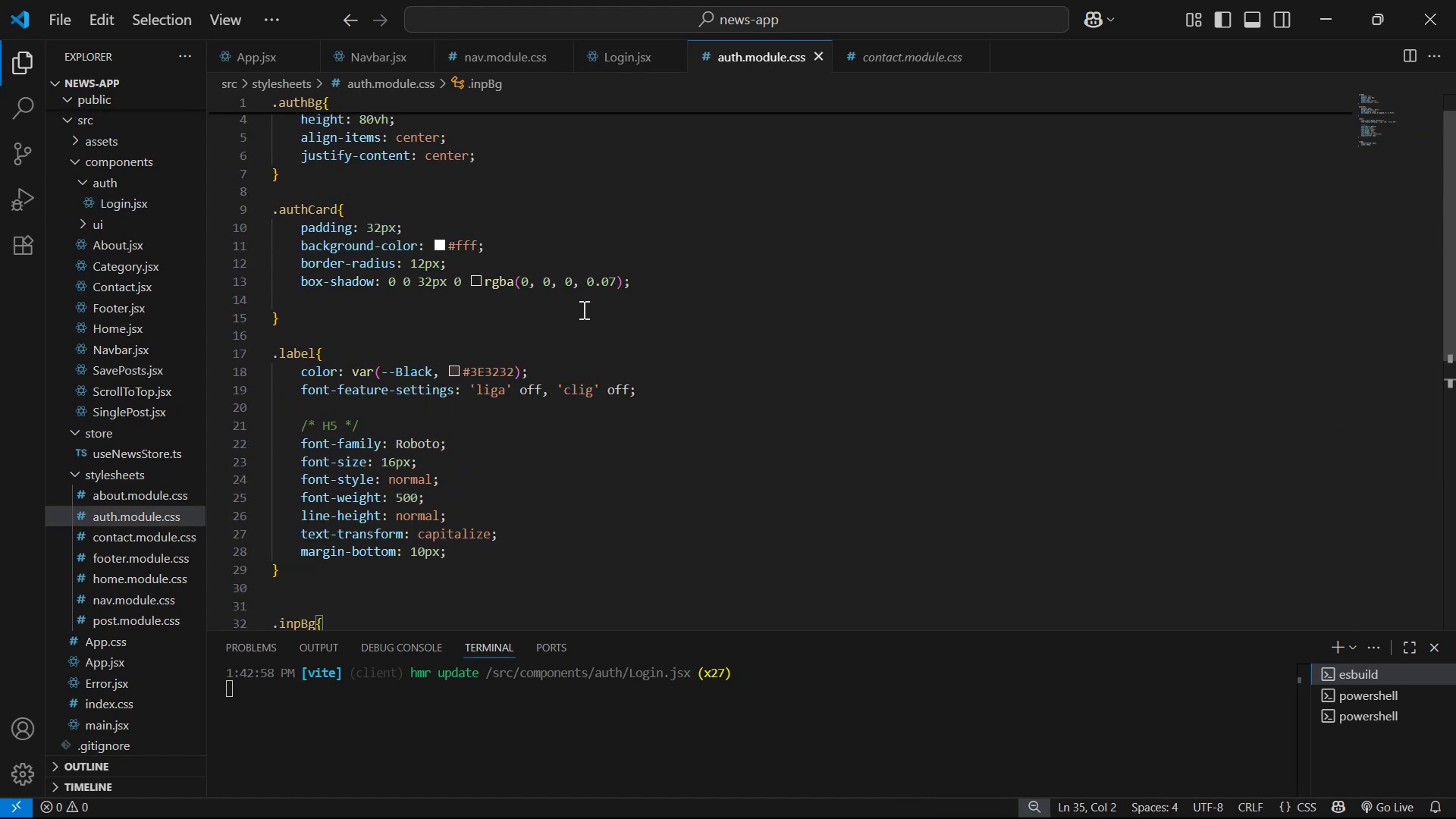 
left_click([582, 309])
 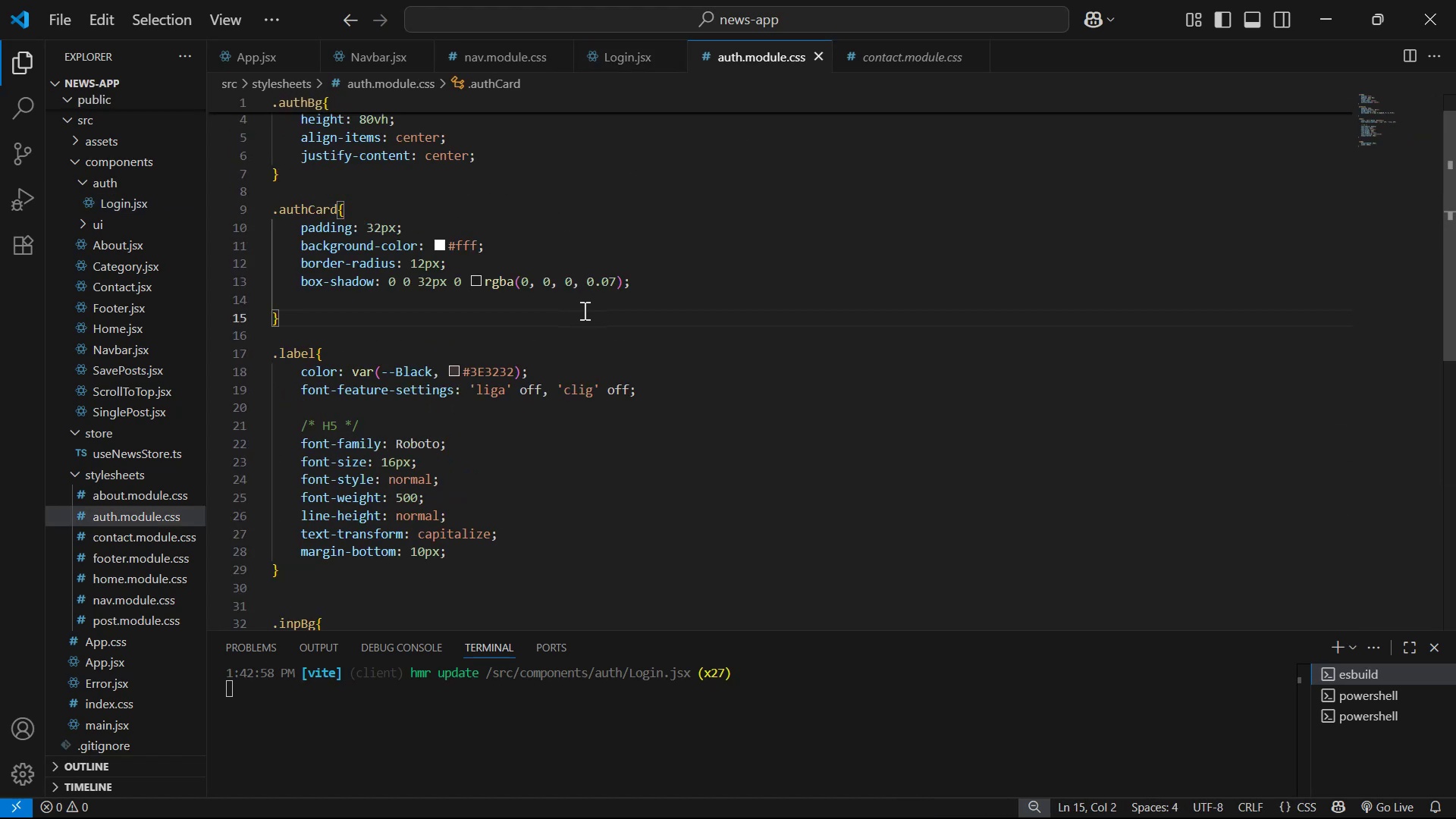 
key(Enter)
 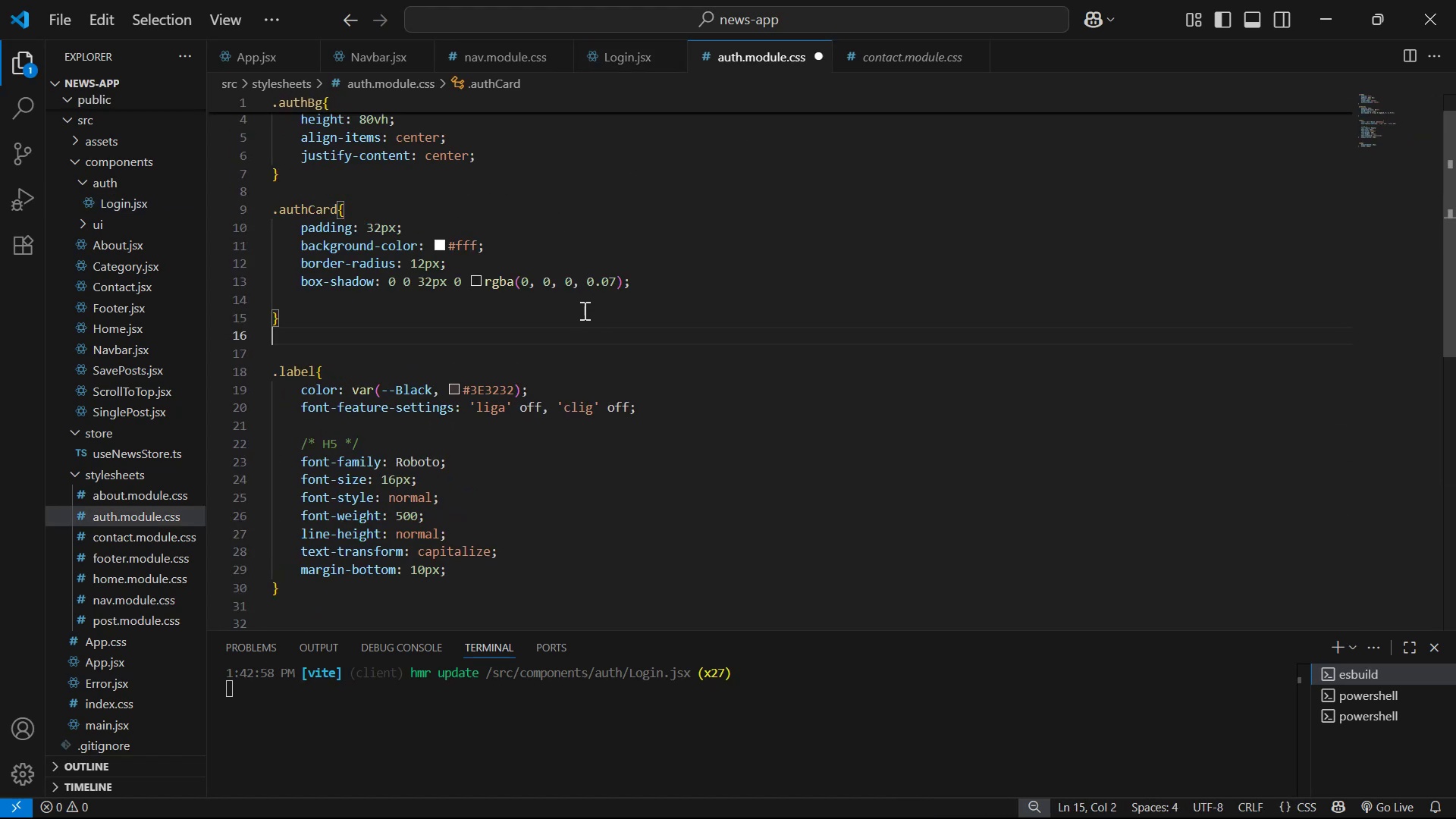 
key(Enter)
 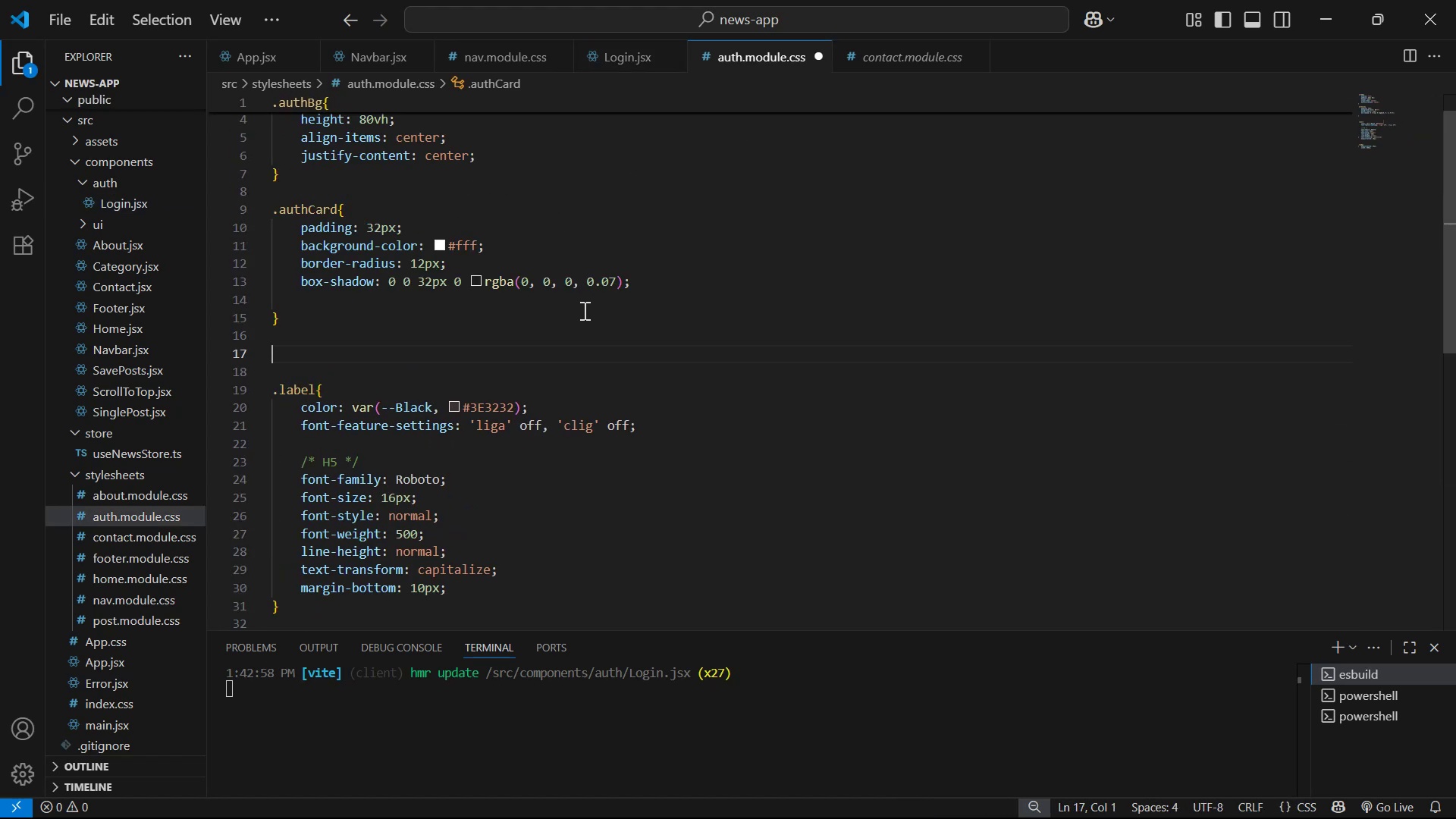 
key(Control+ControlLeft)
 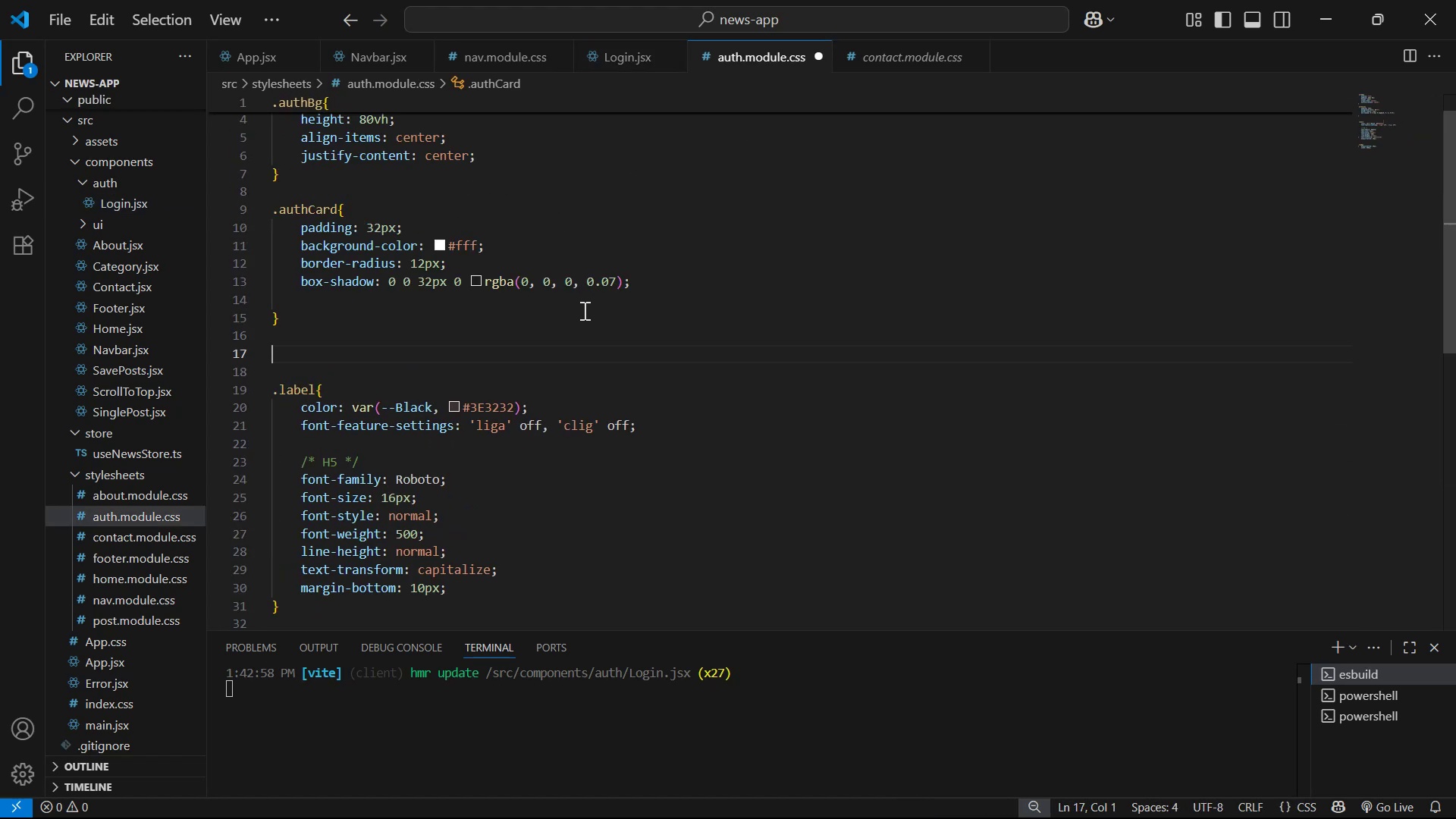 
key(Control+V)
 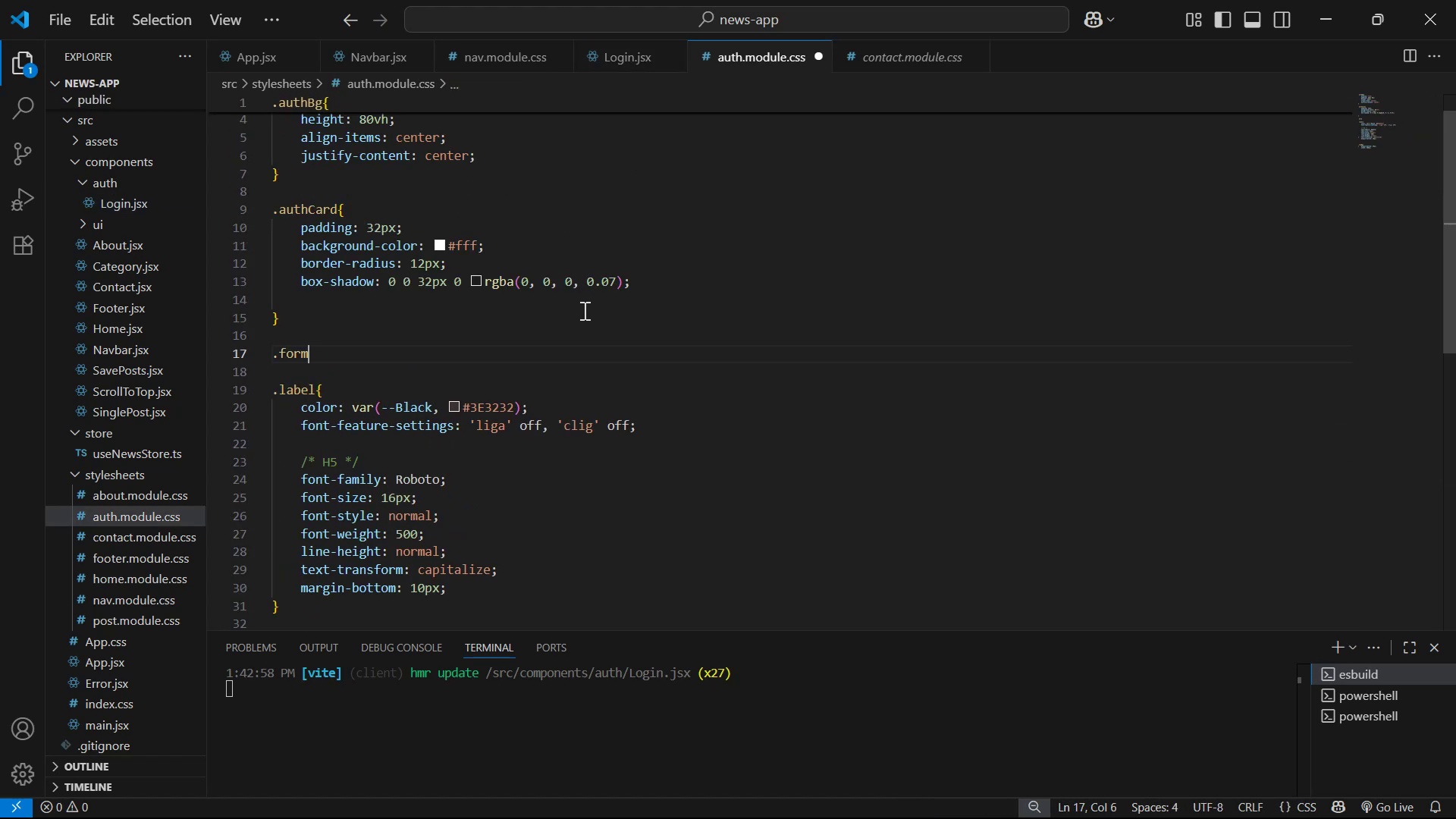 
key(Shift+ShiftLeft)
 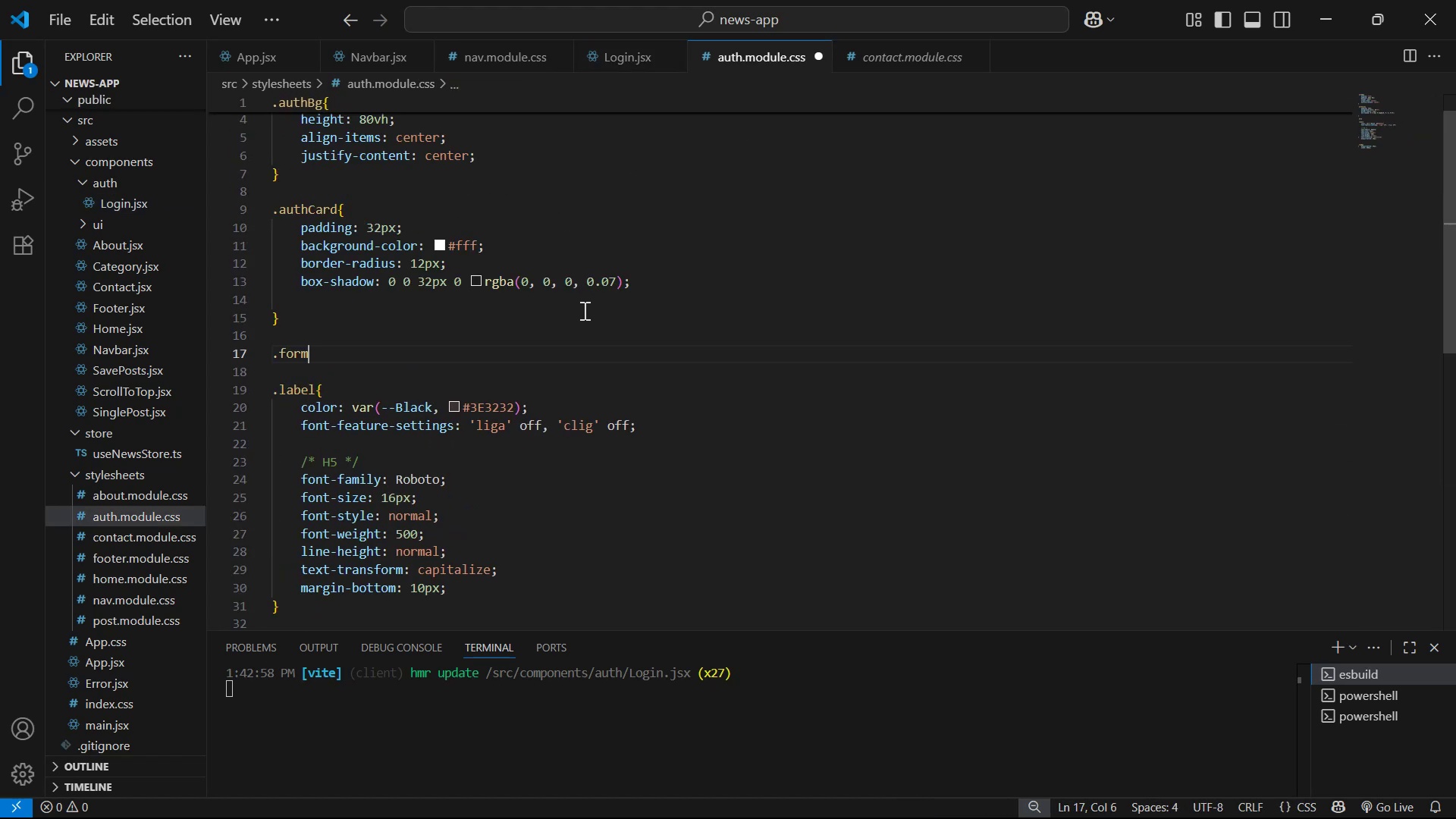 
key(Shift+BracketLeft)
 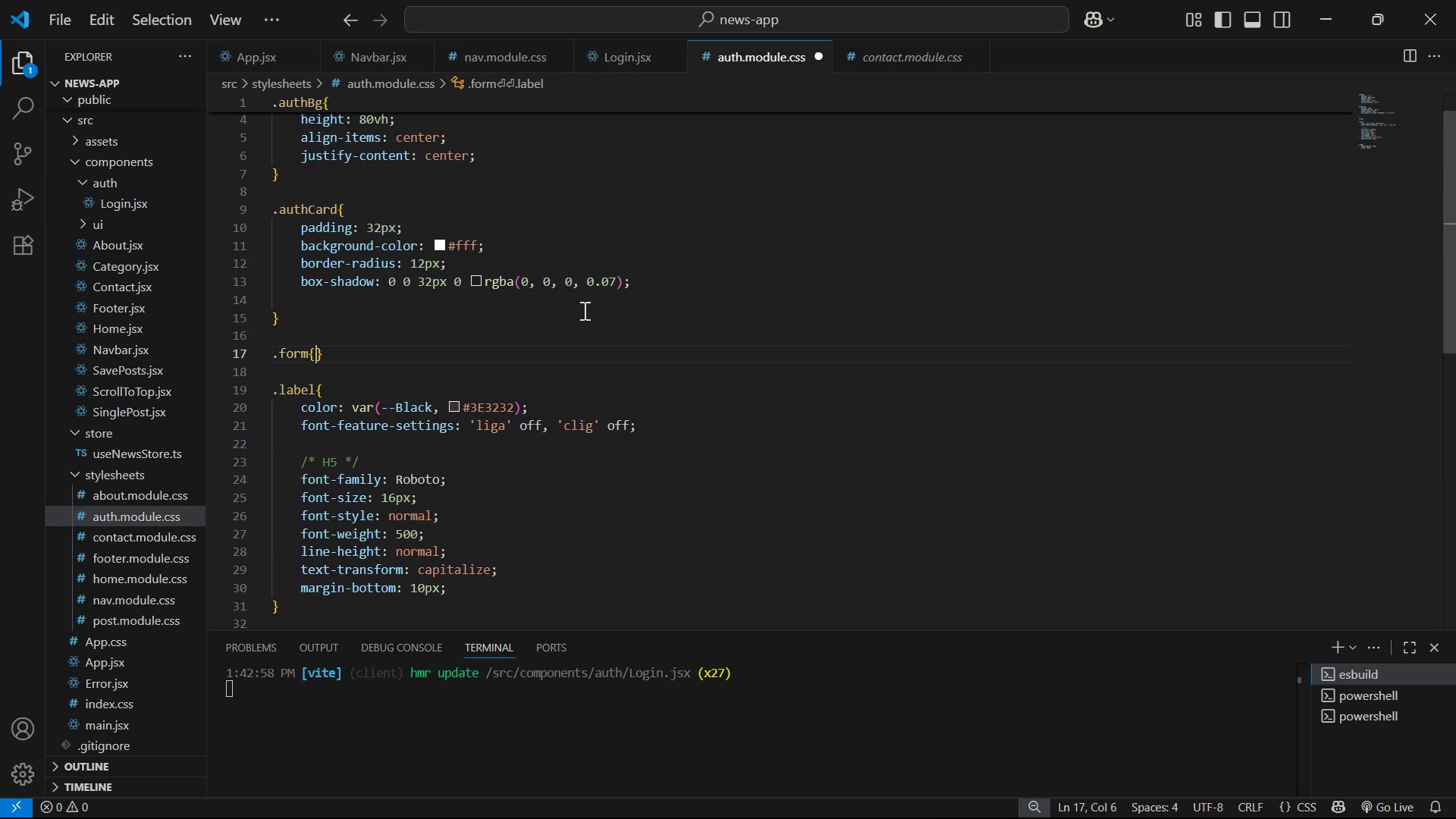 
key(Shift+Enter)
 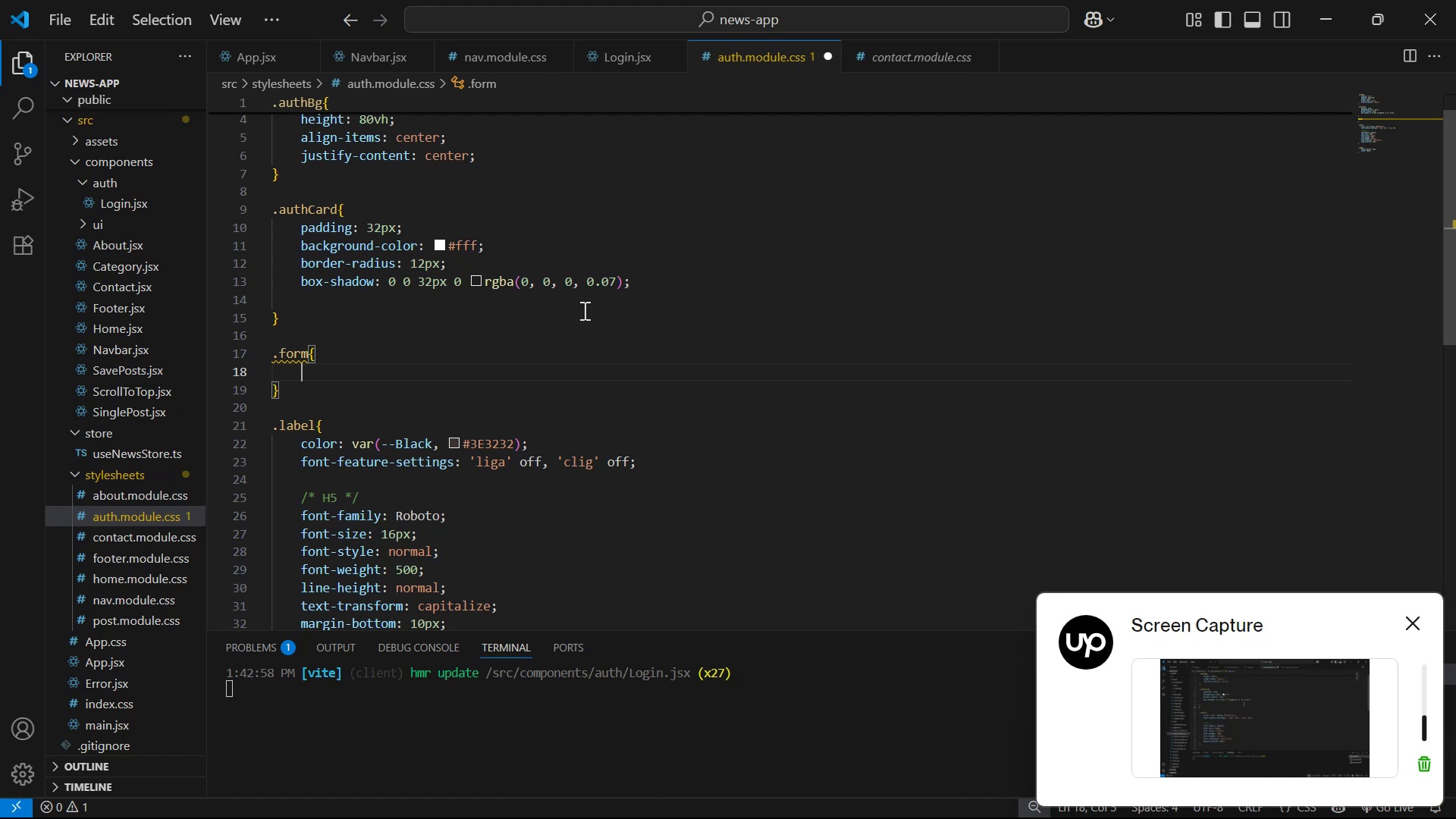 
left_click([649, 284])
 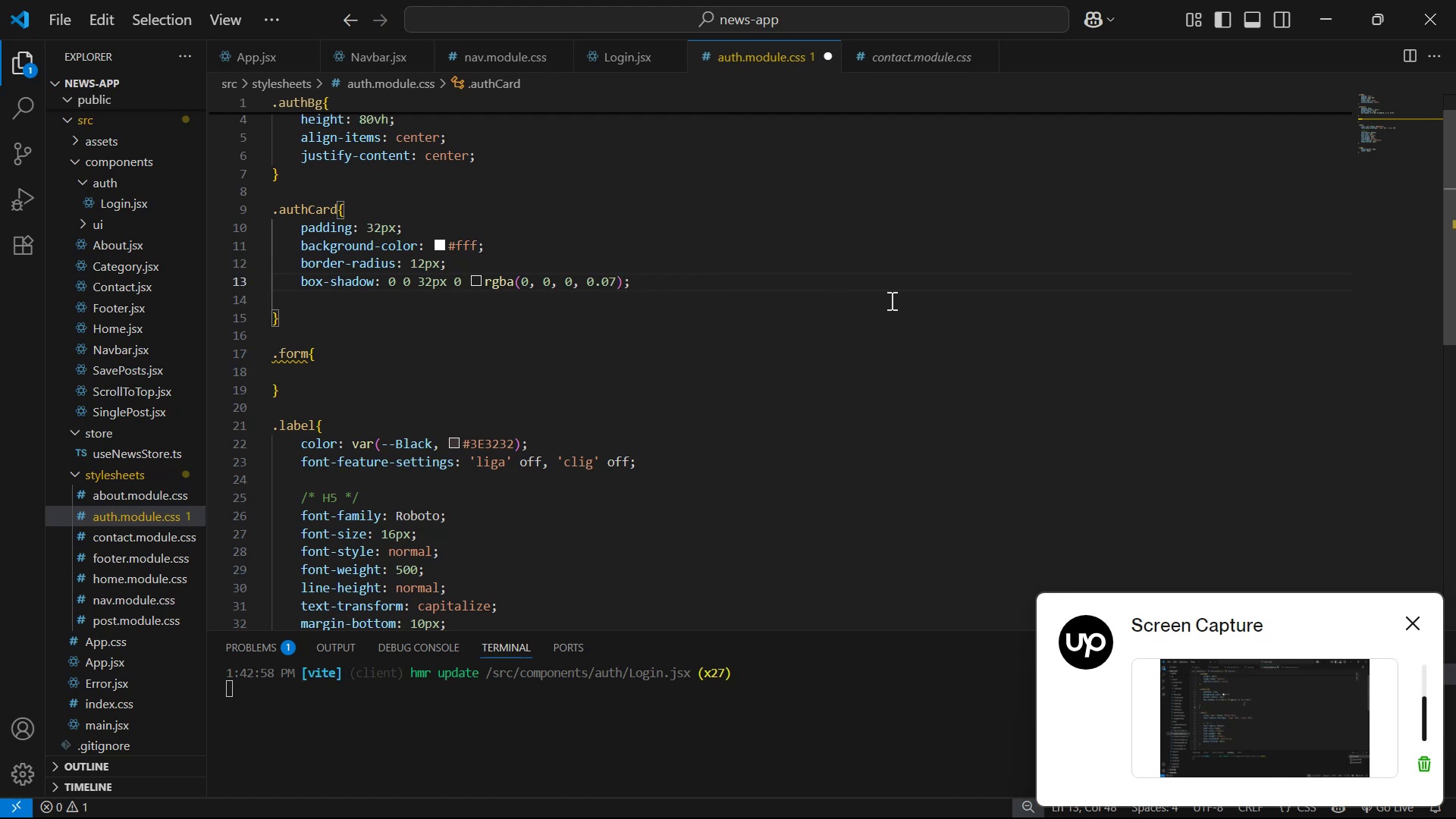 
key(Enter)
 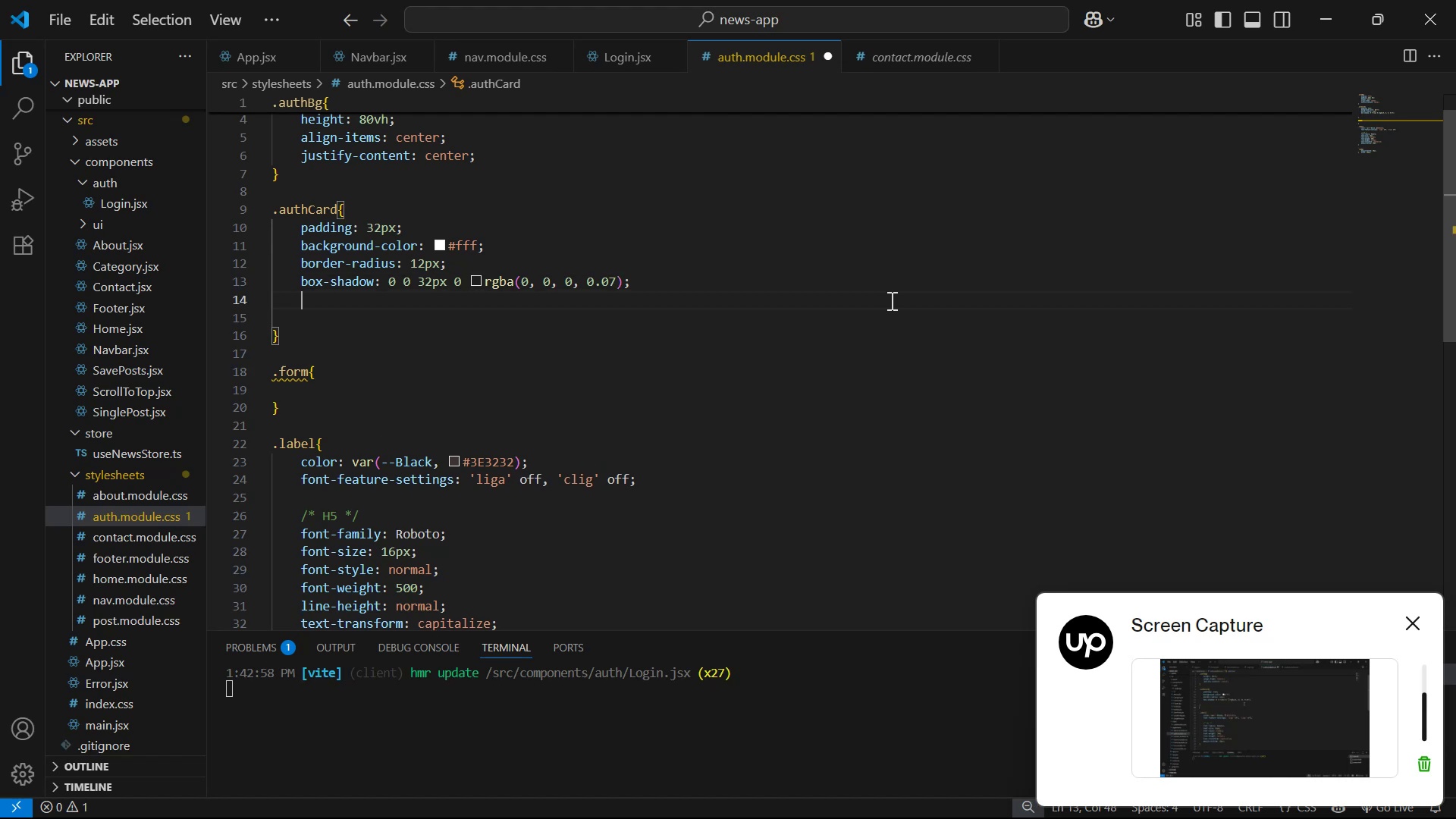 
type(dis)
 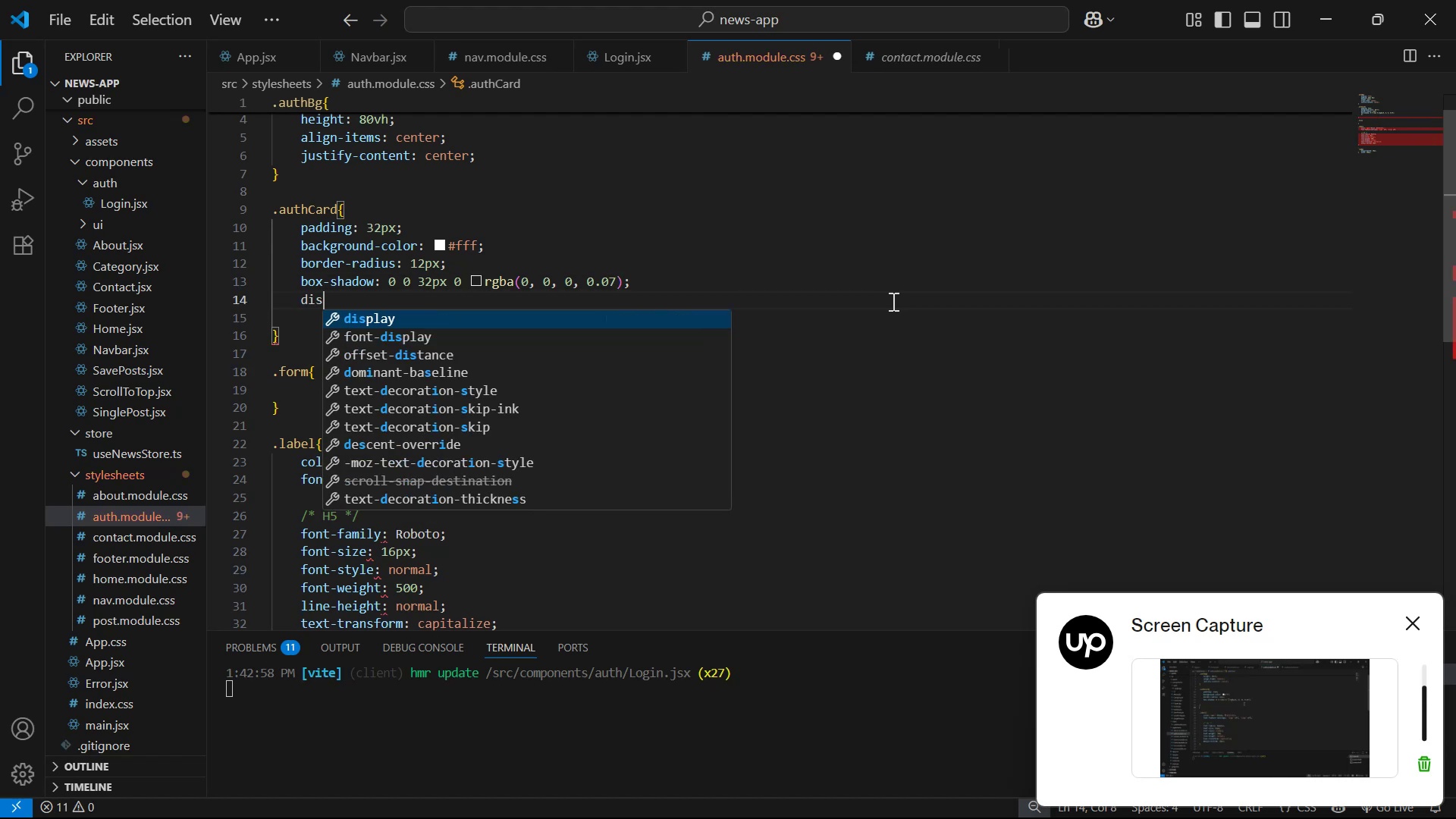 
key(Enter)
 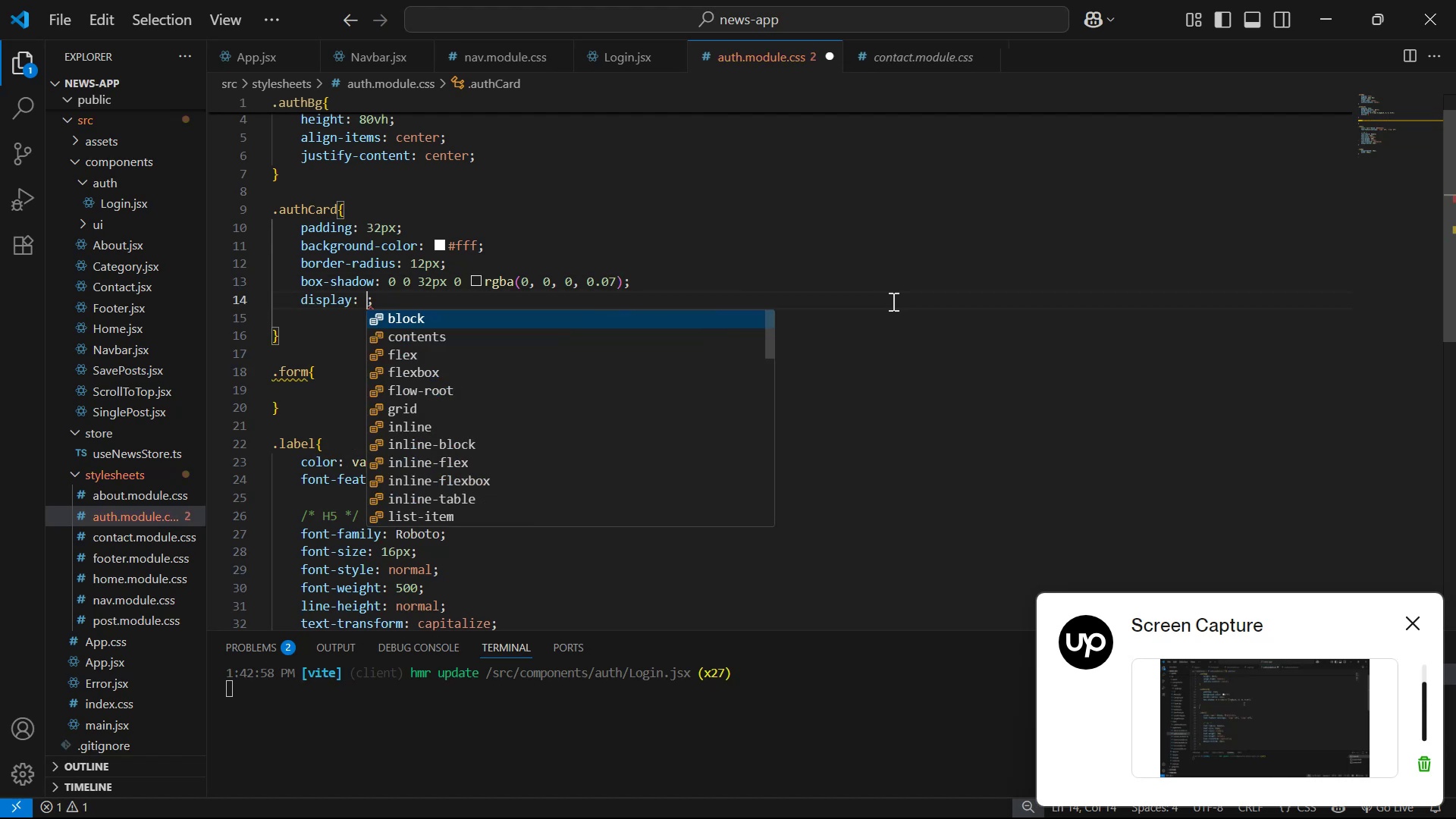 
key(ArrowDown)
 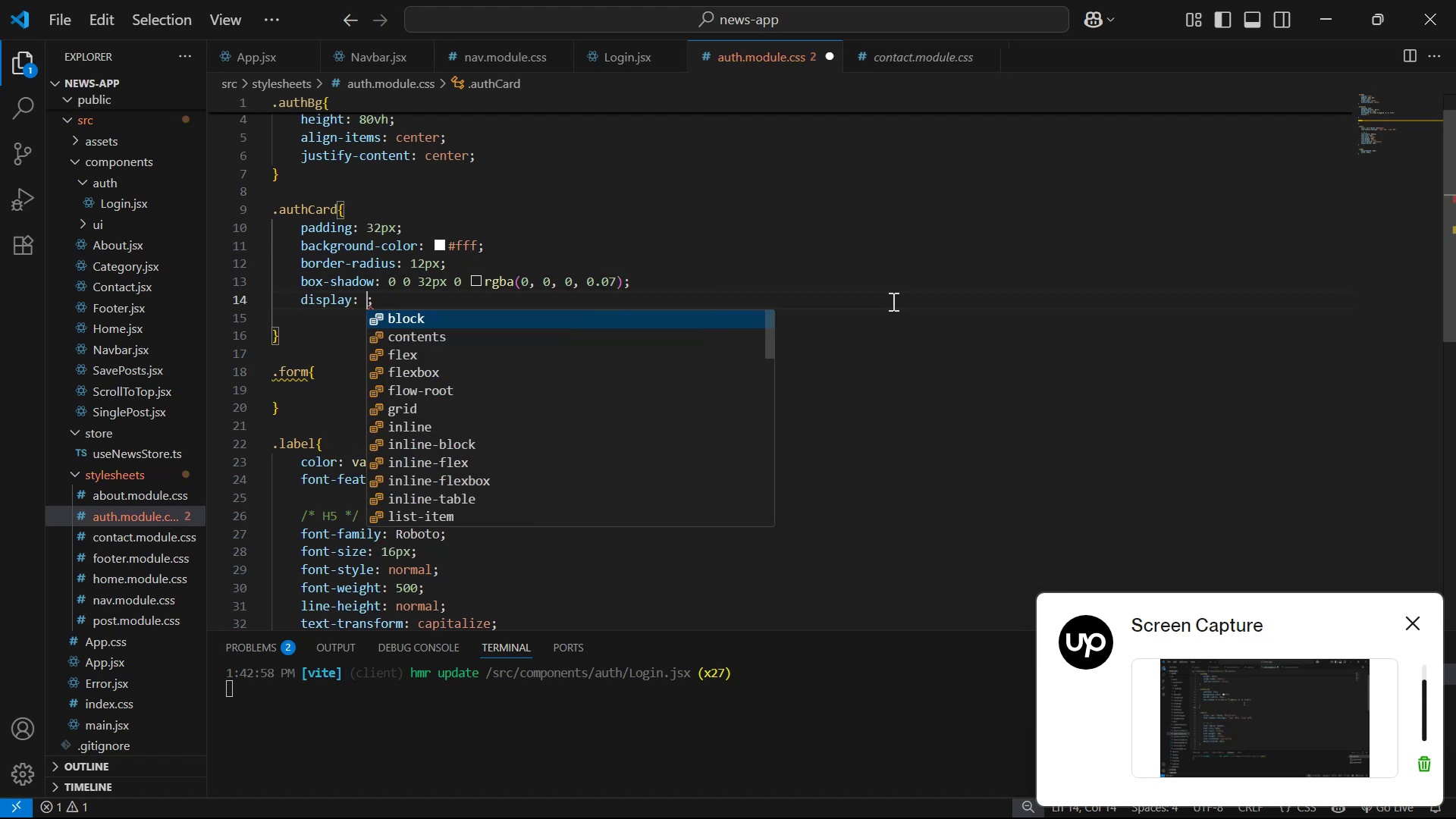 
key(ArrowDown)
 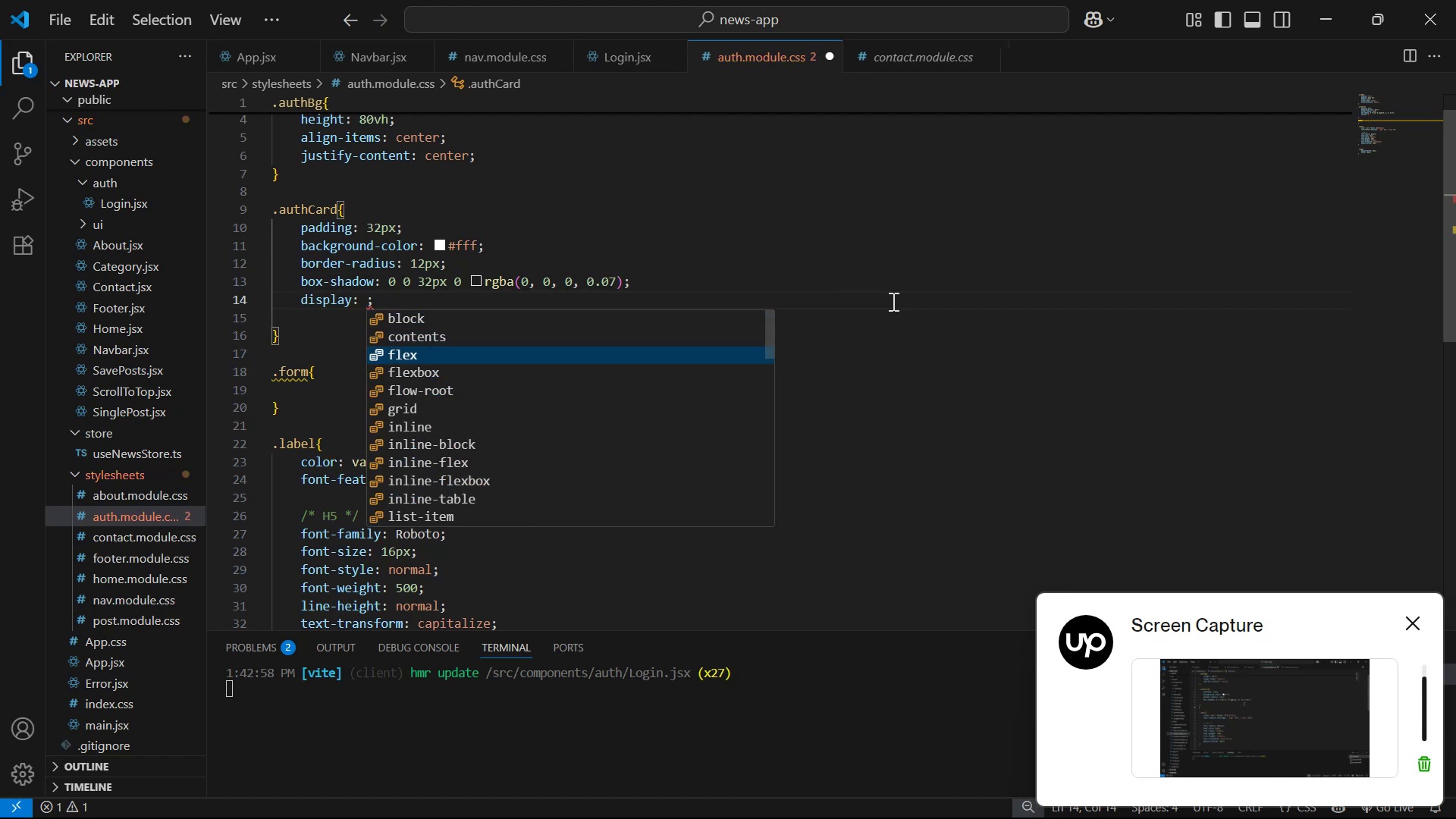 
key(Enter)
 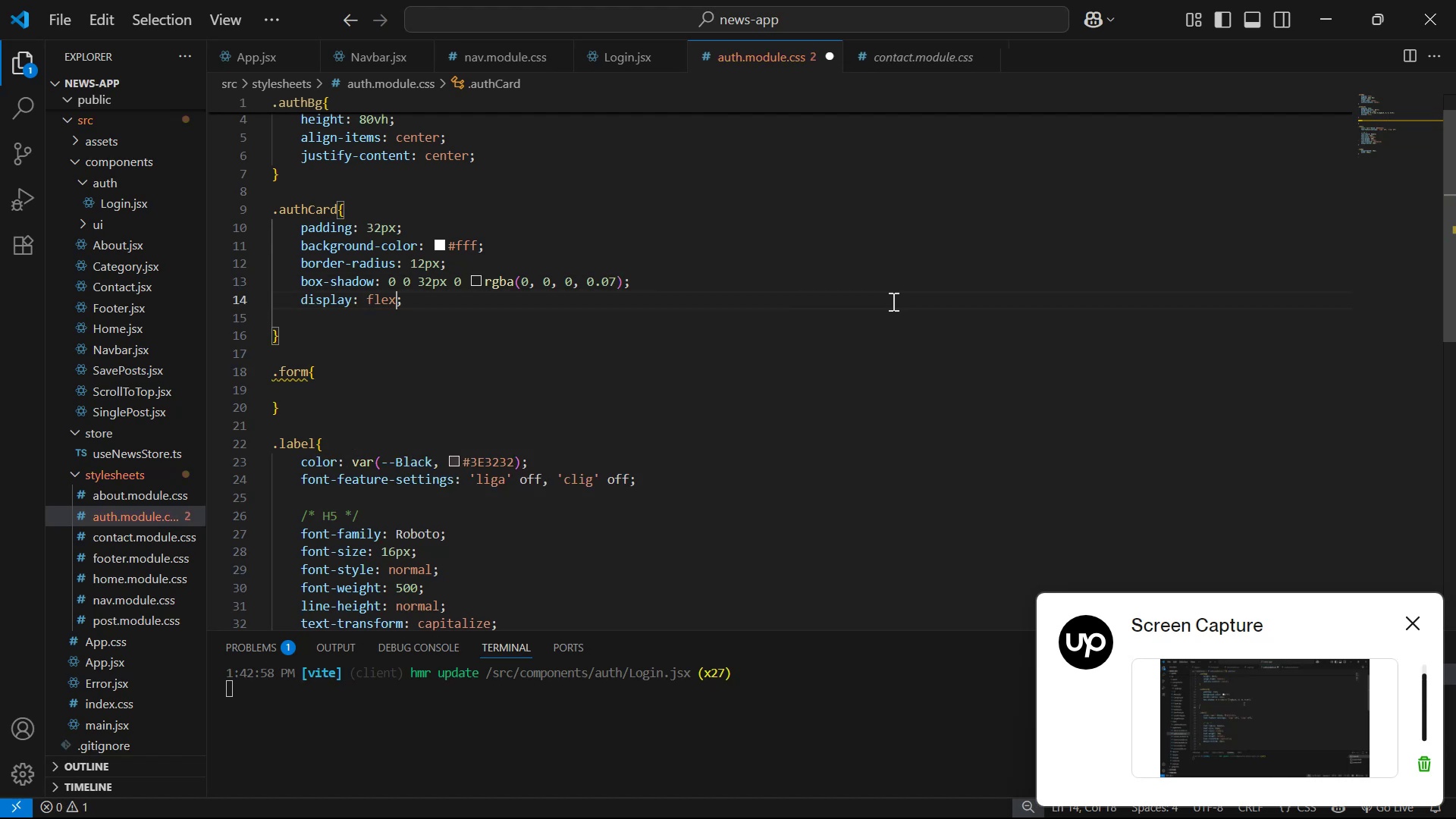 
key(ArrowRight)
 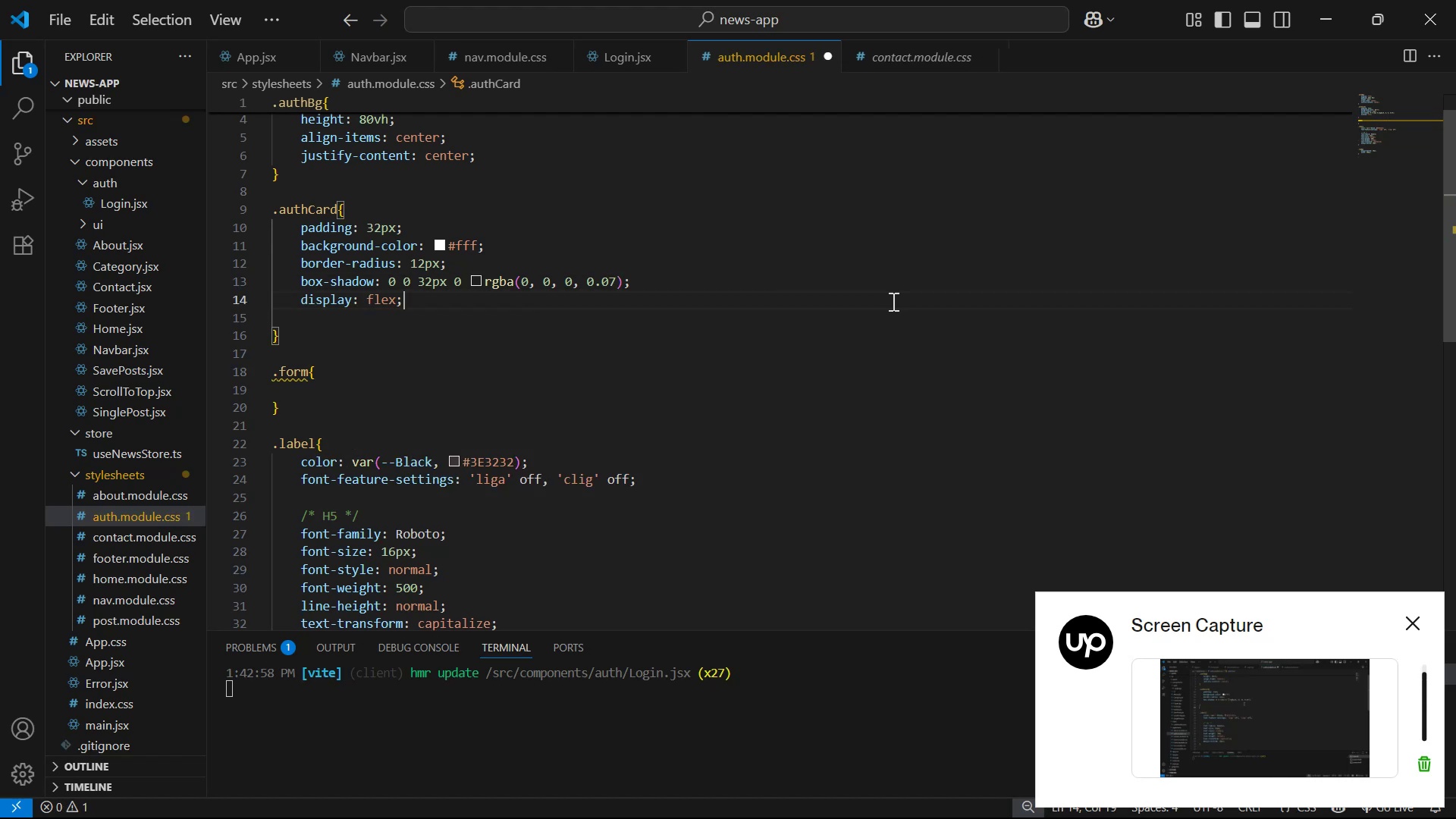 
key(Enter)
 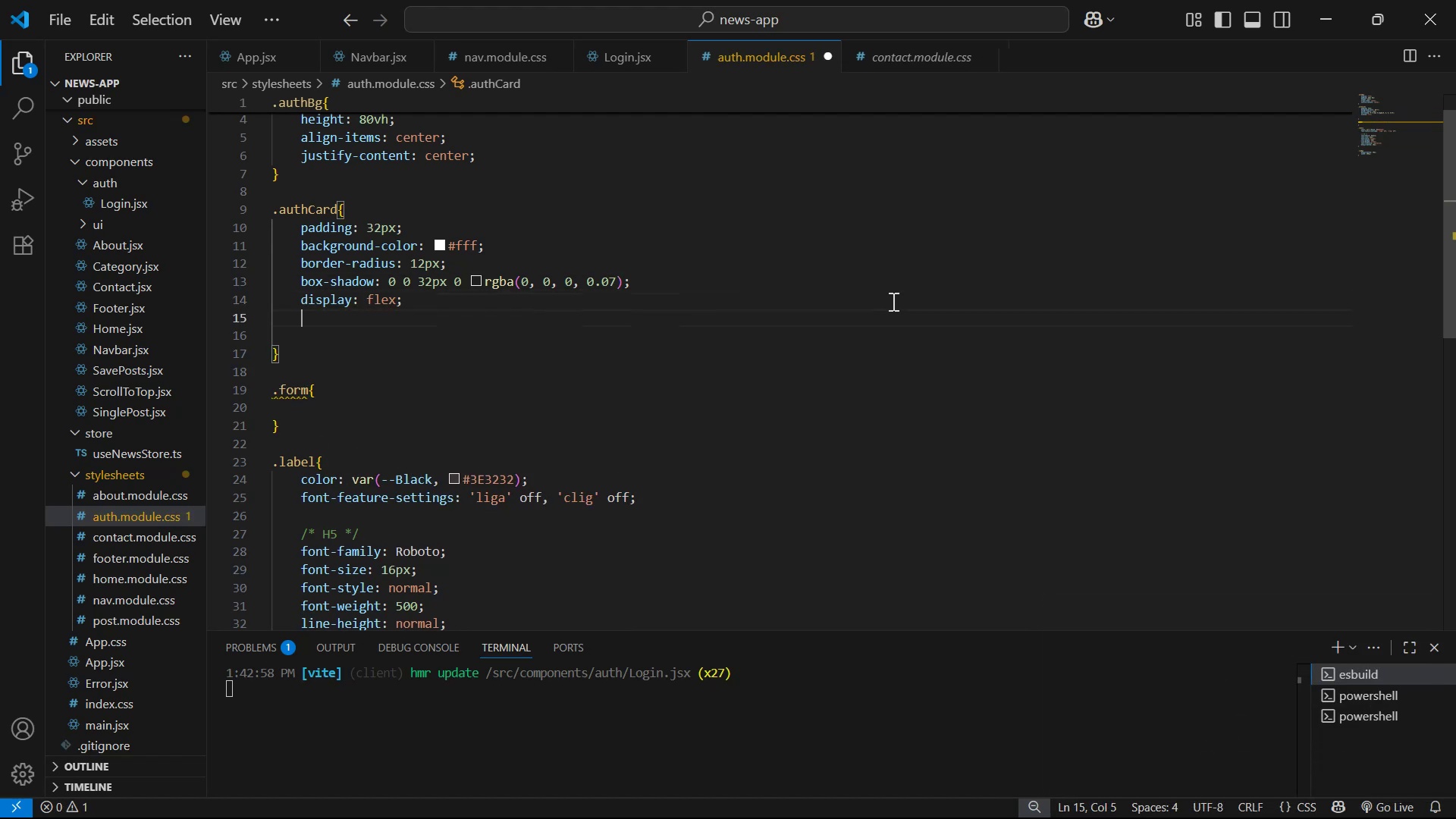 
type(fle)
 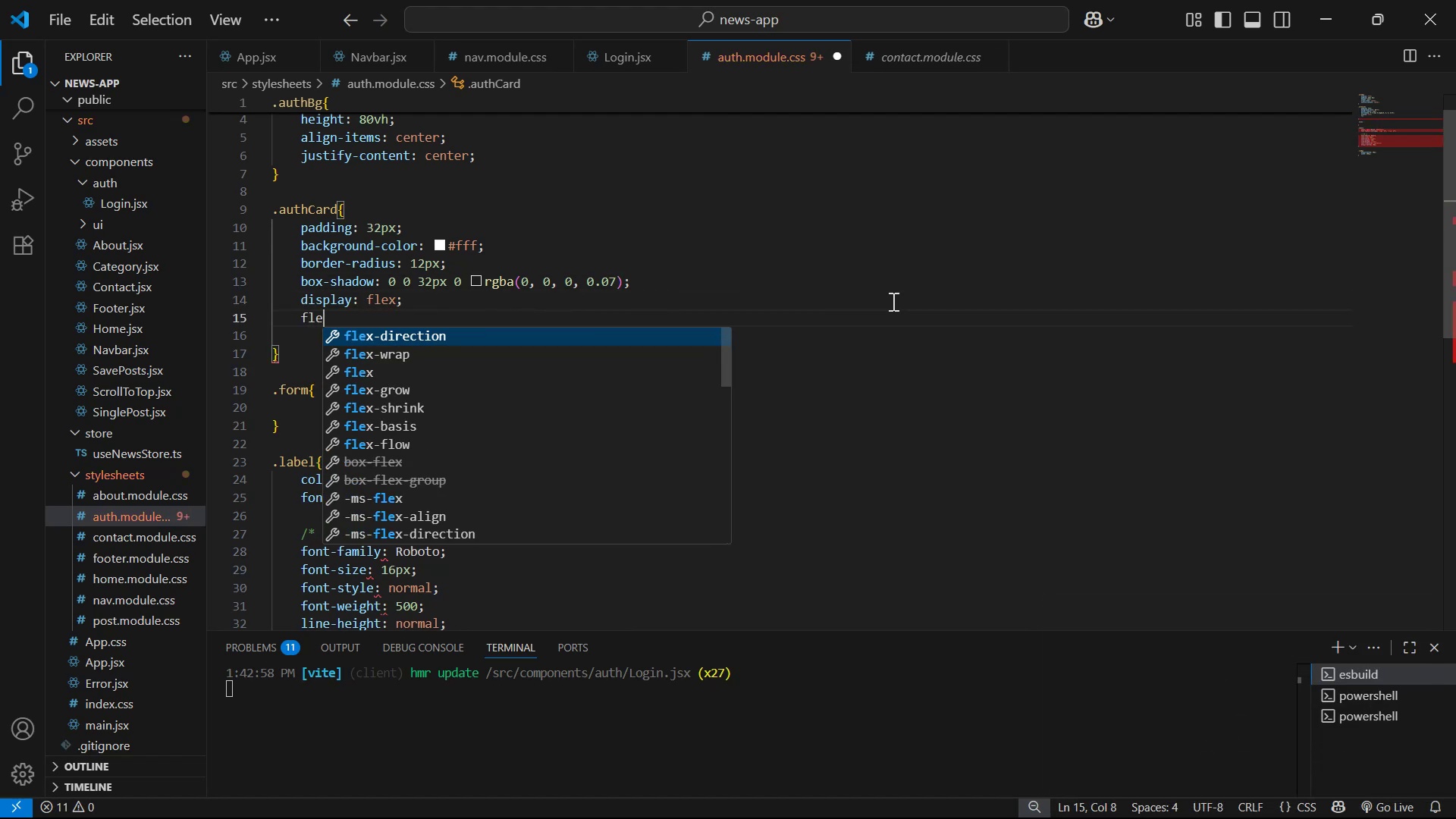 
key(Enter)
 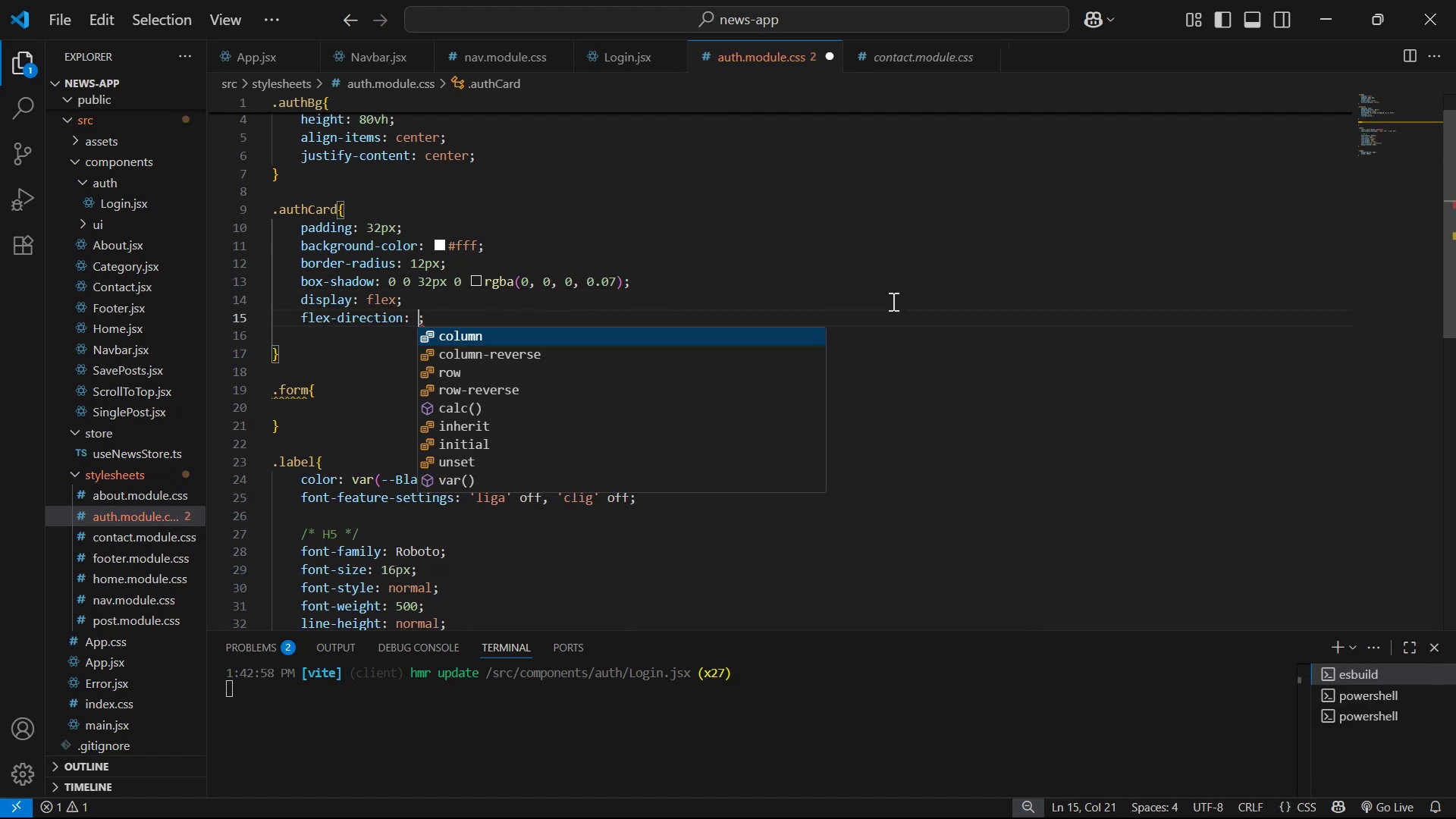 
key(Enter)
 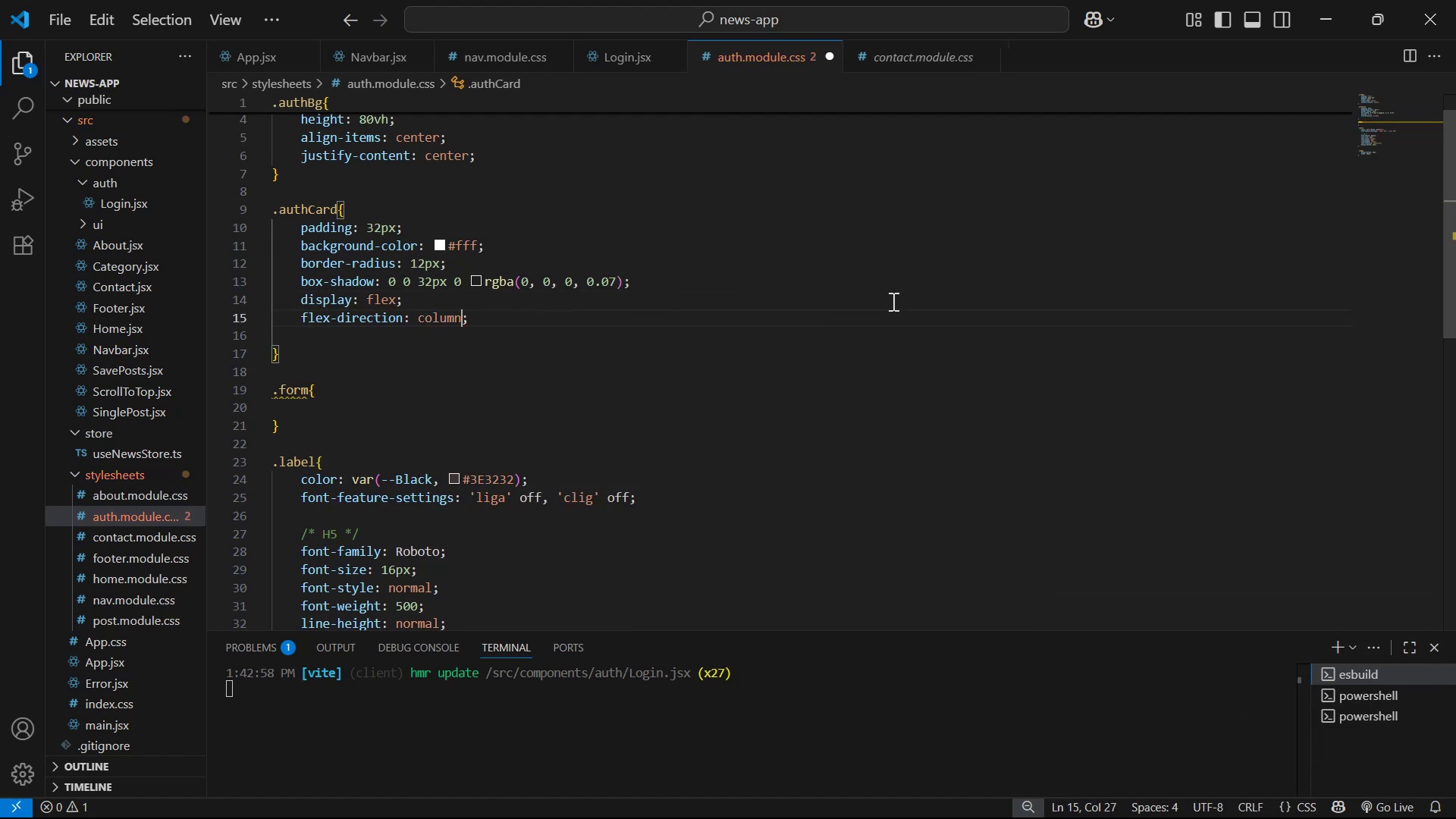 
key(ArrowRight)
 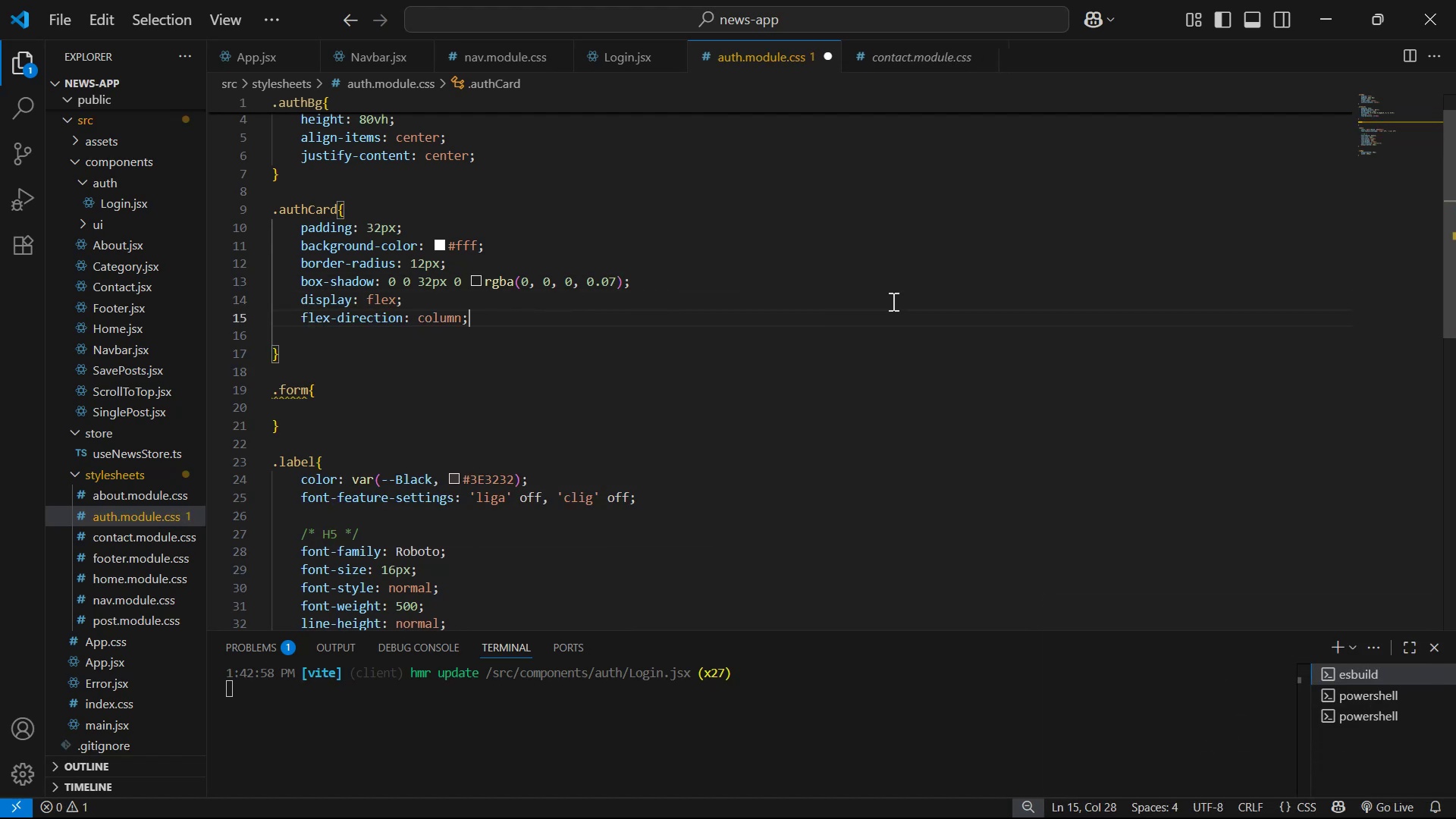 
key(Enter)
 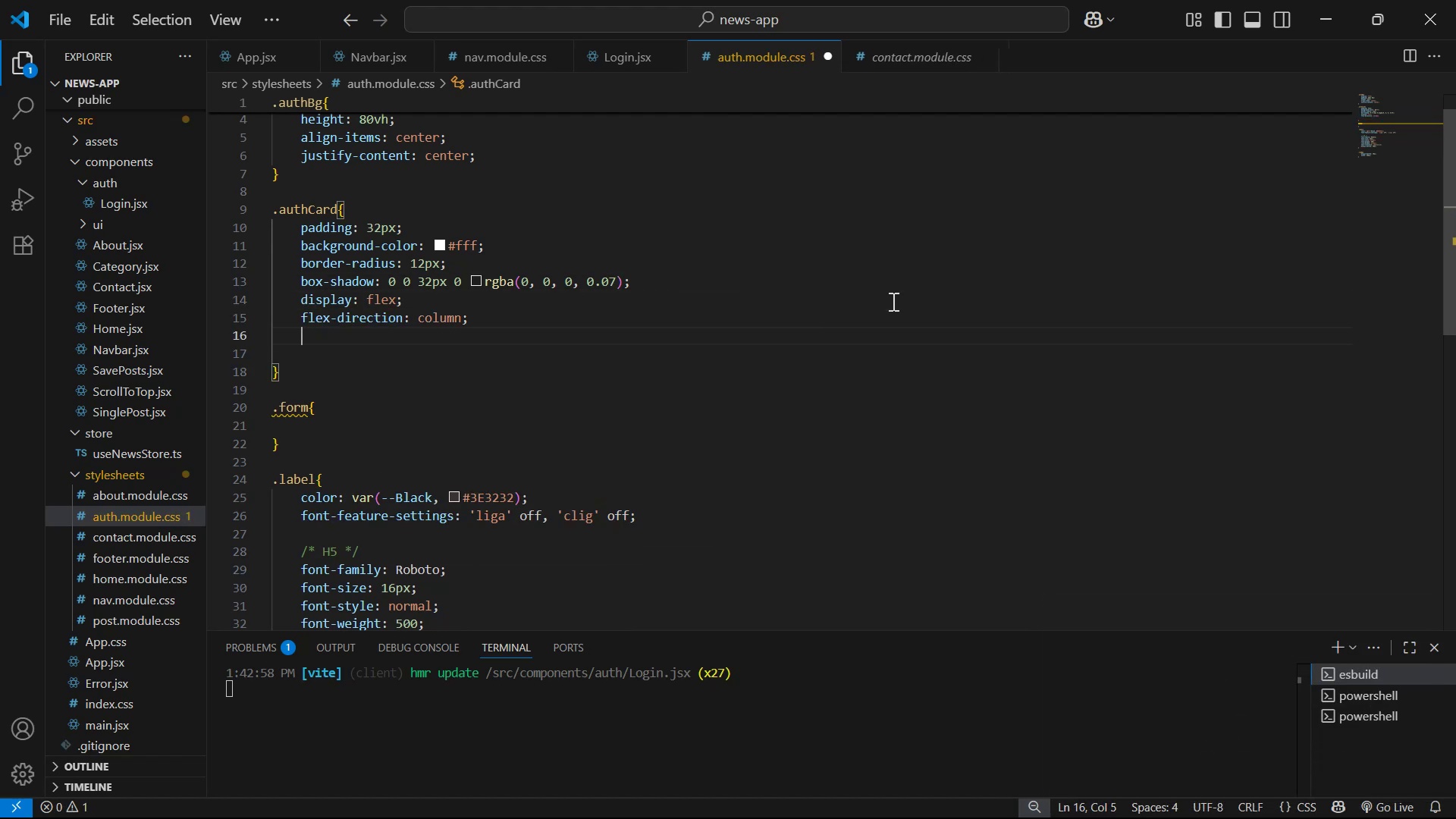 
type(al)
 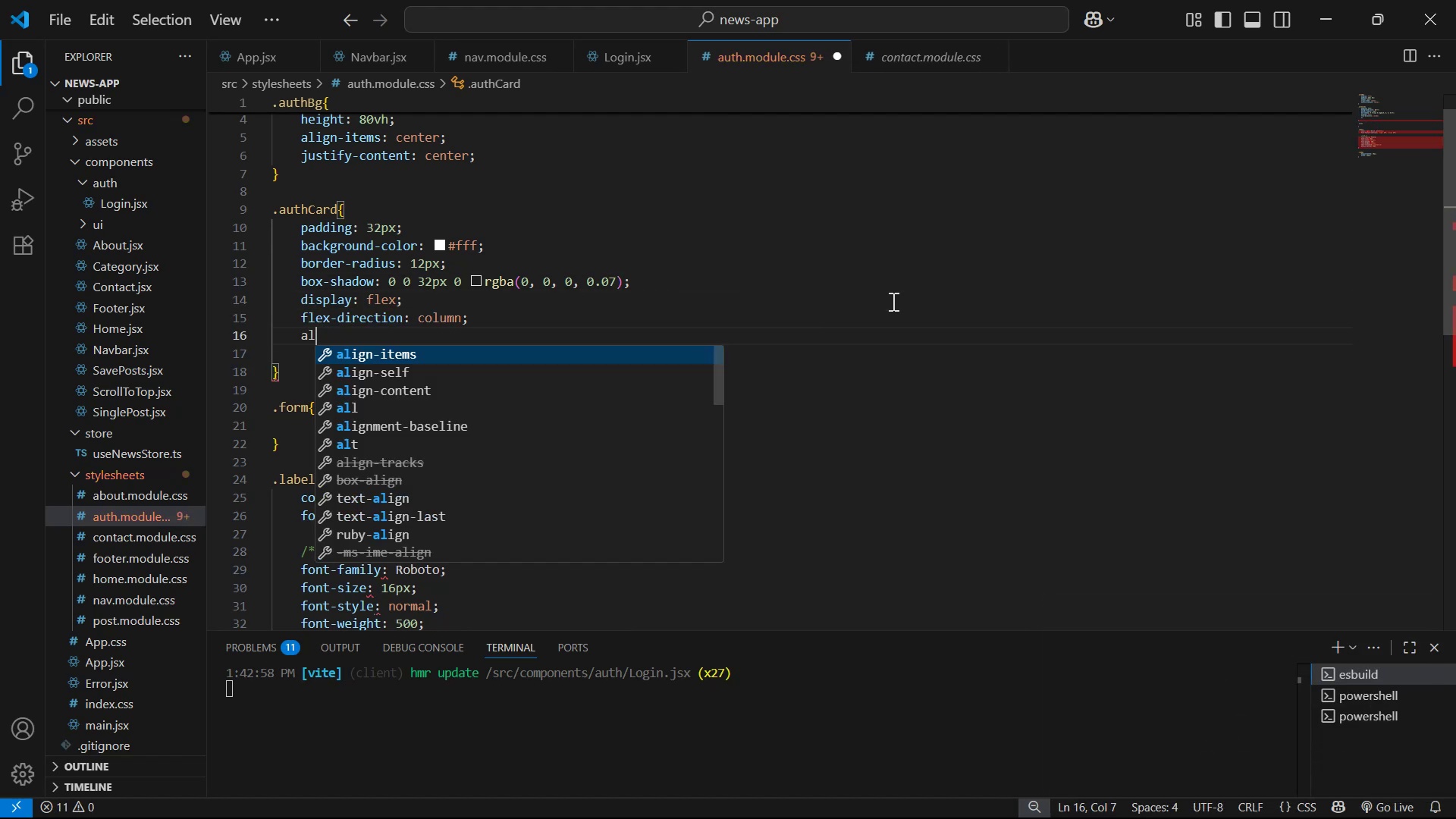 
key(Enter)
 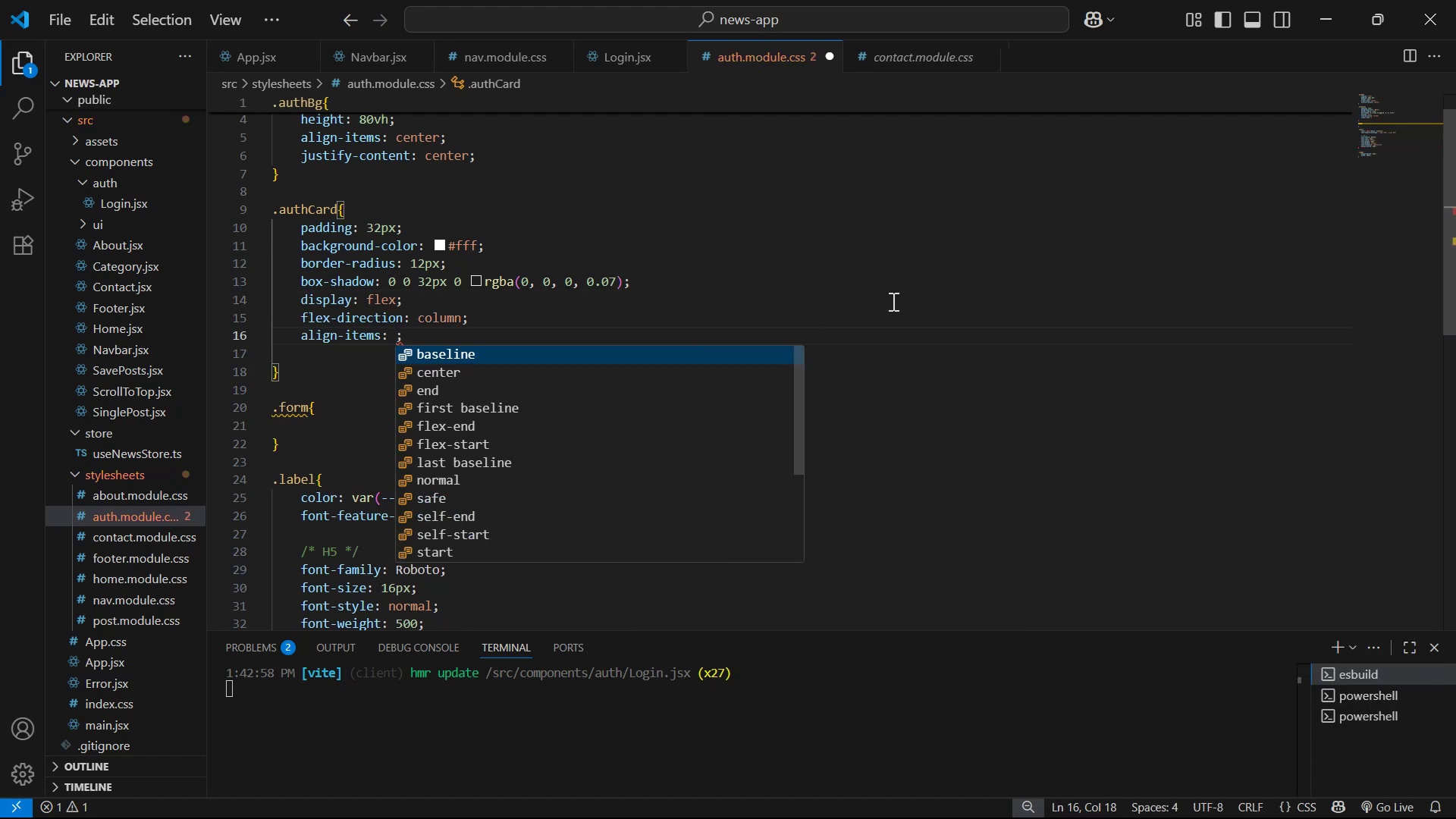 
key(ArrowDown)
 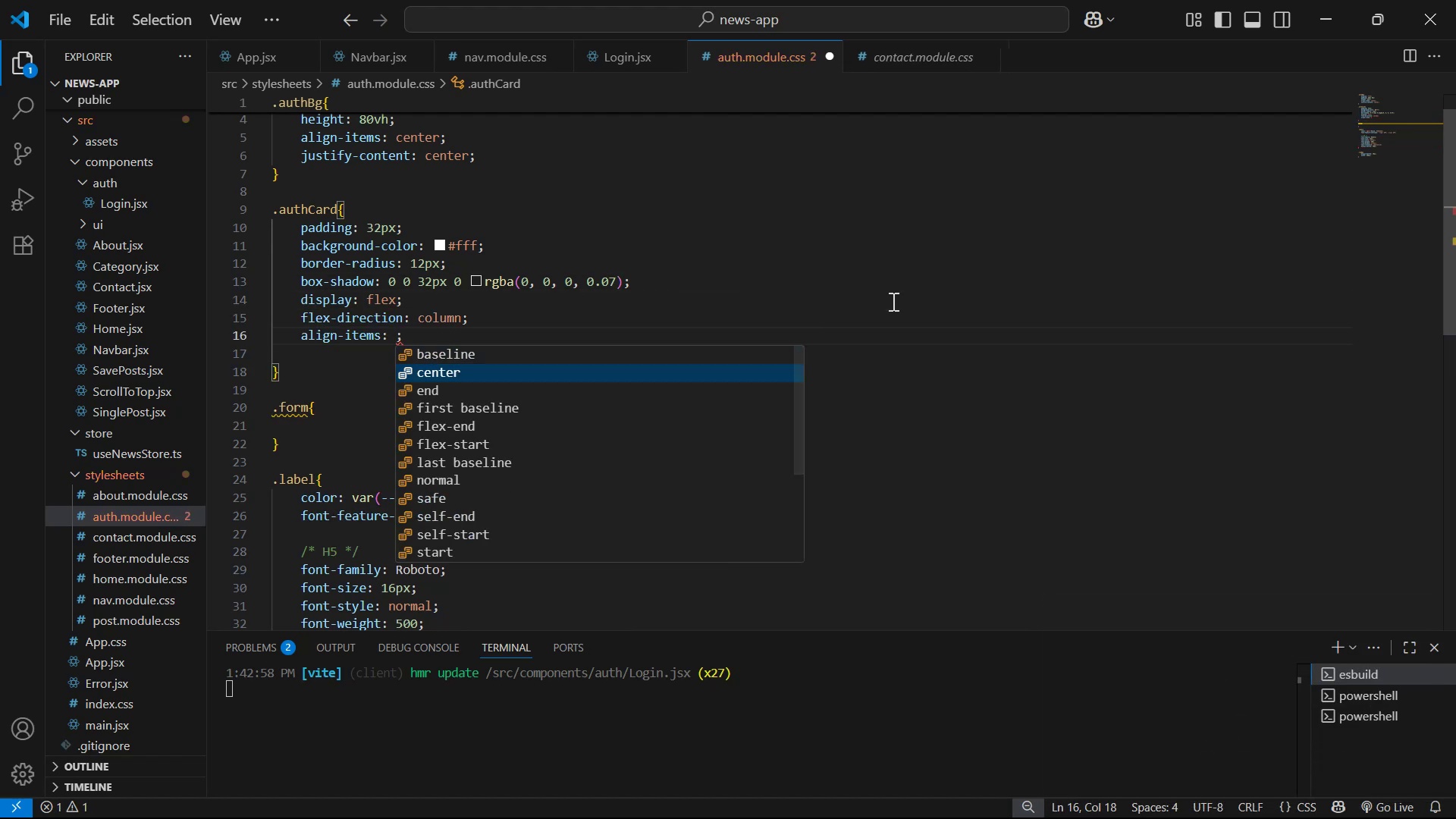 
key(Enter)
 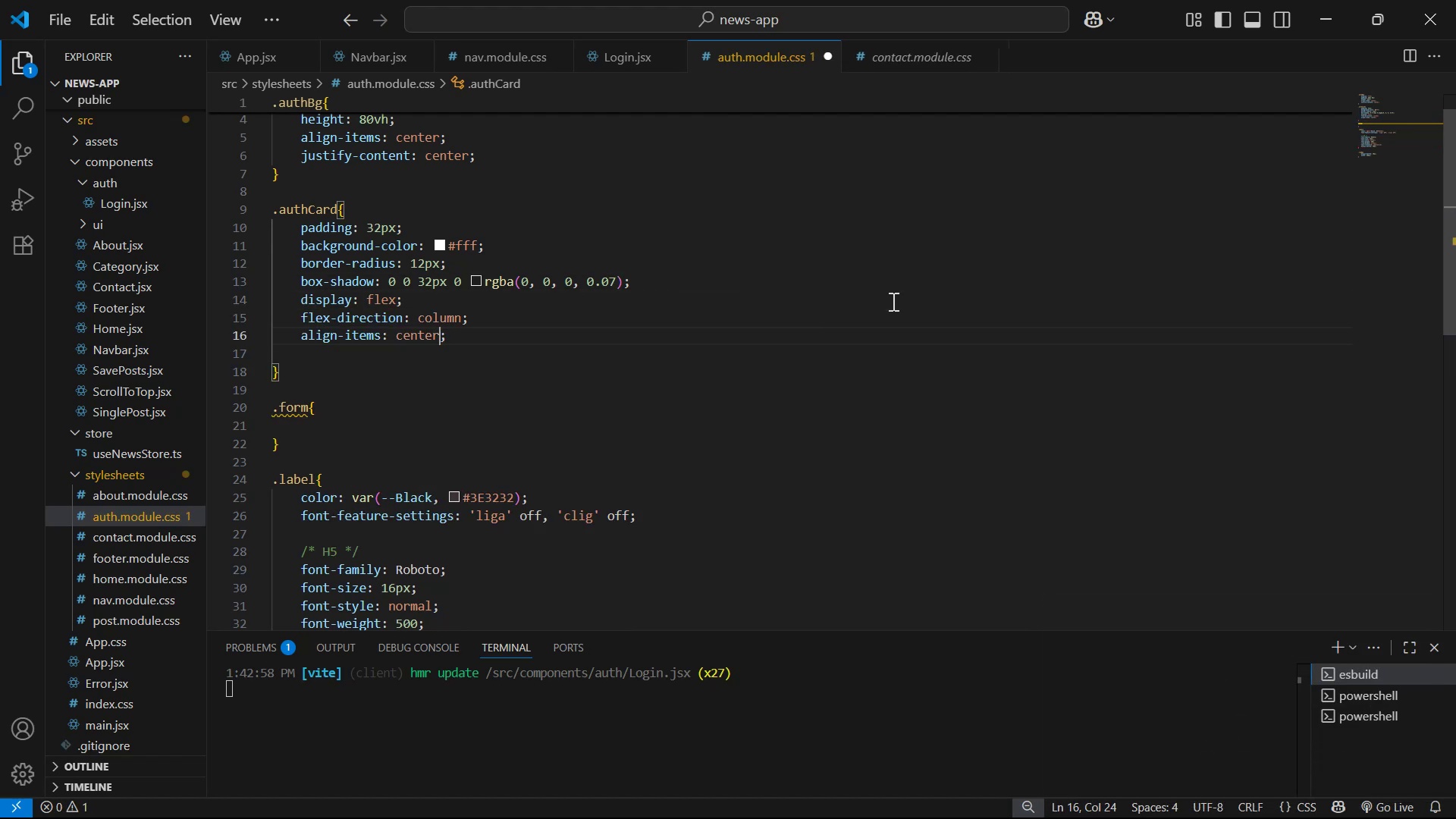 
key(ArrowRight)
 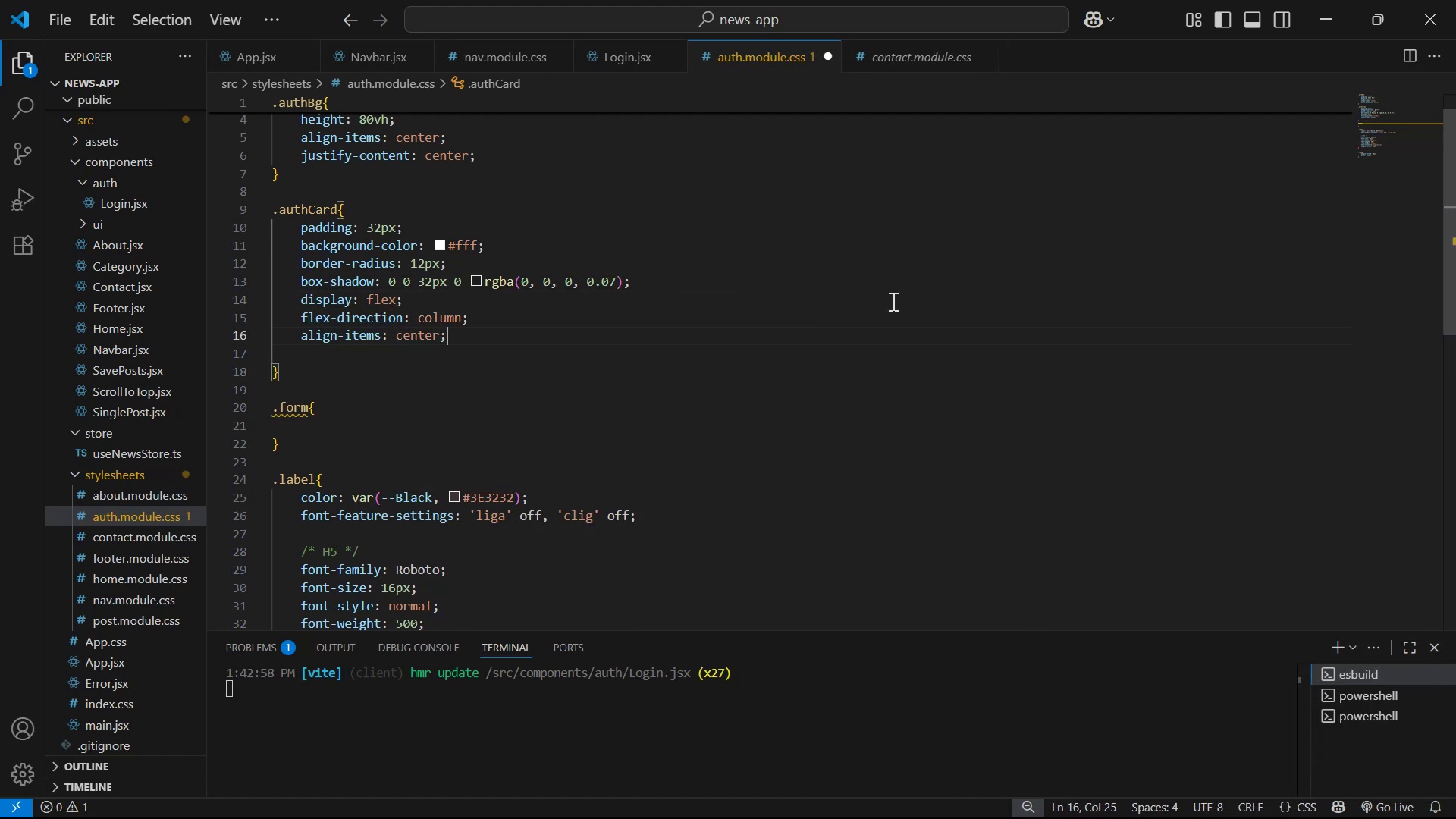 
key(Enter)
 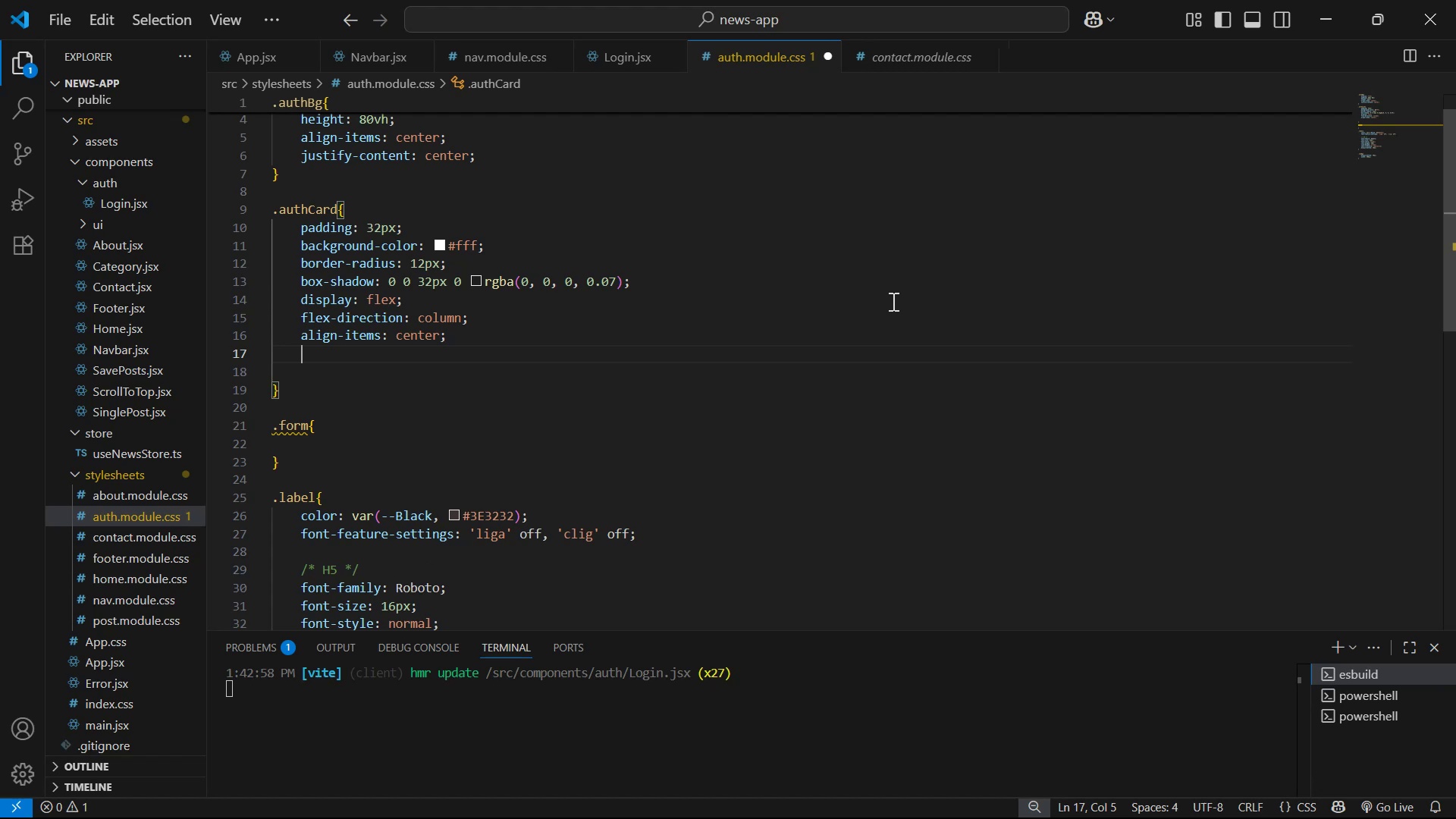 
key(Control+S)
 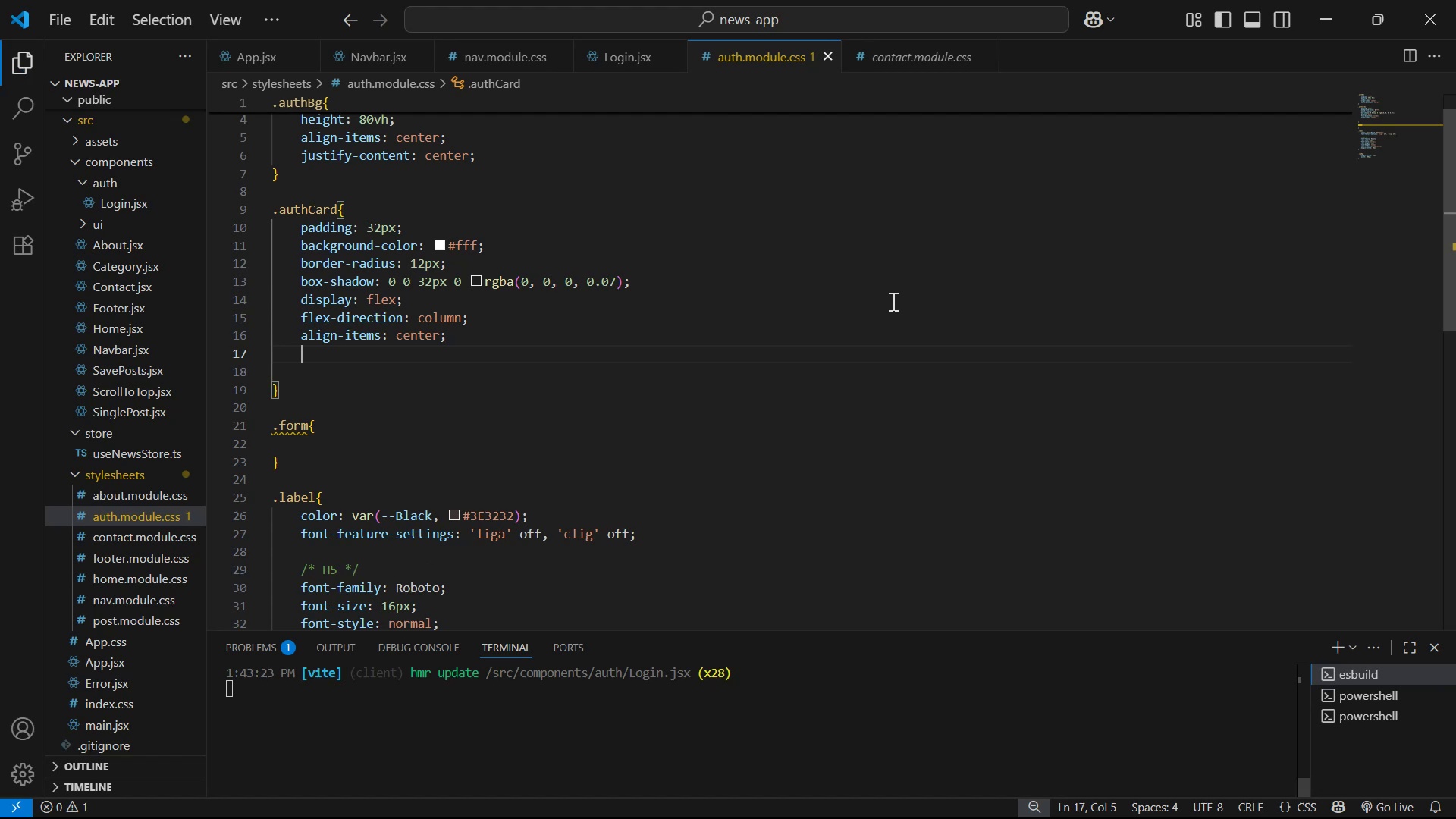 
key(Alt+AltLeft)
 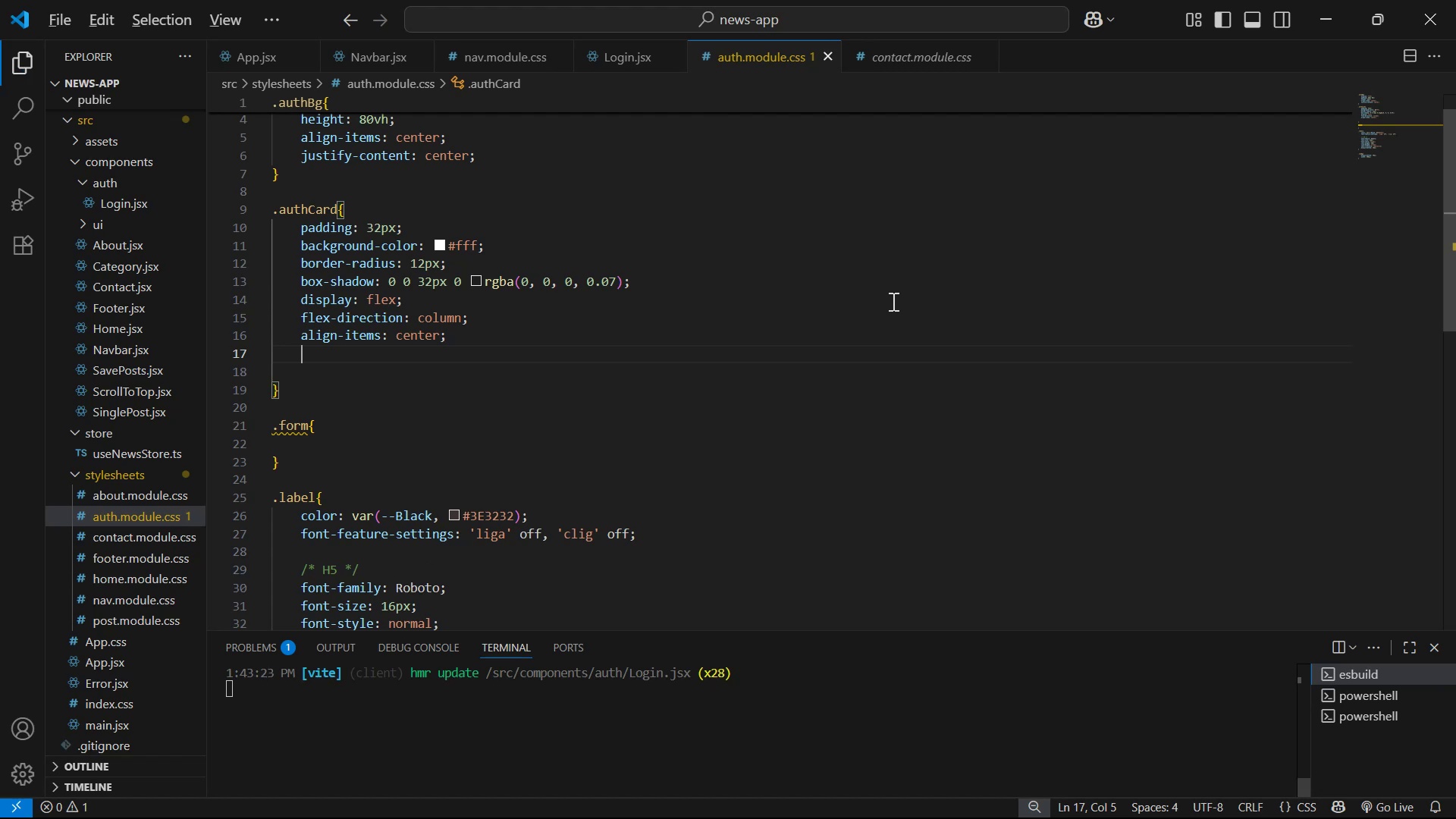 
key(Alt+Tab)
 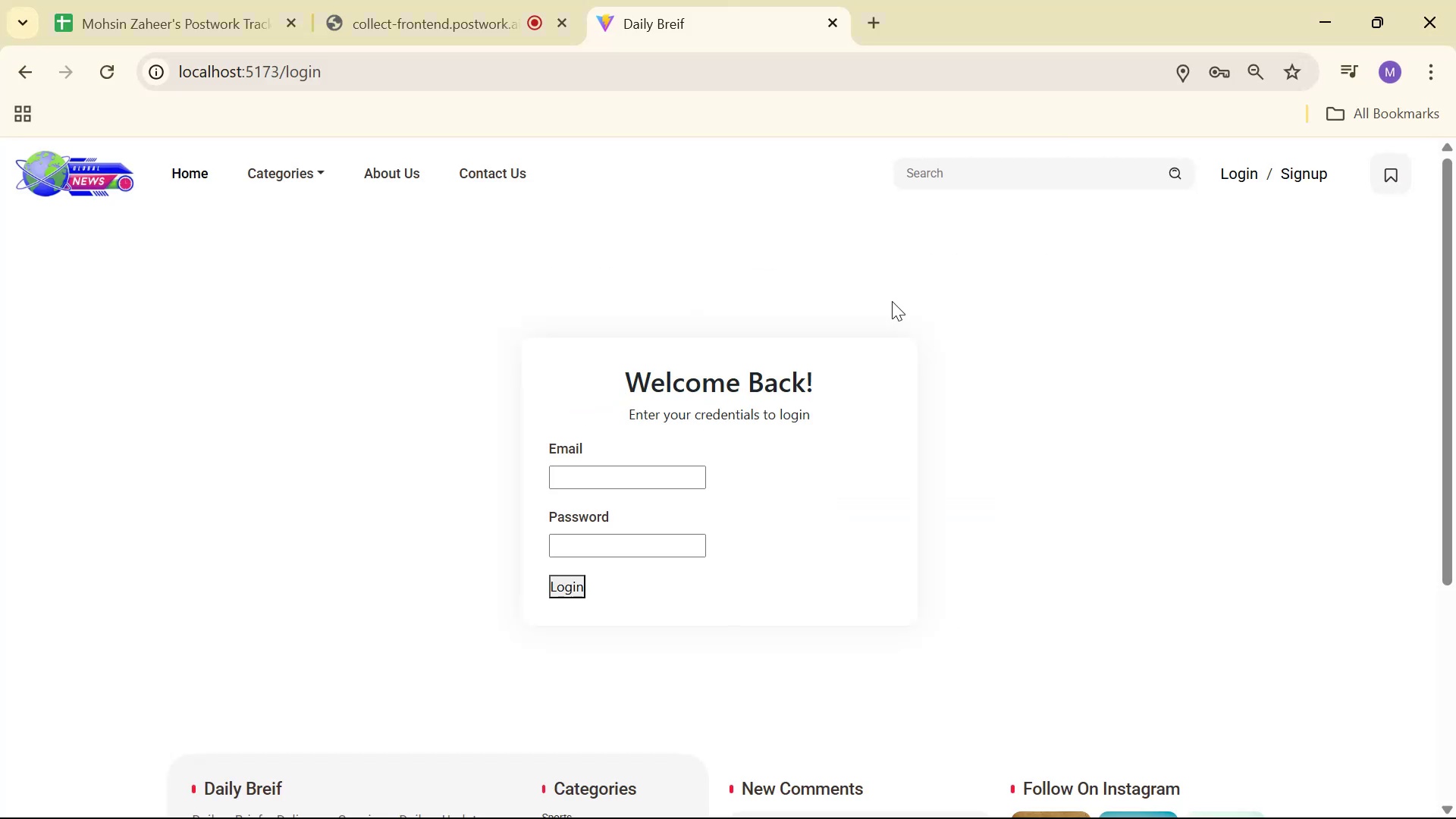 
key(Alt+AltLeft)
 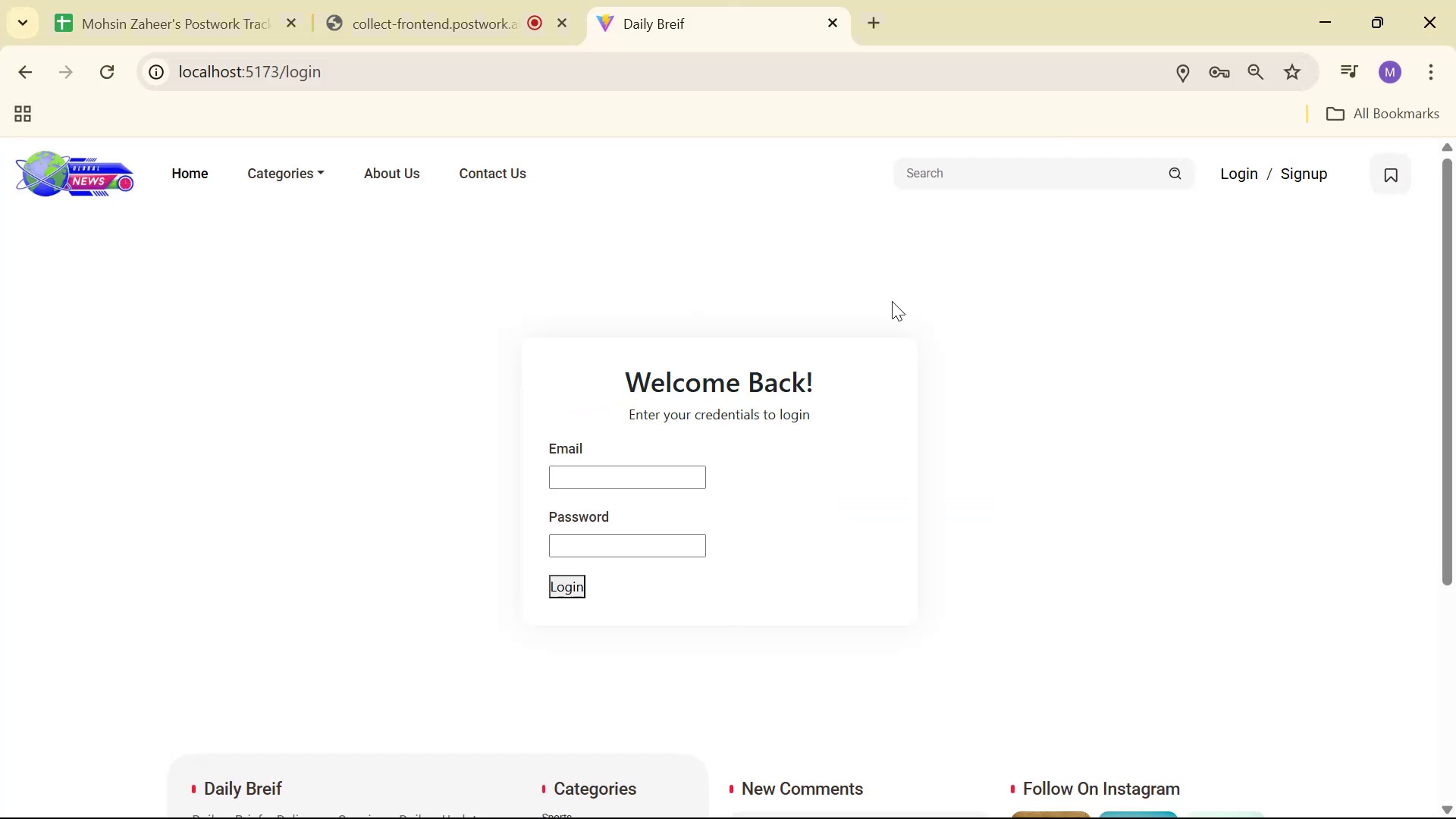 
key(Alt+Tab)
 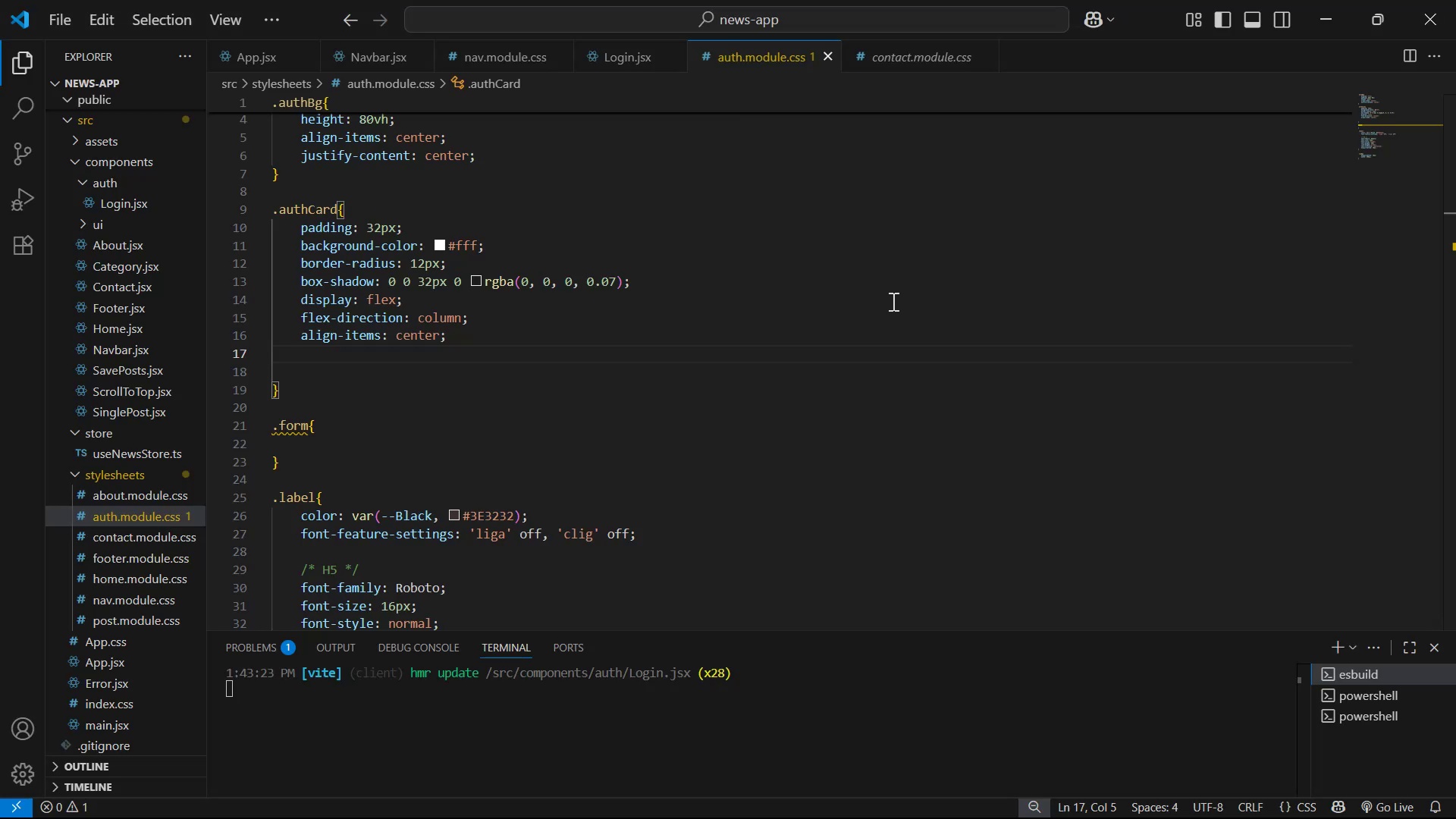 
key(Alt+AltLeft)
 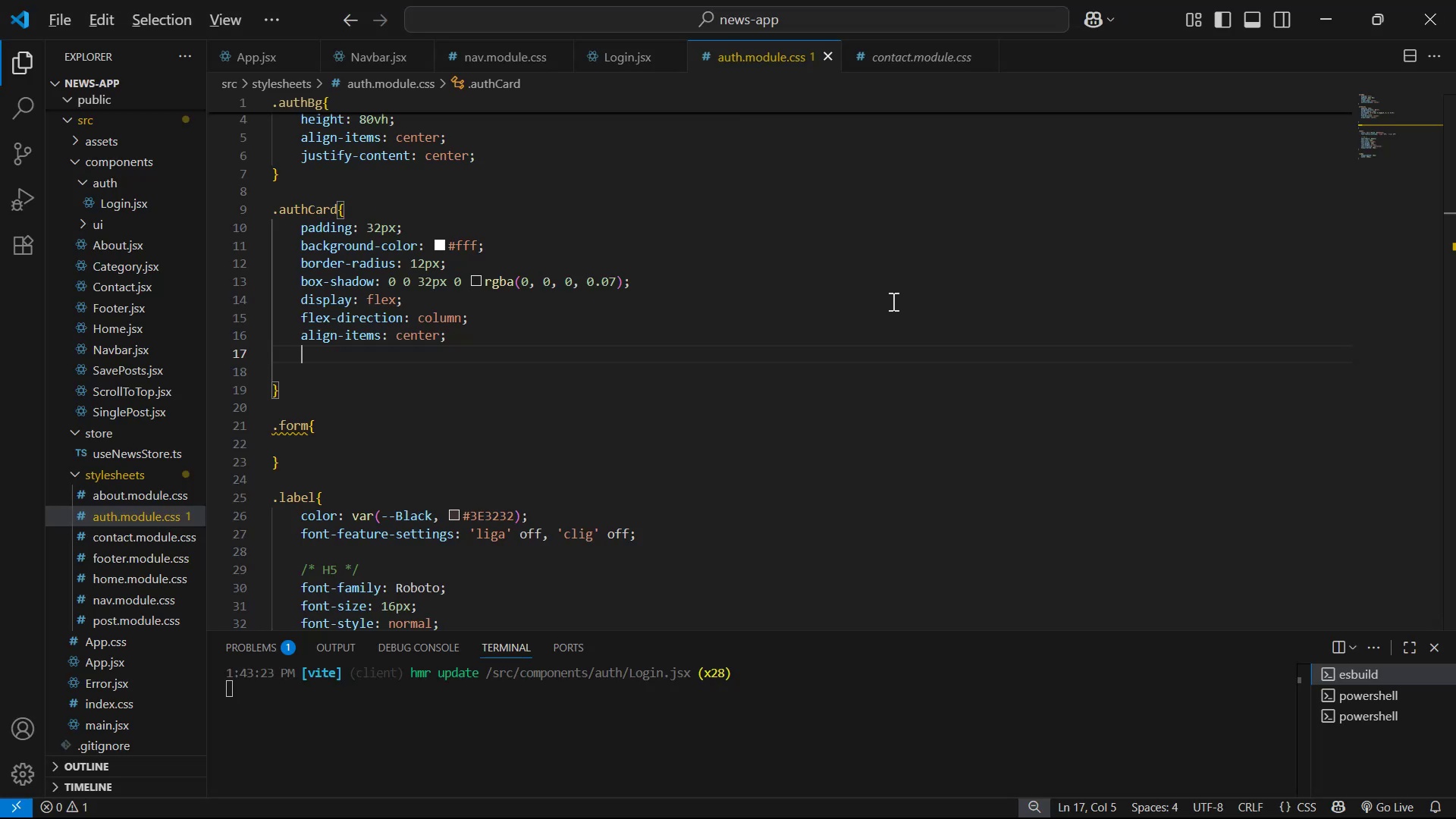 
key(Alt+Tab)
 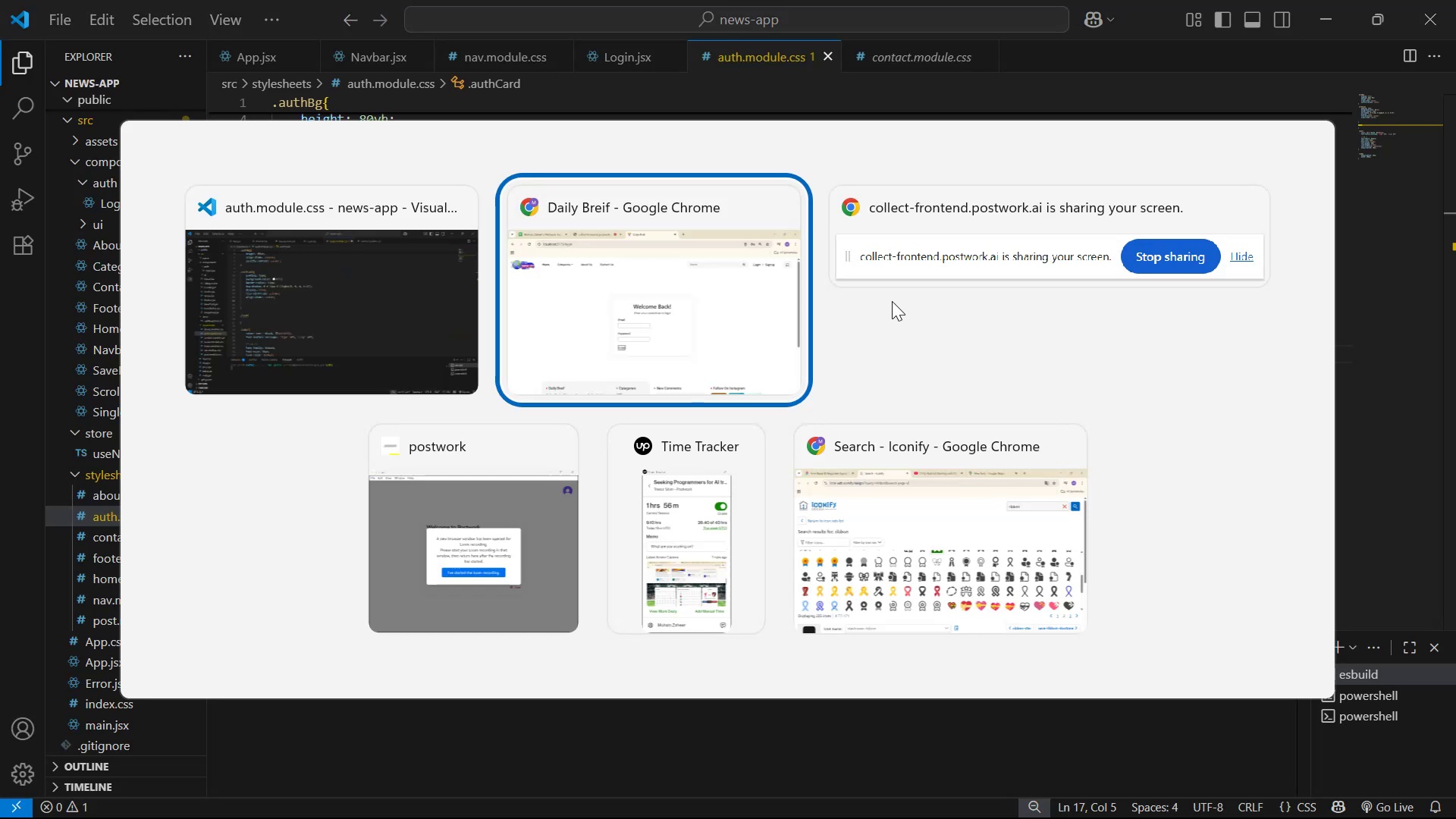 
key(Enter)
 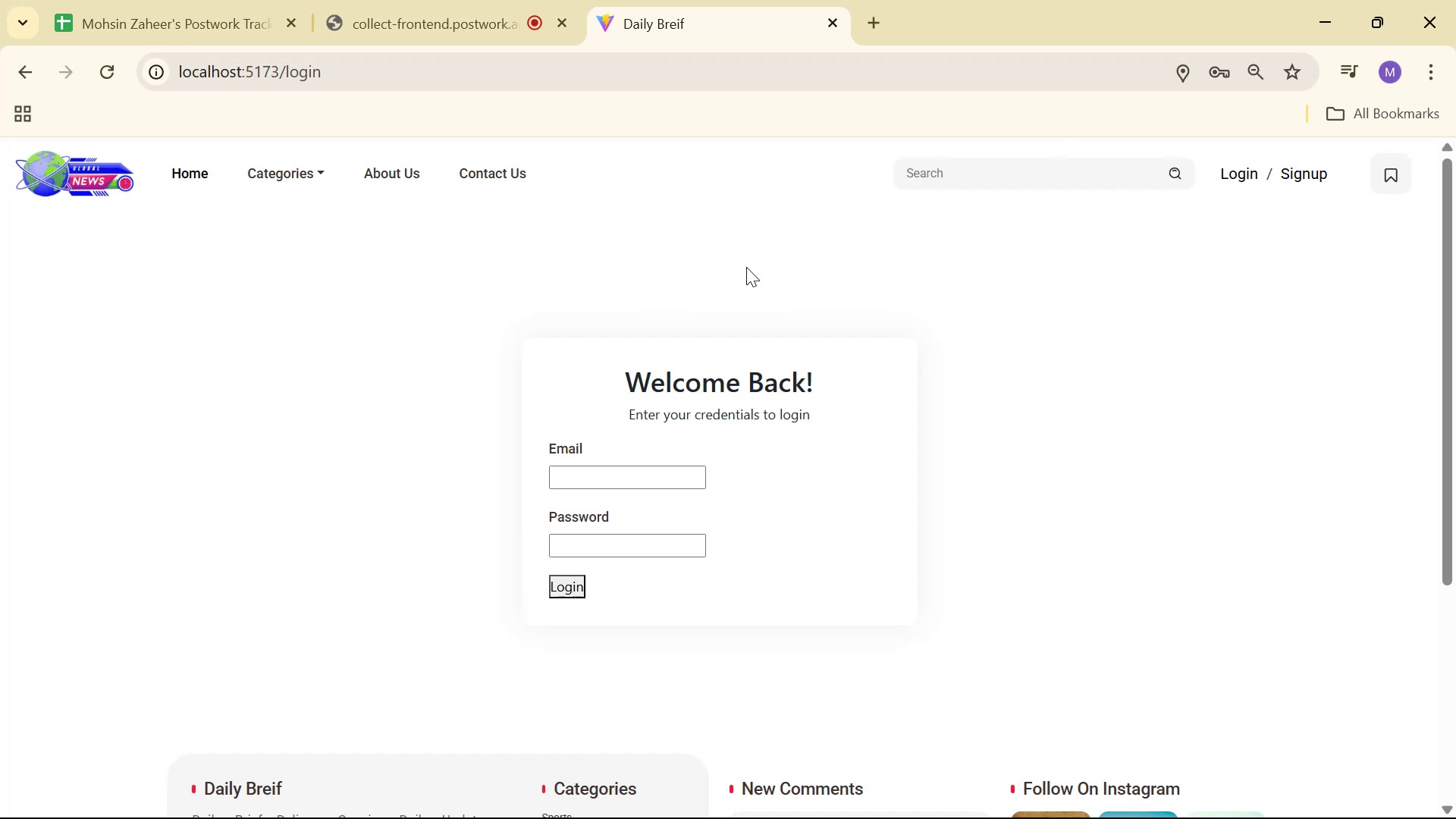 
wait(31.97)
 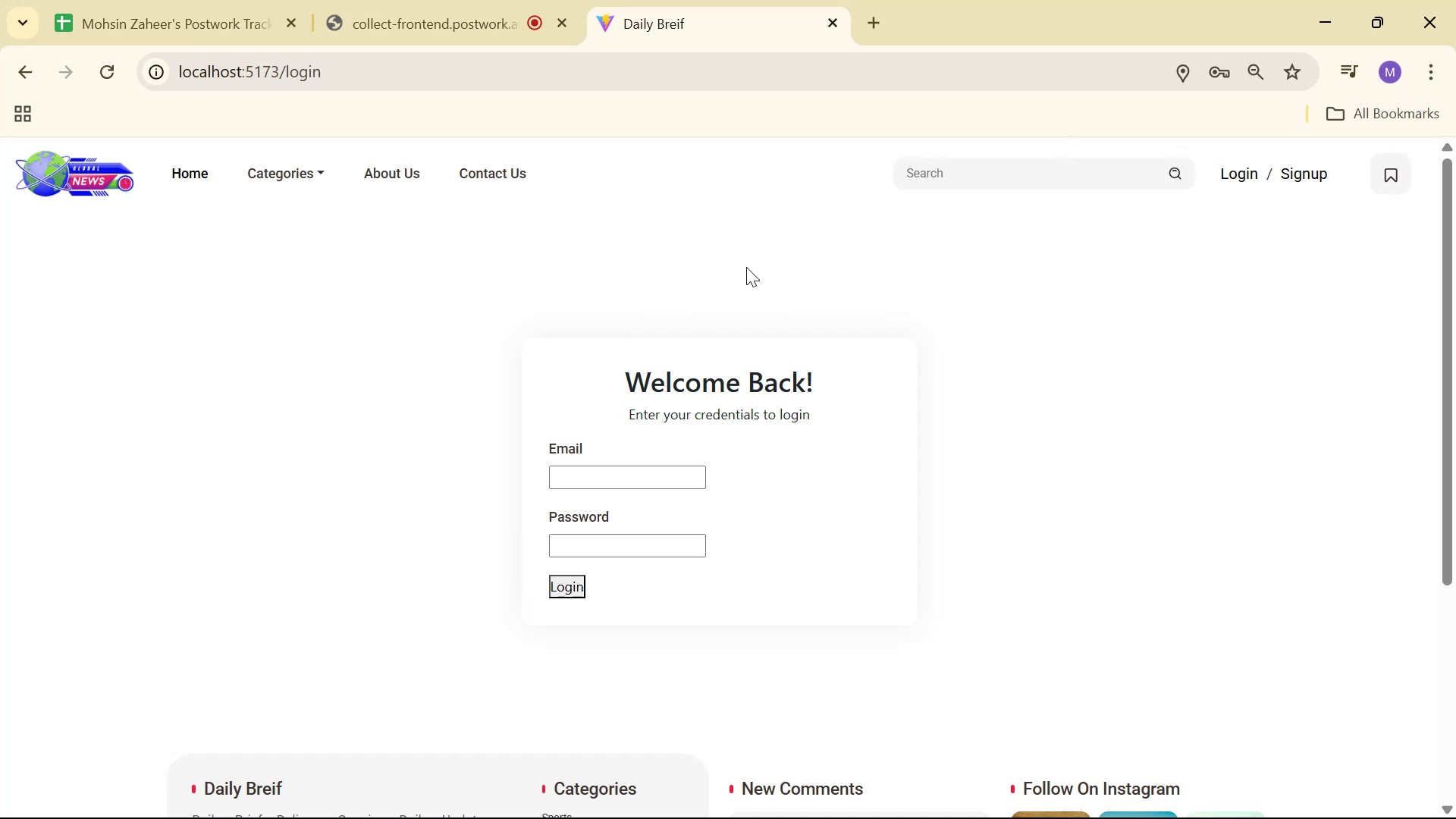 
key(Alt+AltLeft)
 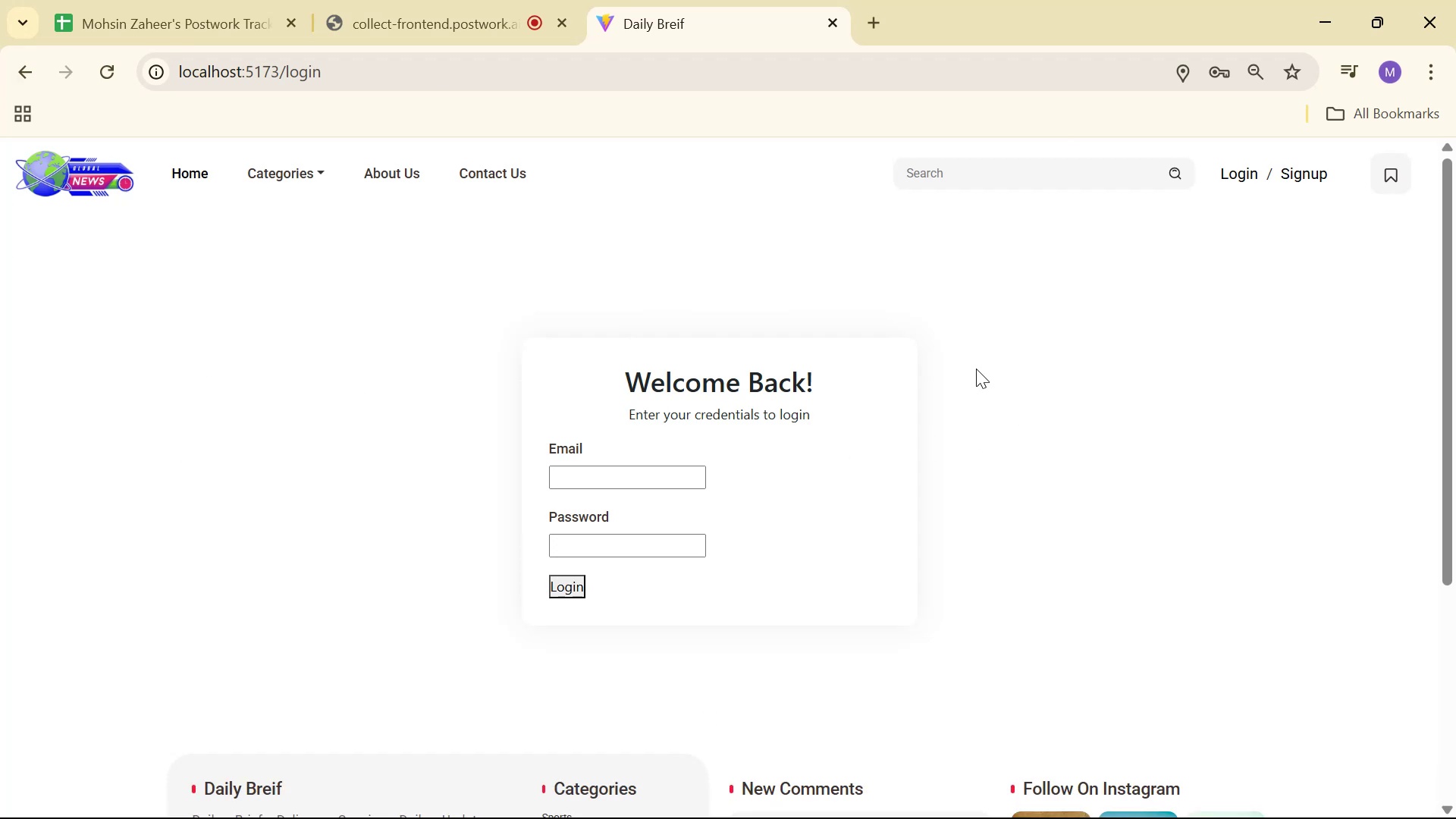 
key(Alt+Tab)
 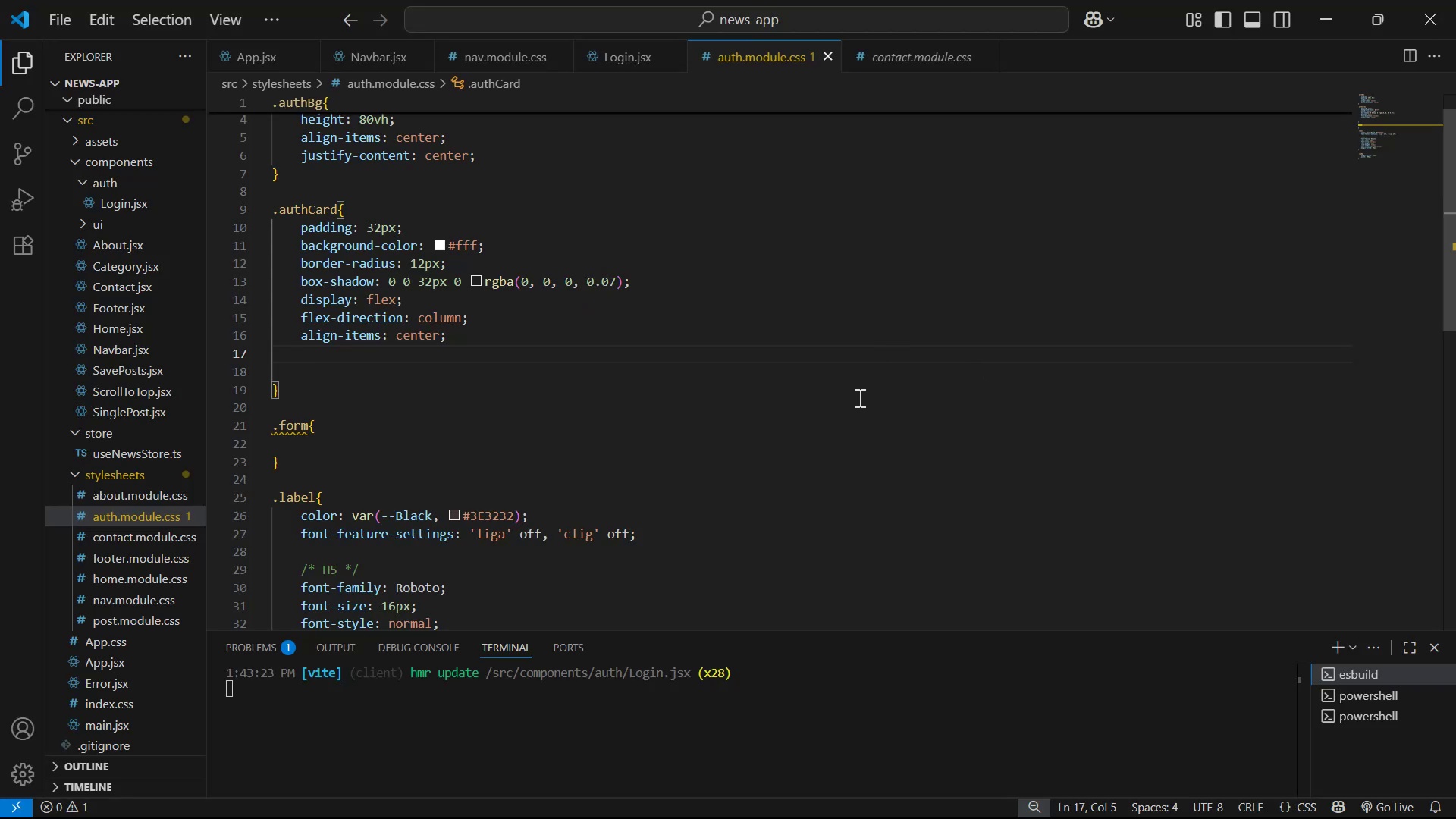 
scroll: coordinate [807, 336], scroll_direction: down, amount: 2.0
 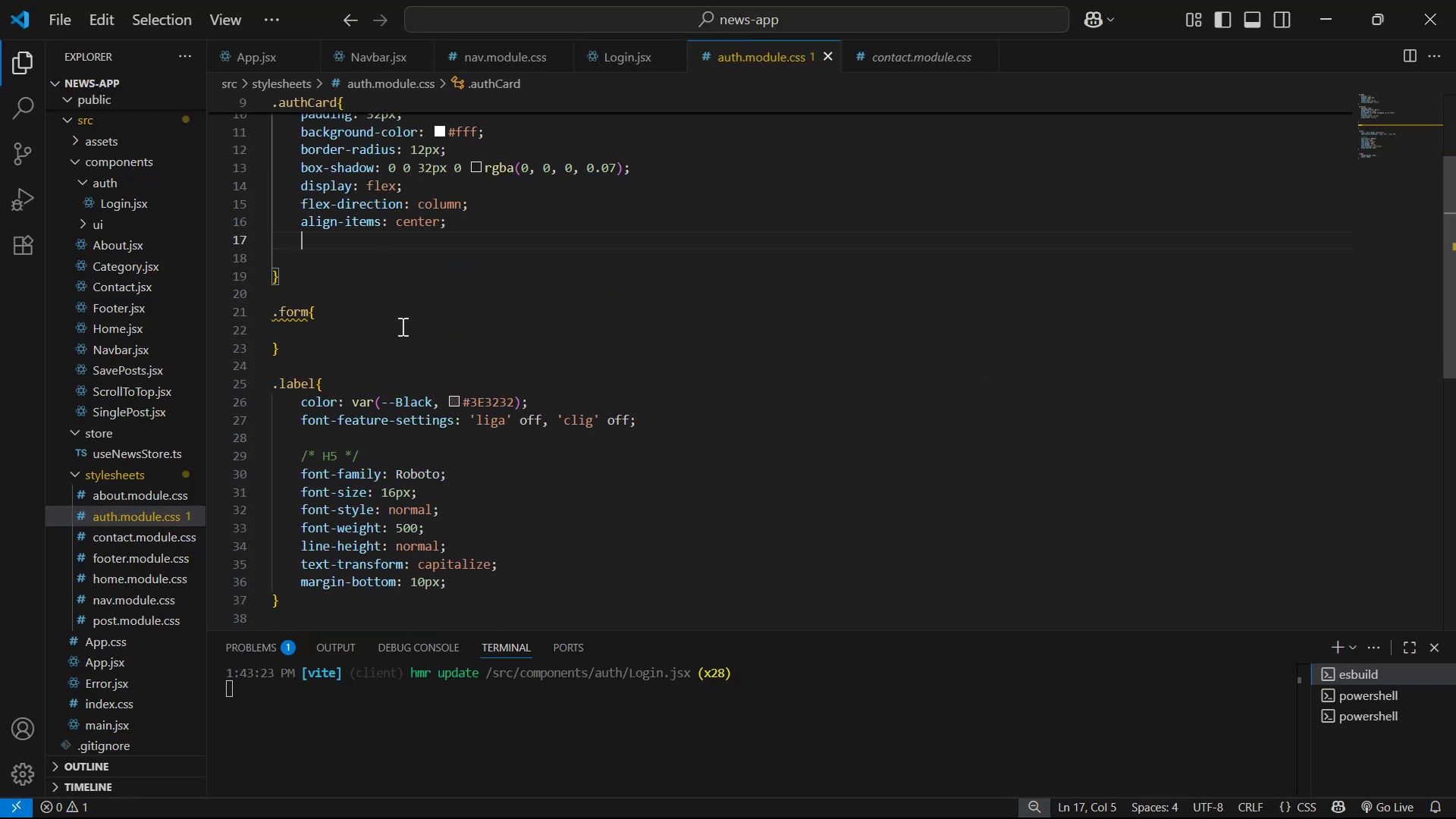 
left_click([400, 326])
 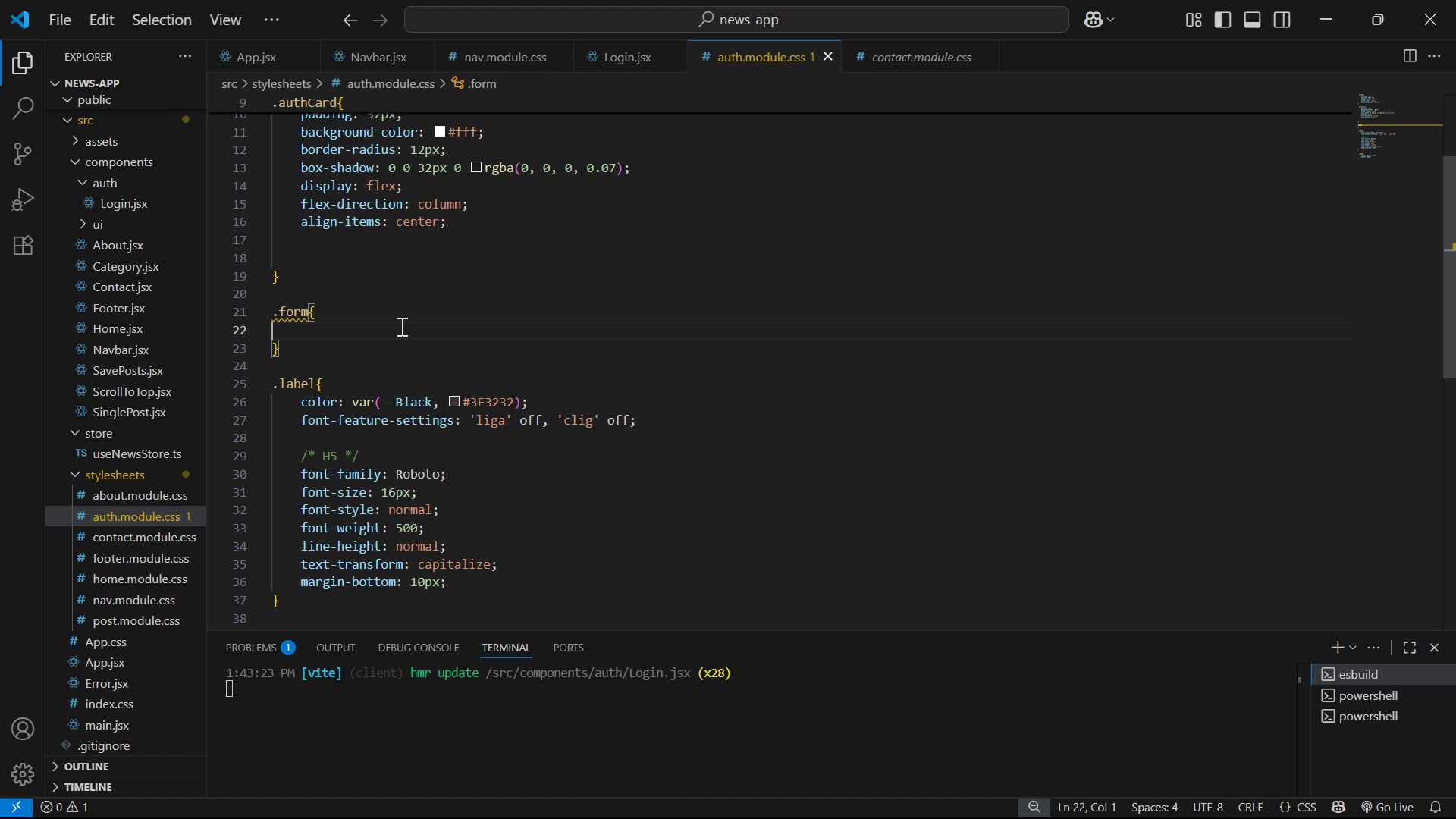 
wait(9.07)
 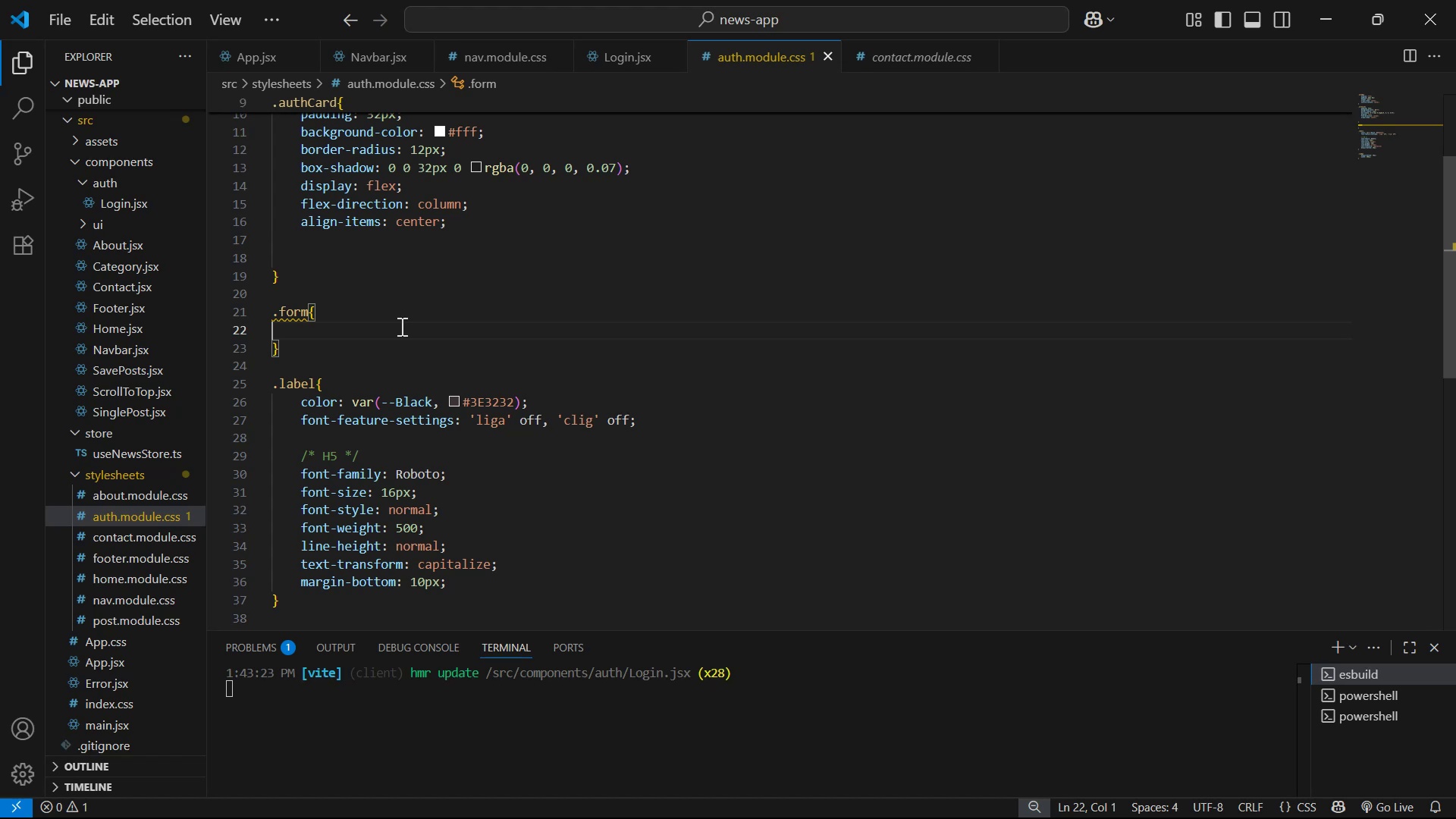 
key(Backspace)
 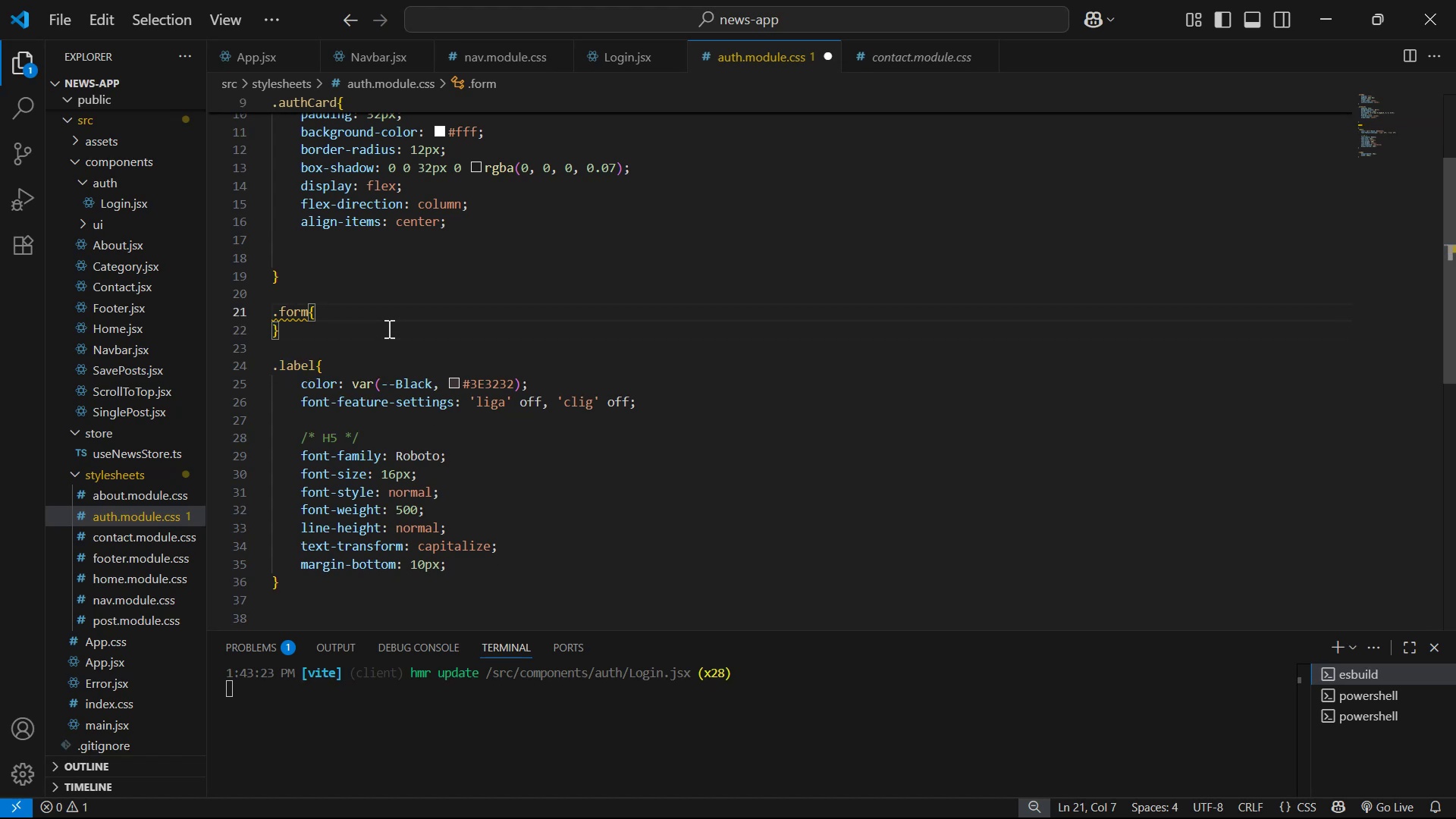 
key(Enter)
 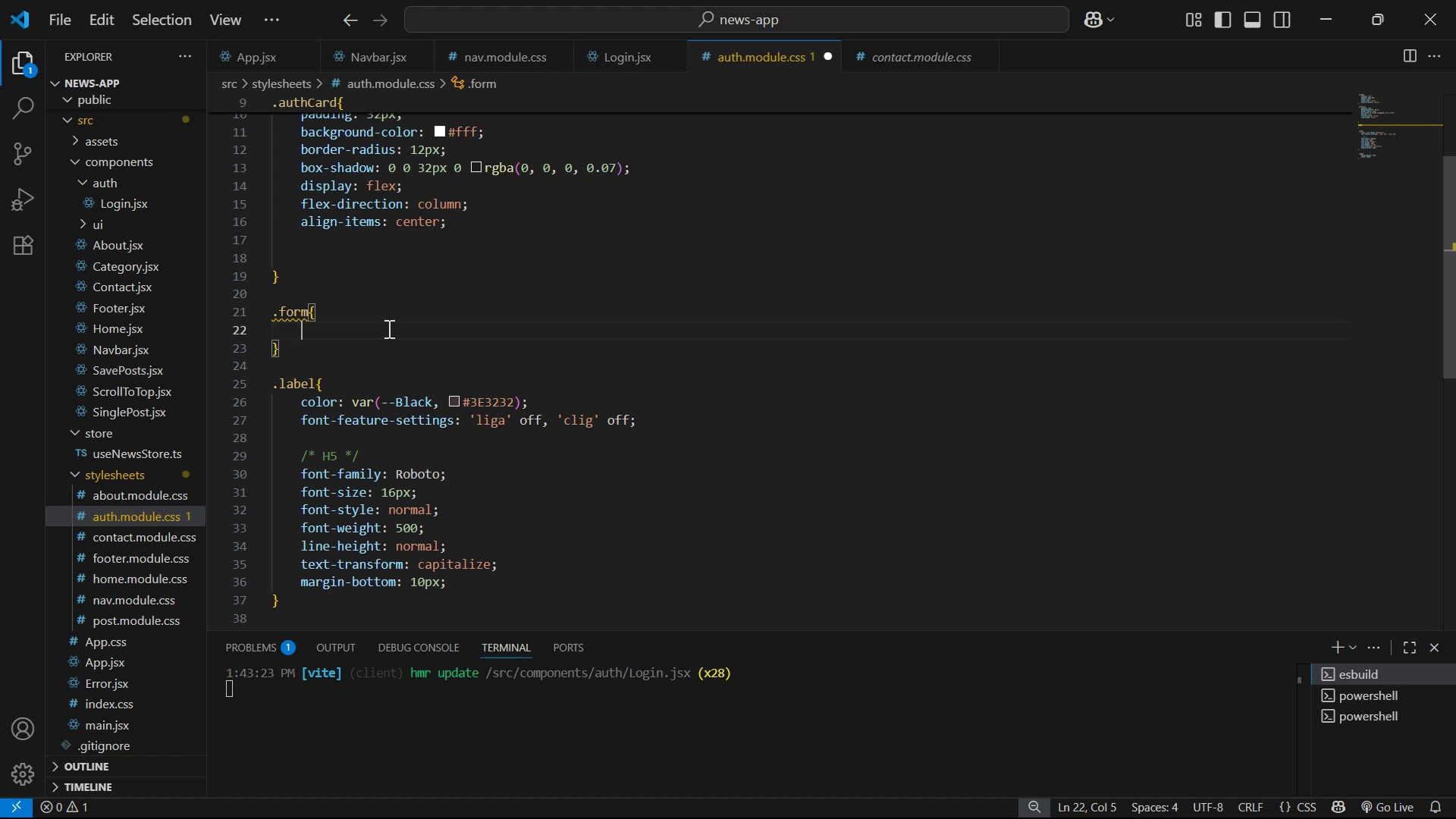 
left_click_drag(start_coordinate=[306, 353], to_coordinate=[253, 306])
 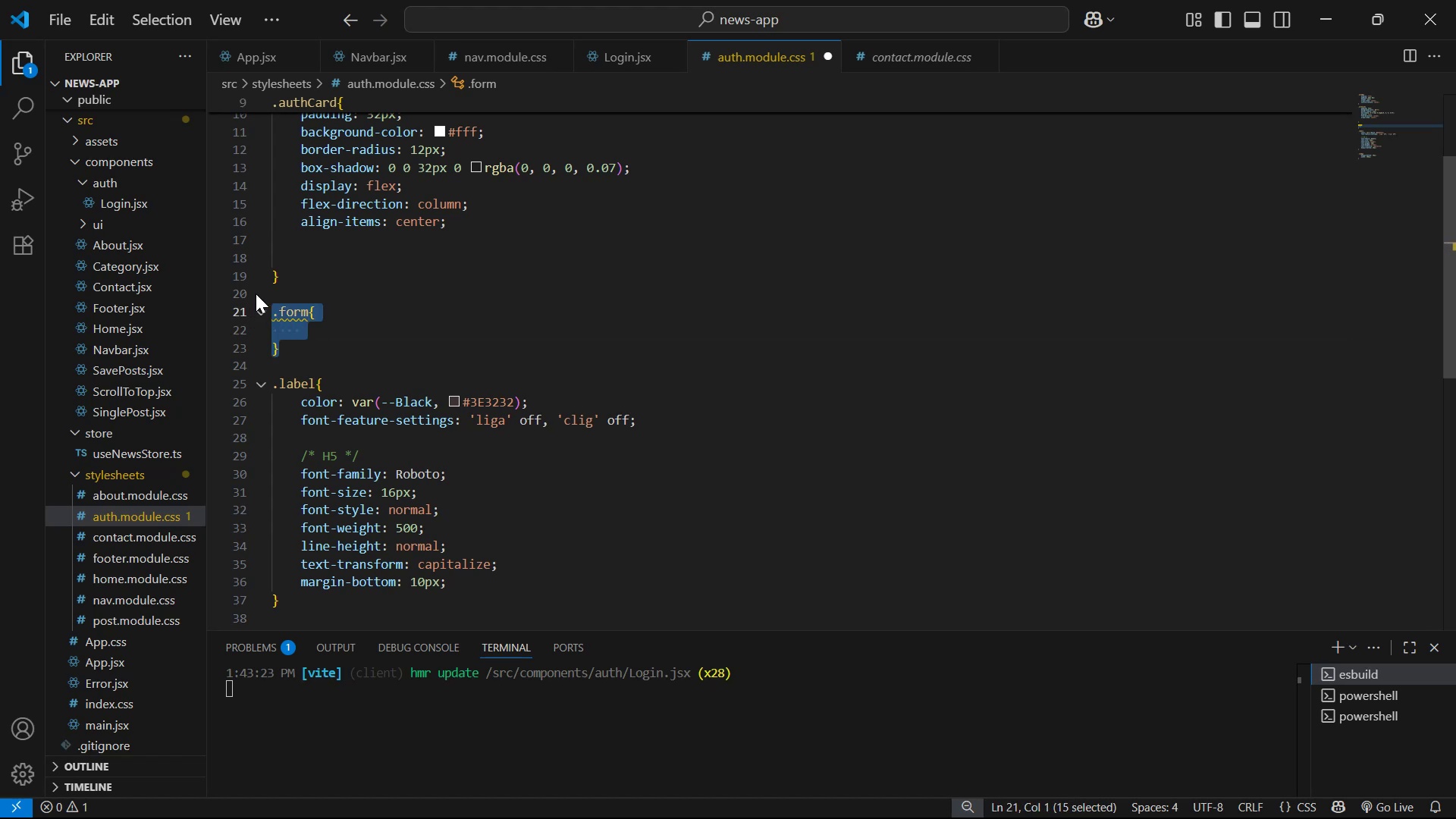 
key(Backspace)
 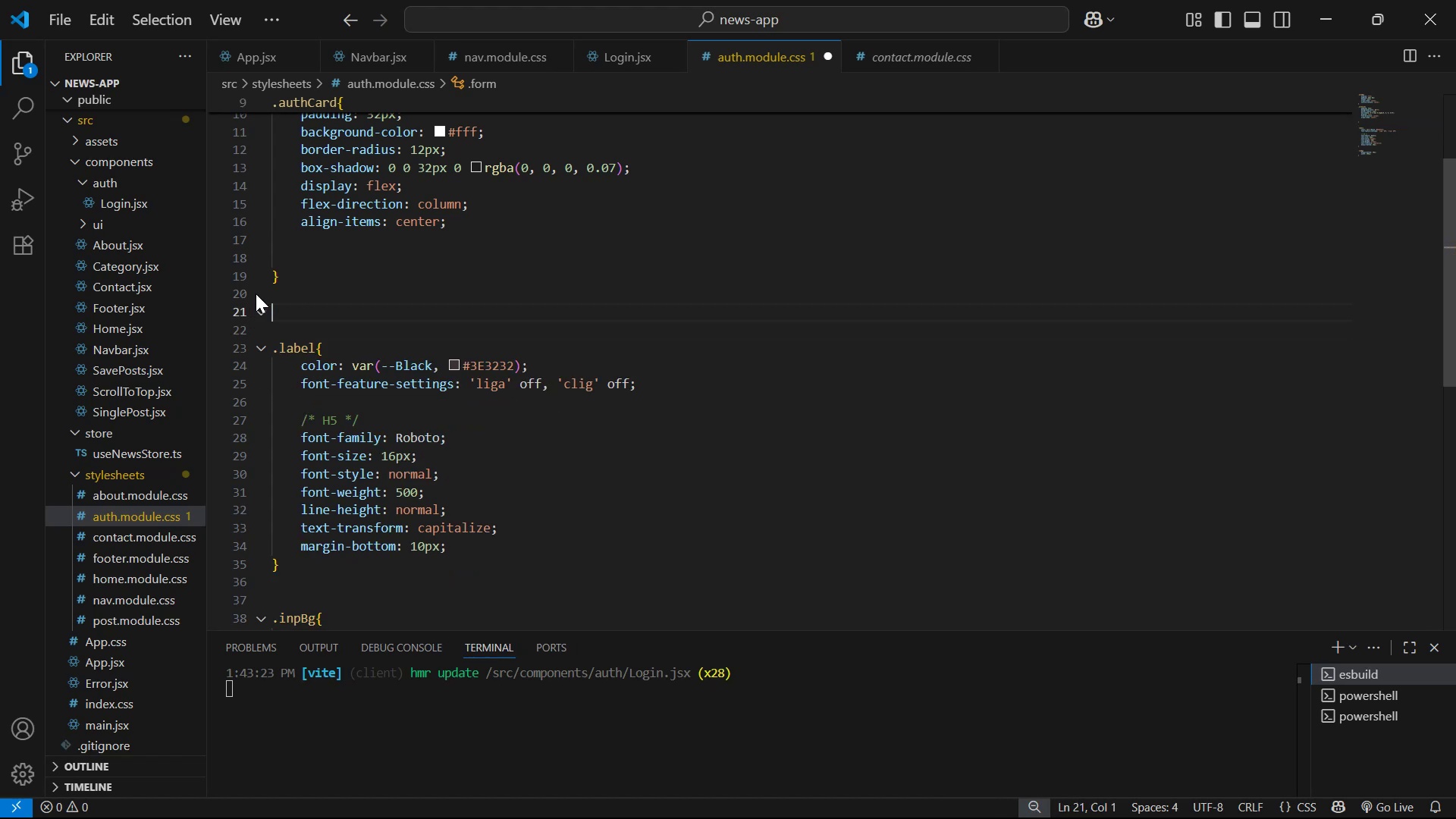 
key(Backspace)
 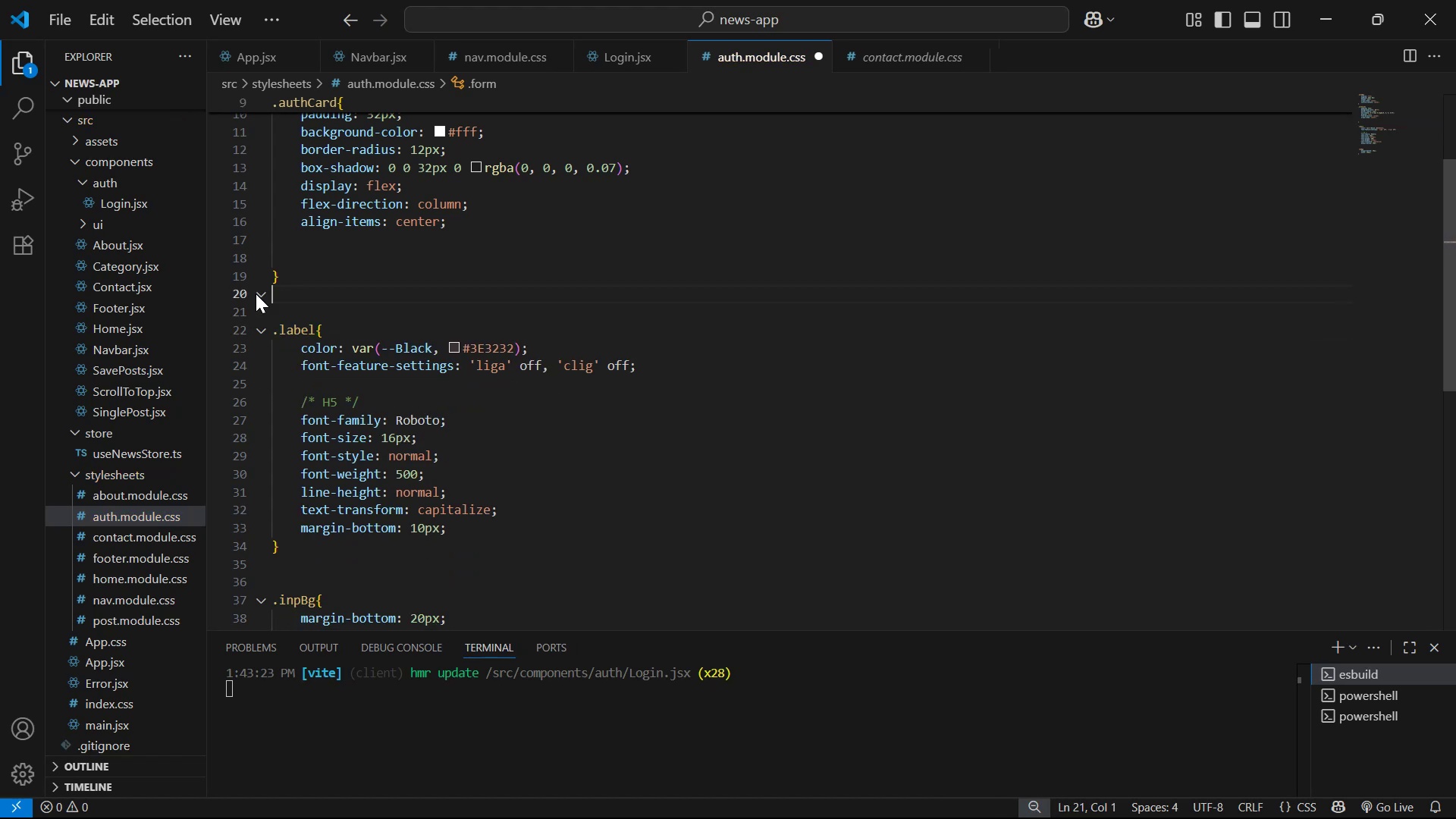 
key(Control+S)
 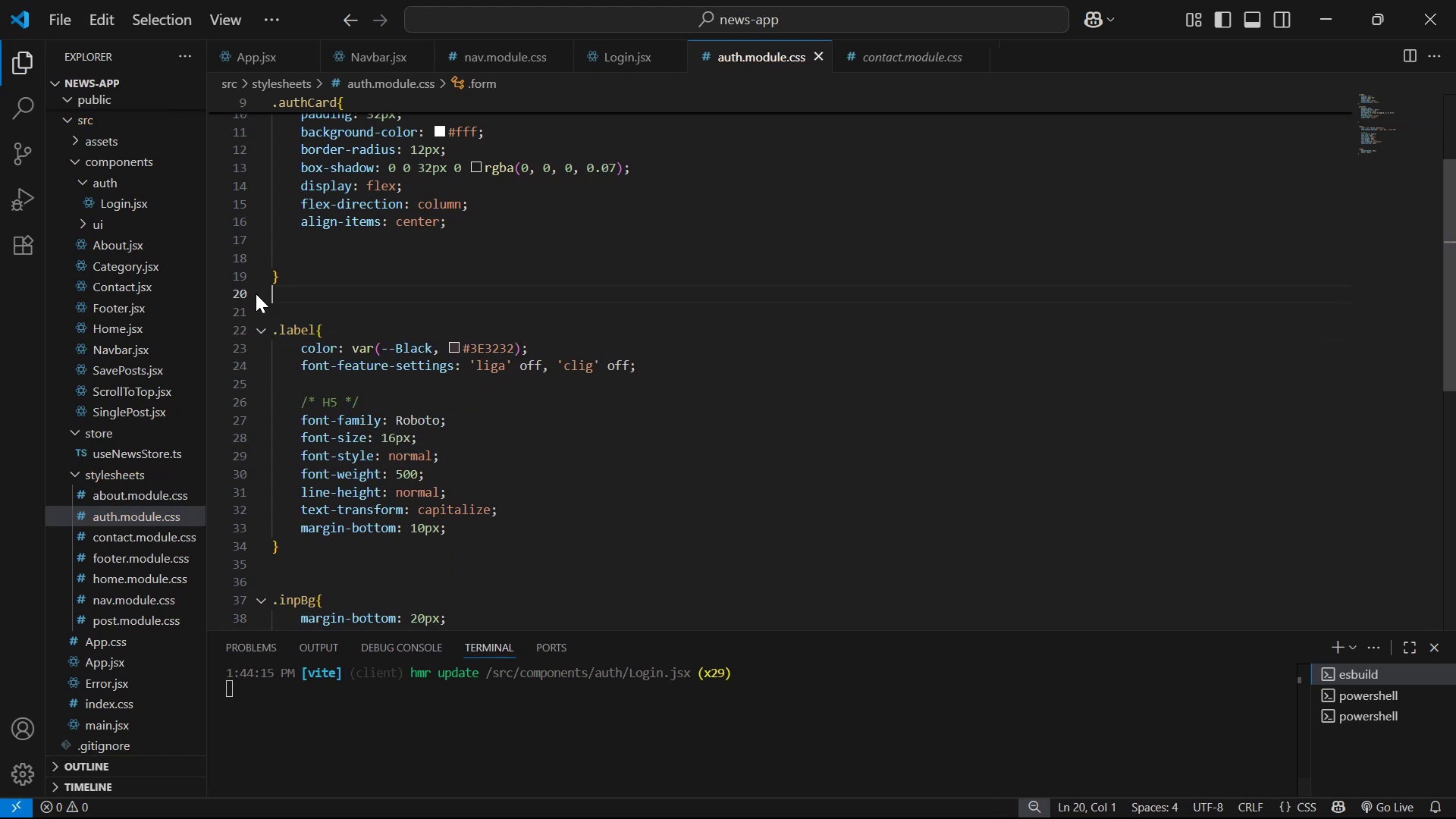 
key(Alt+AltLeft)
 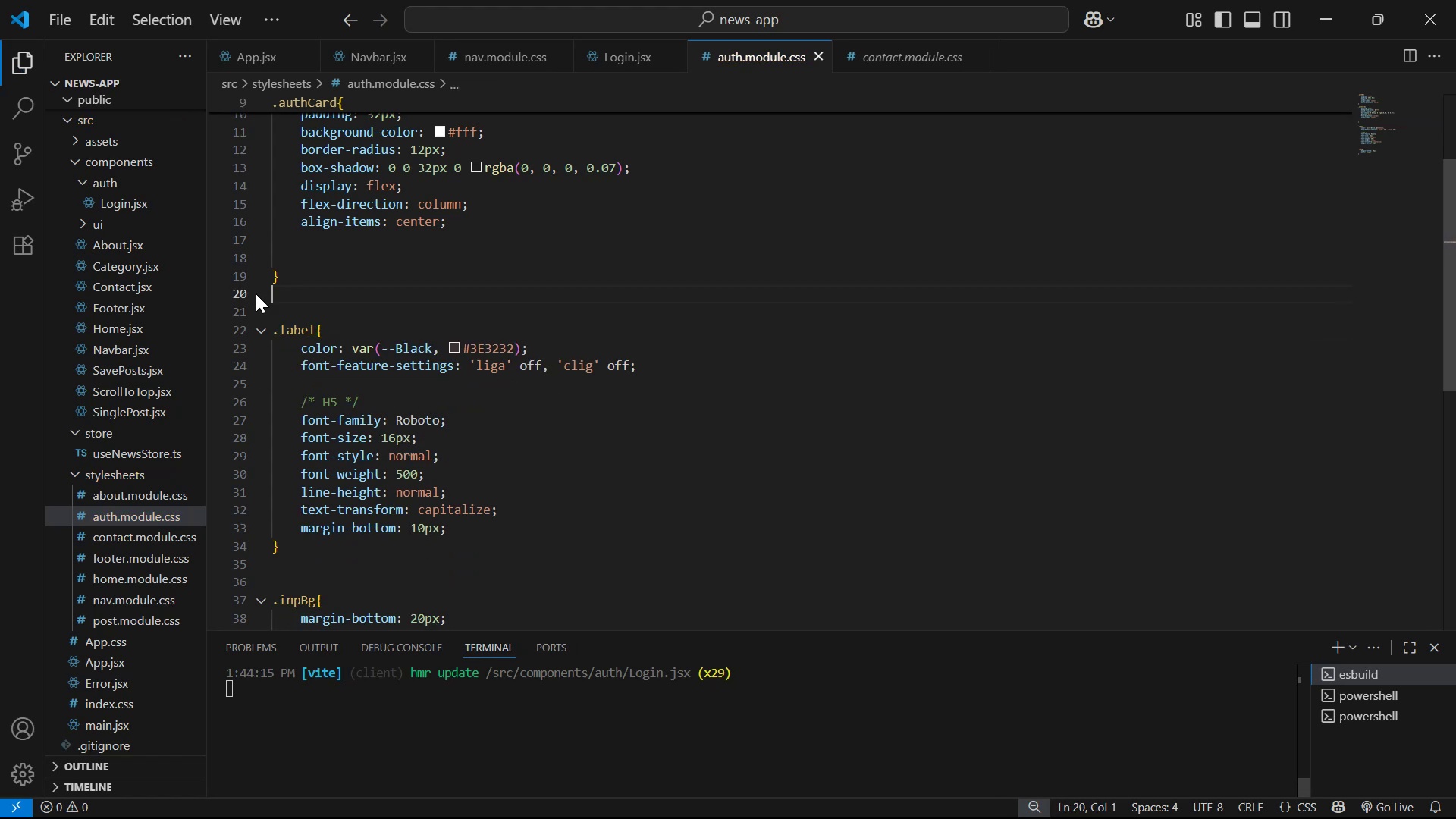 
key(Alt+Tab)
 